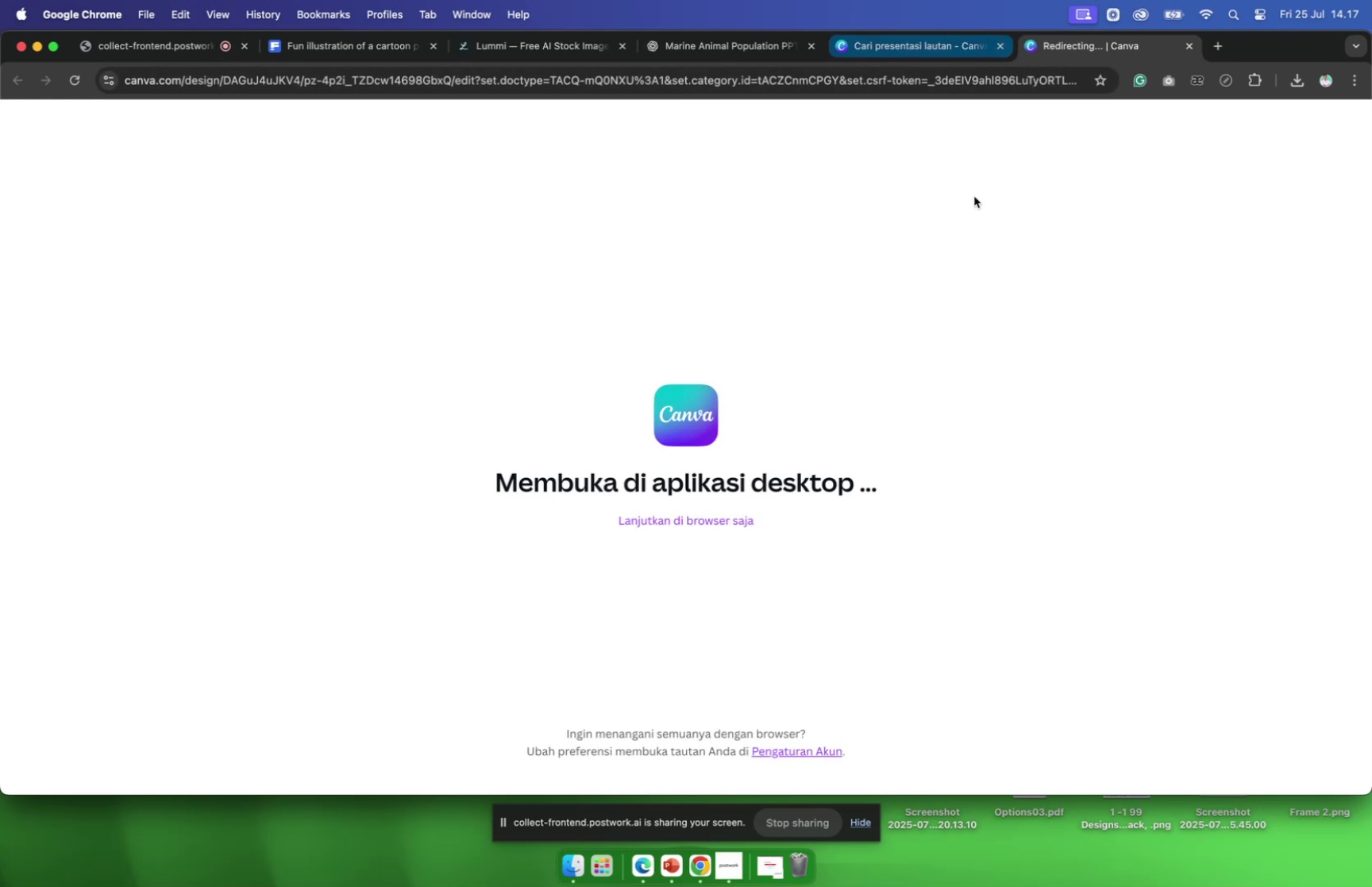 
left_click([714, 517])
 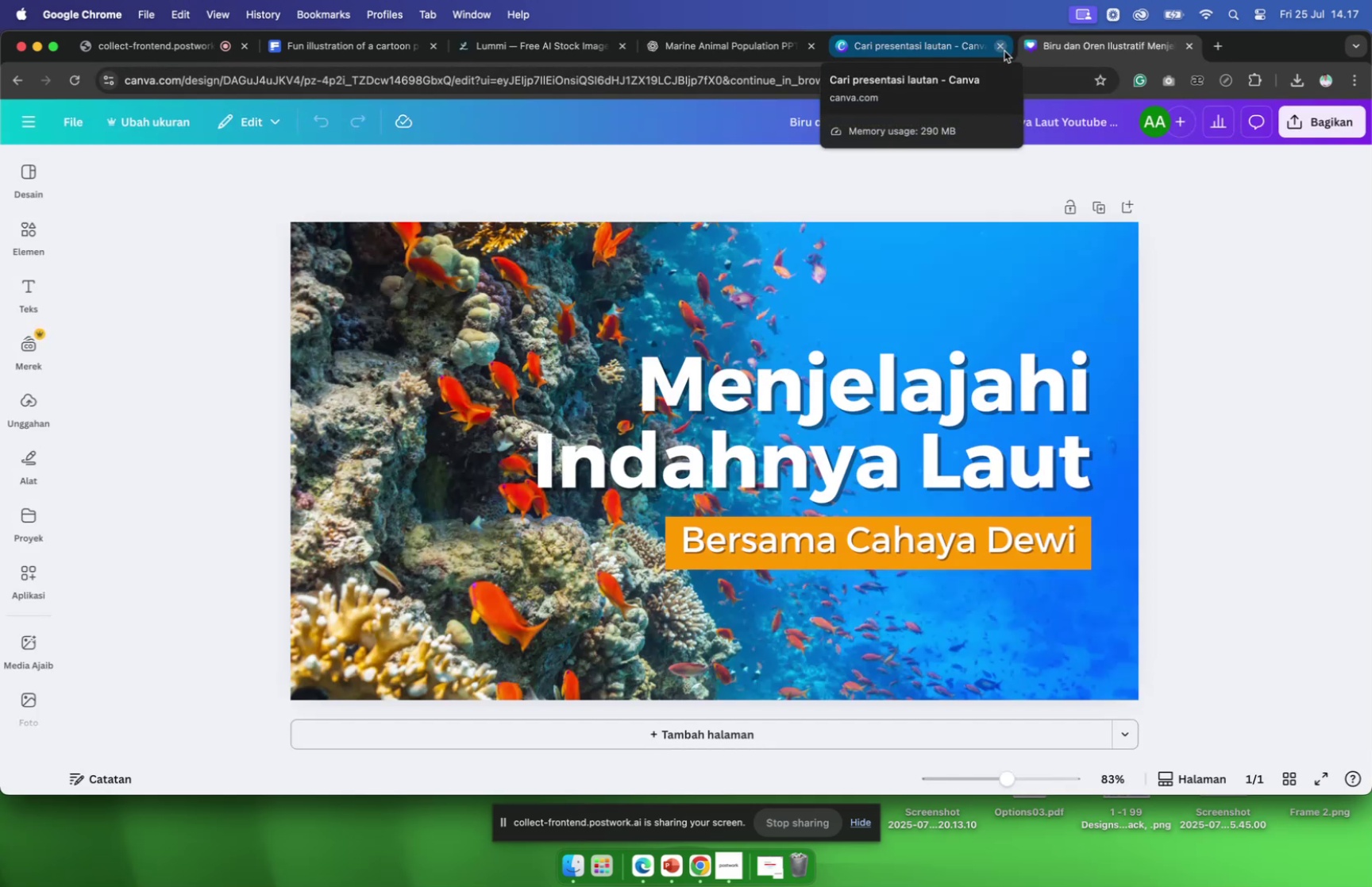 
left_click([1004, 51])
 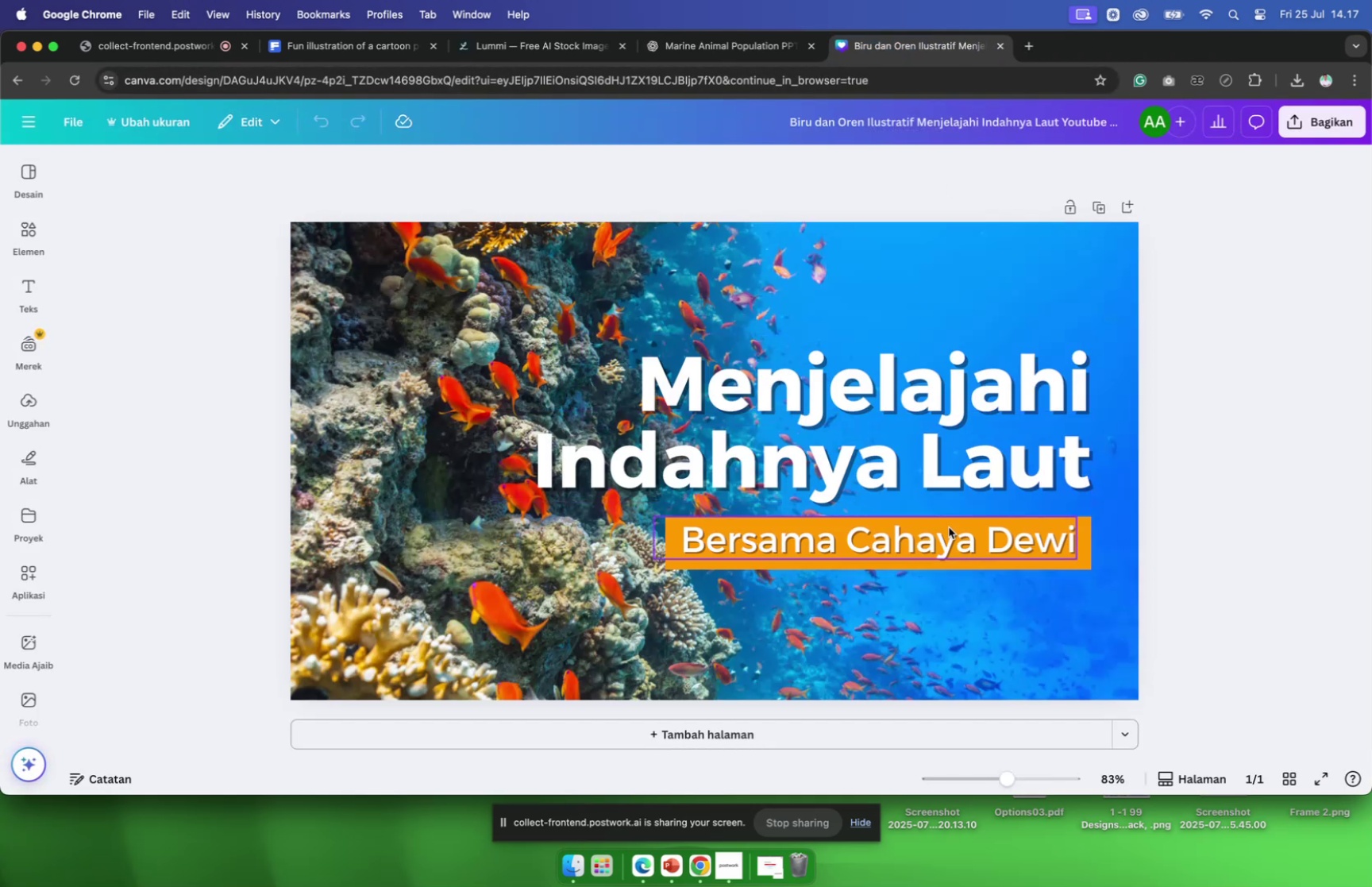 
scroll: coordinate [229, 495], scroll_direction: down, amount: 15.0
 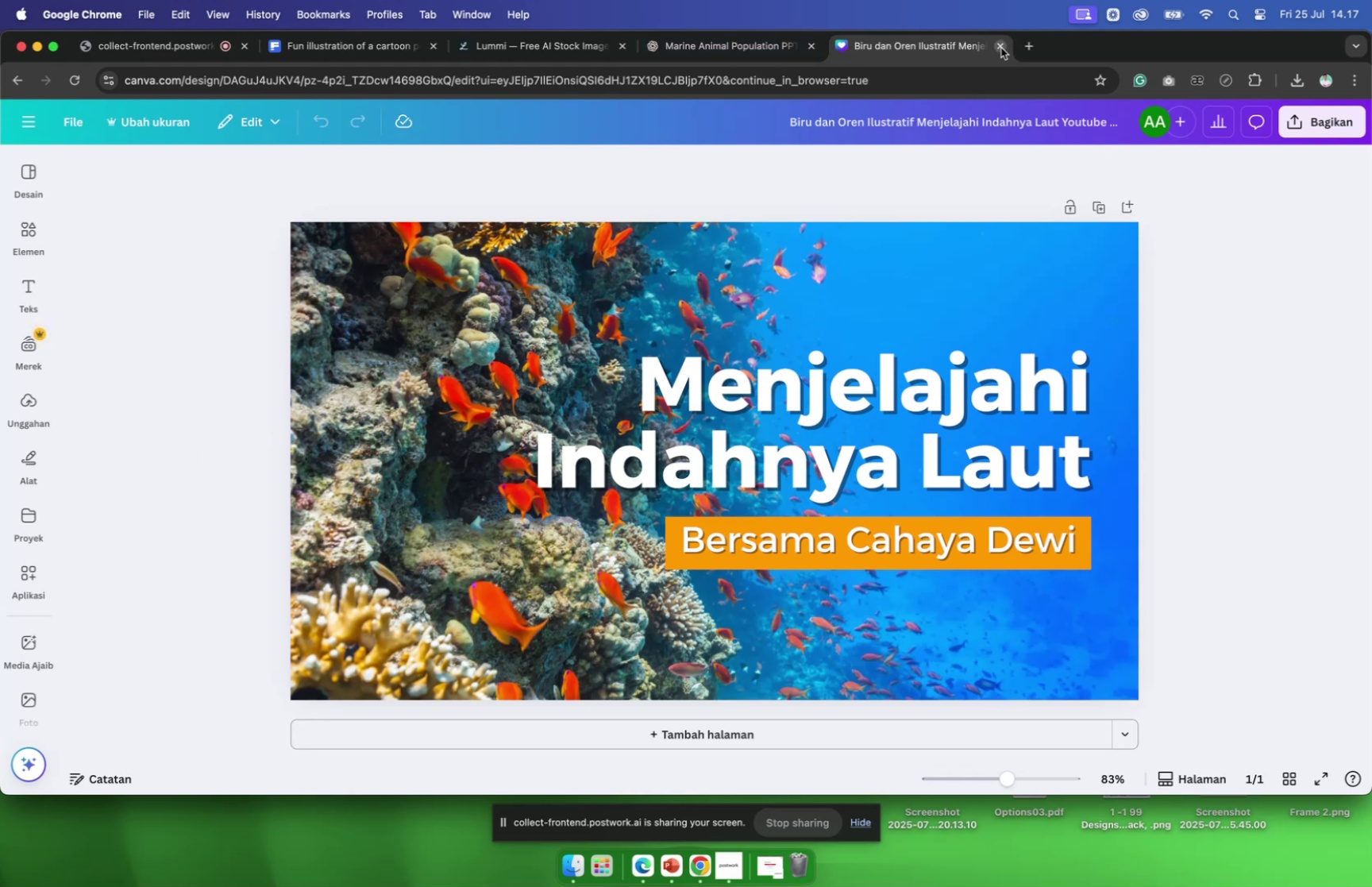 
left_click([1001, 48])
 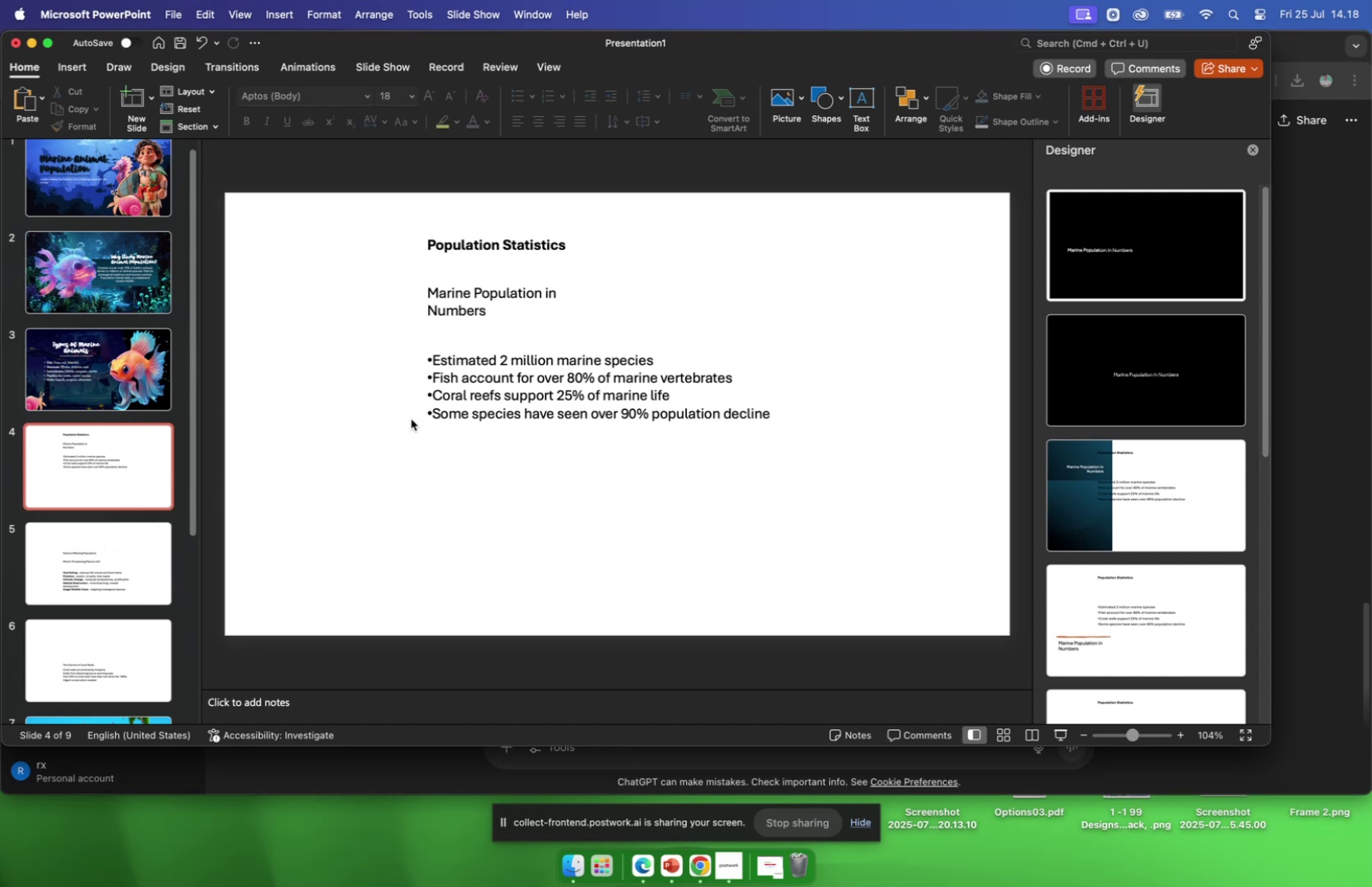 
wait(18.43)
 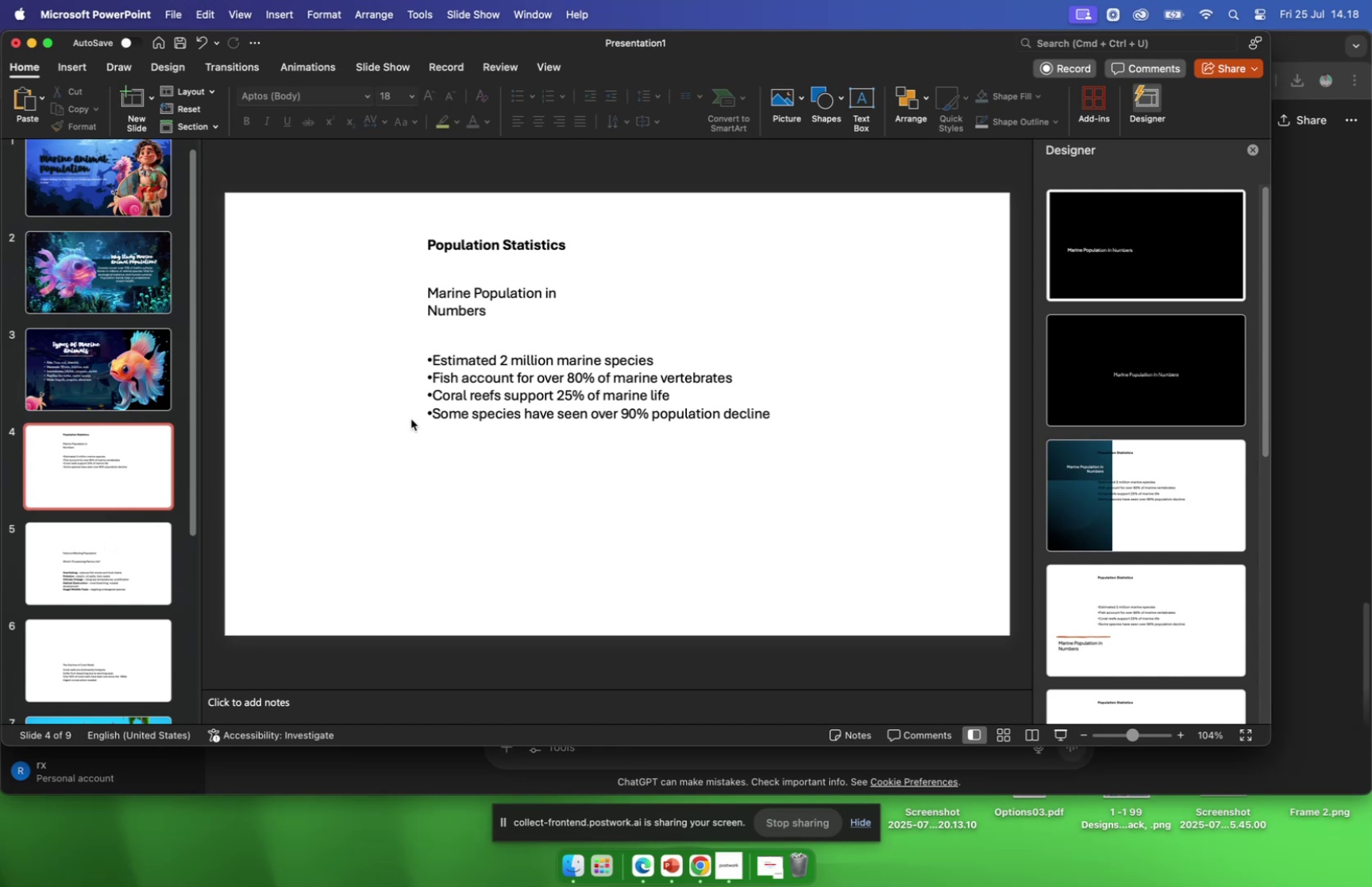 
left_click([90, 575])
 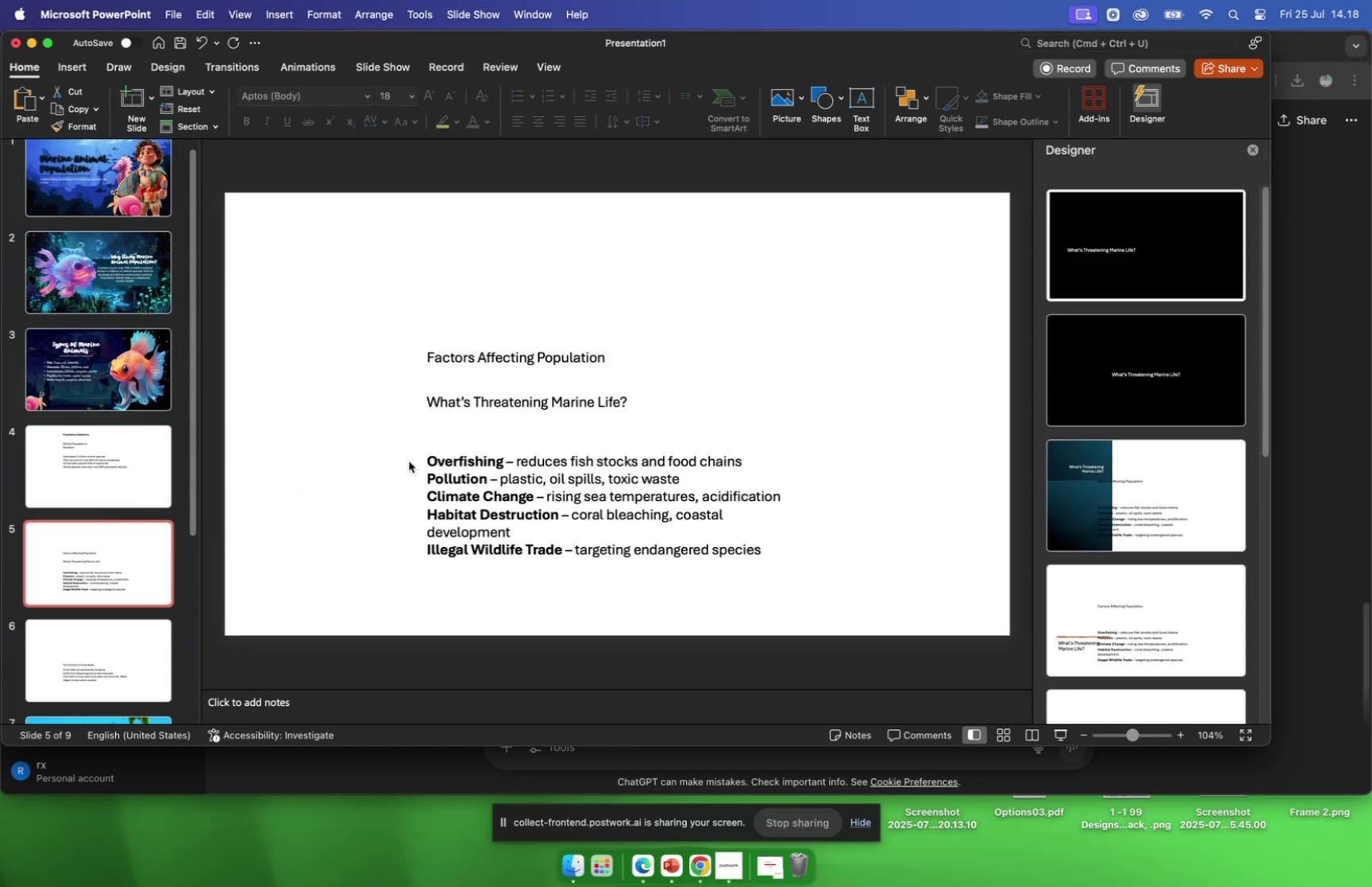 
left_click([89, 646])
 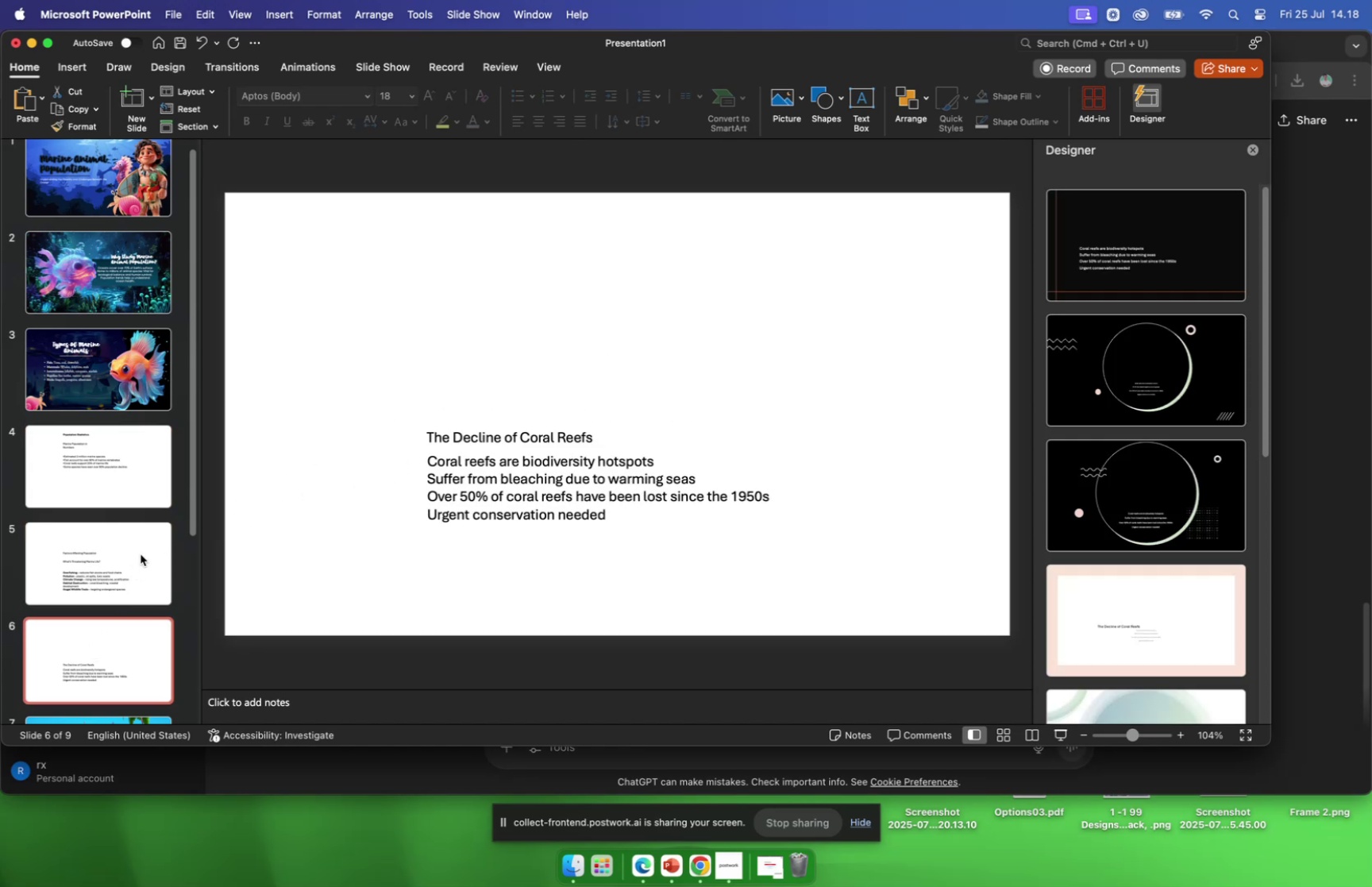 
left_click([135, 558])
 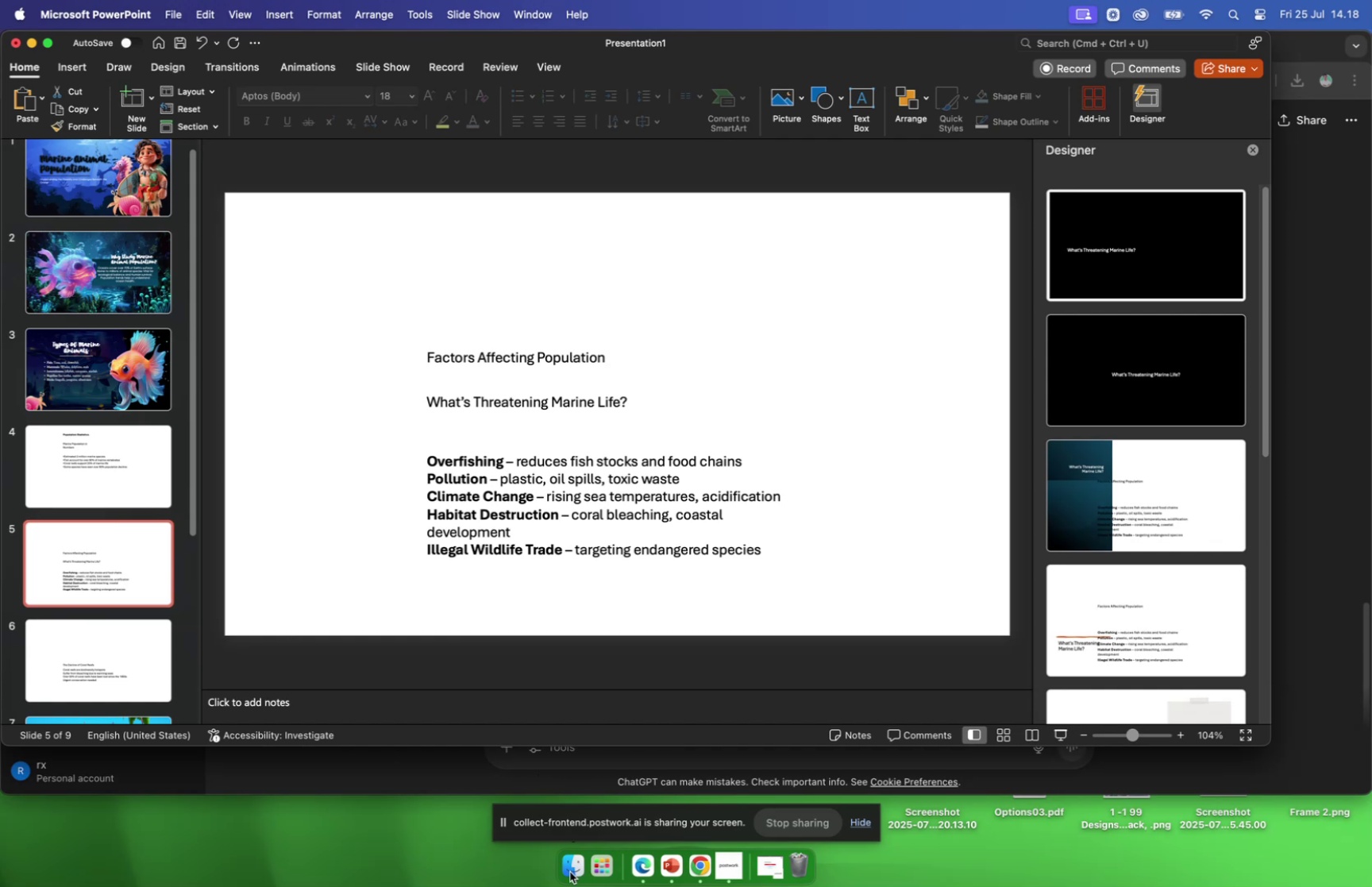 
left_click([570, 870])
 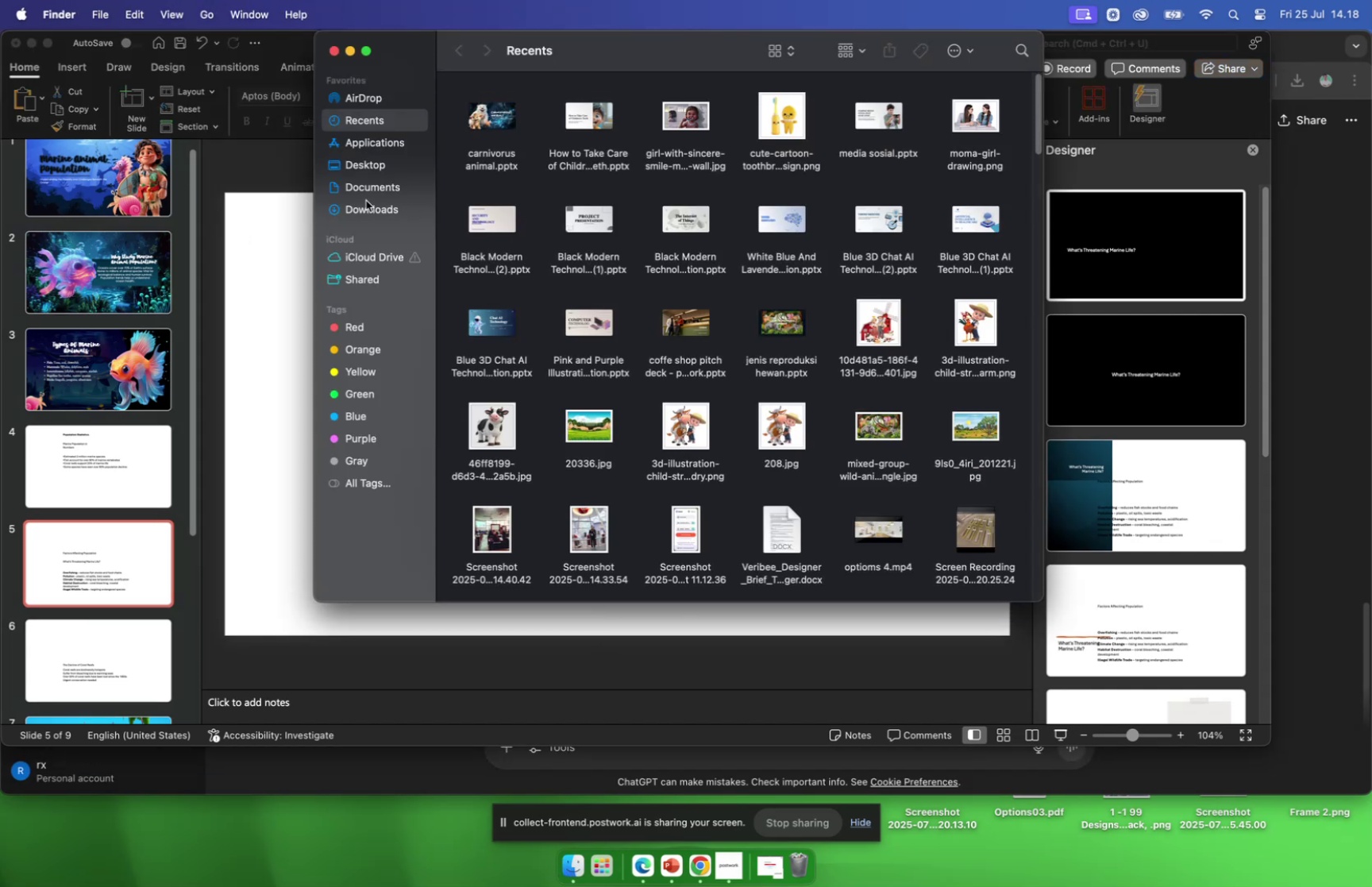 
left_click([365, 207])
 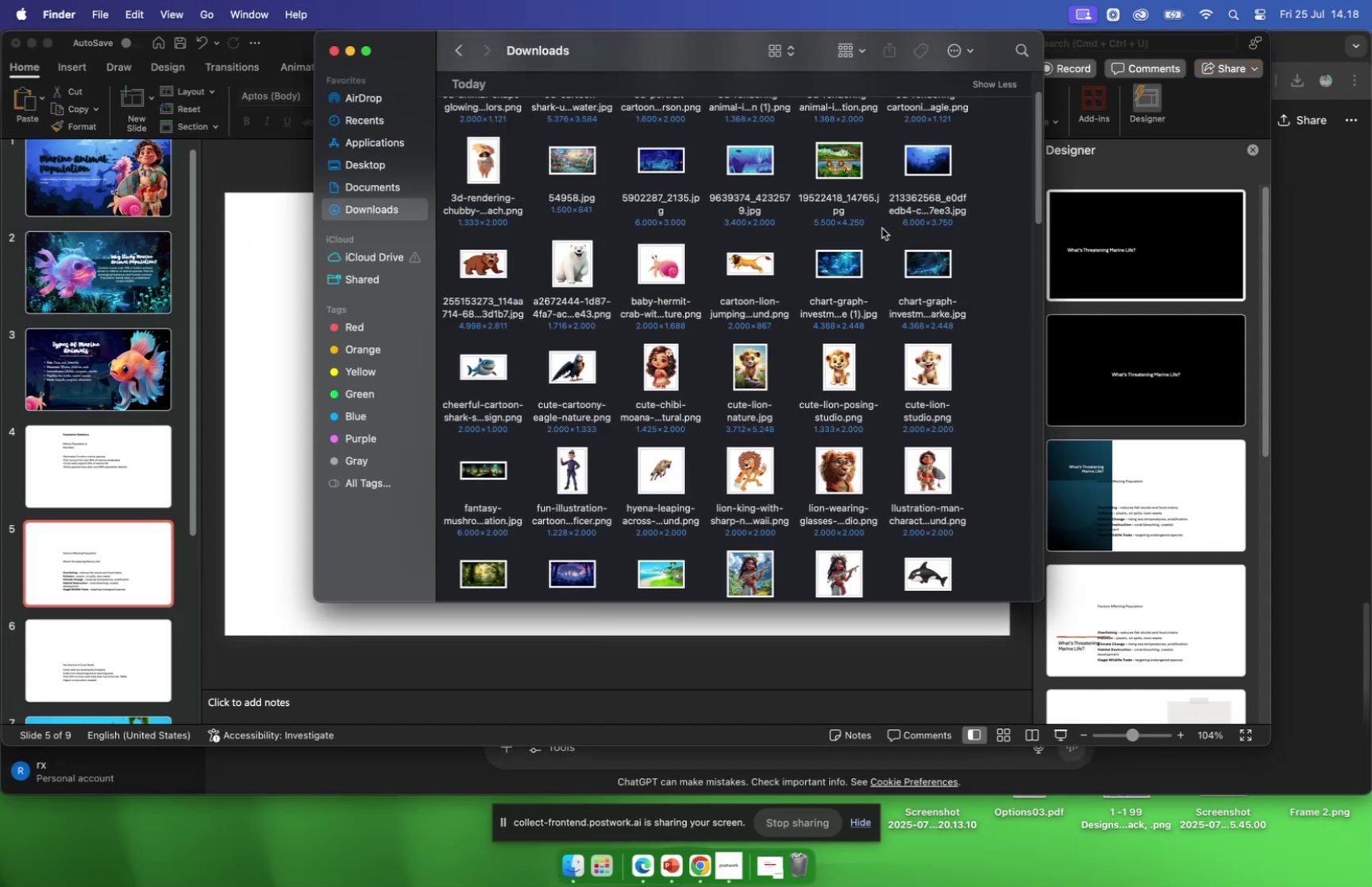 
left_click_drag(start_coordinate=[842, 271], to_coordinate=[282, 299])
 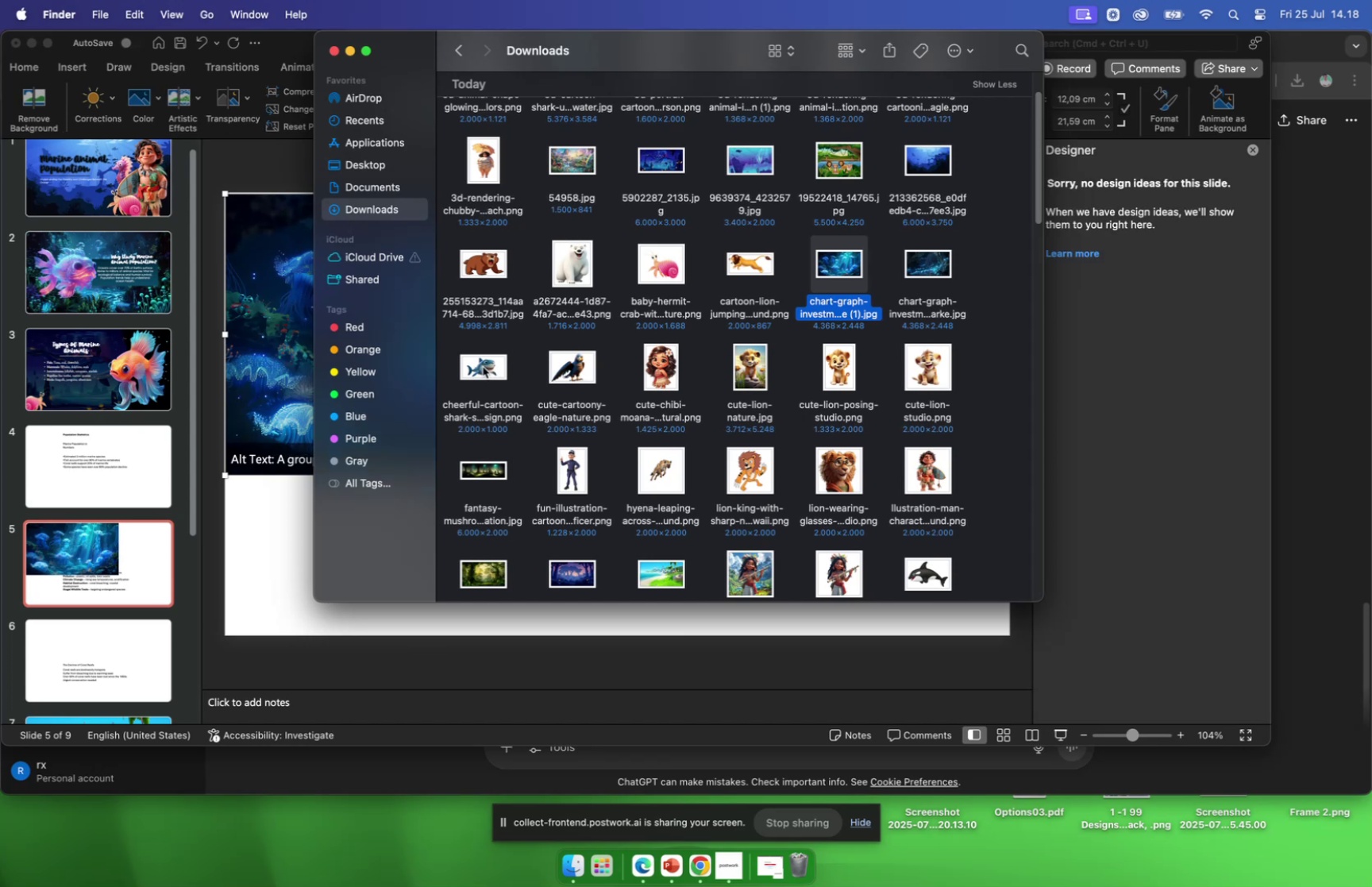 
wait(7.05)
 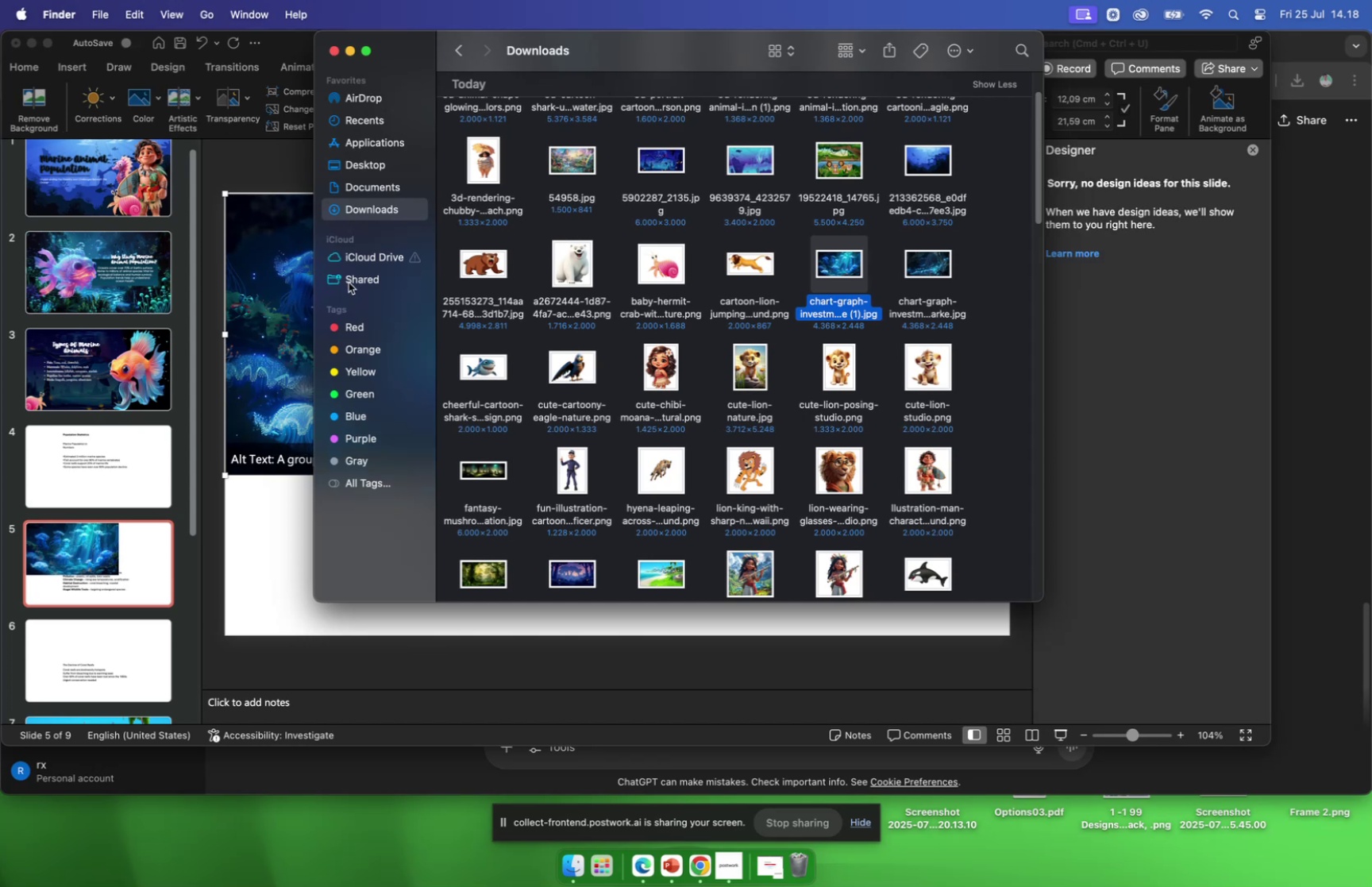 
left_click_drag(start_coordinate=[483, 366], to_coordinate=[281, 342])
 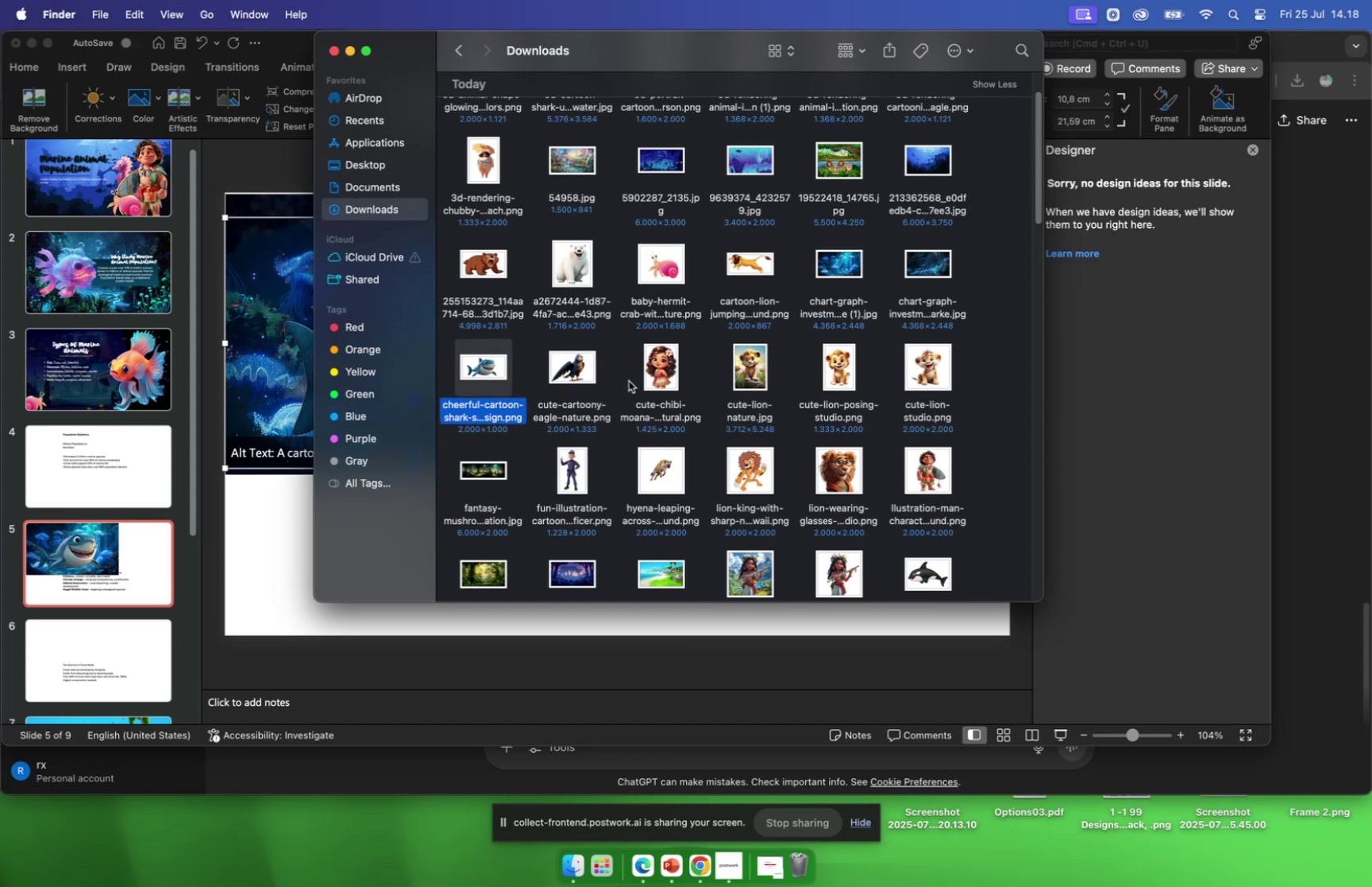 
scroll: coordinate [630, 377], scroll_direction: down, amount: 4.0
 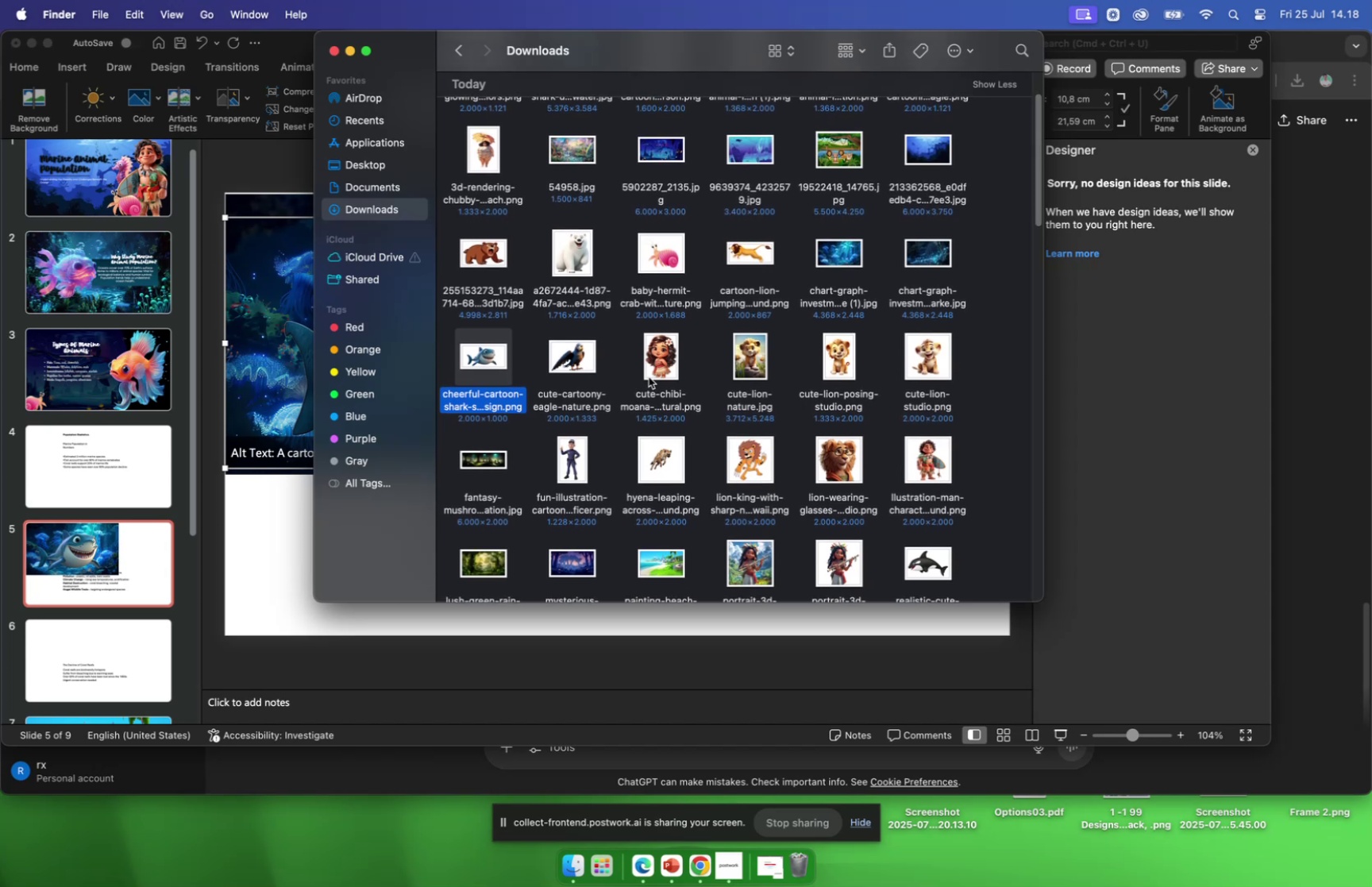 
scroll: coordinate [639, 356], scroll_direction: up, amount: 14.0
 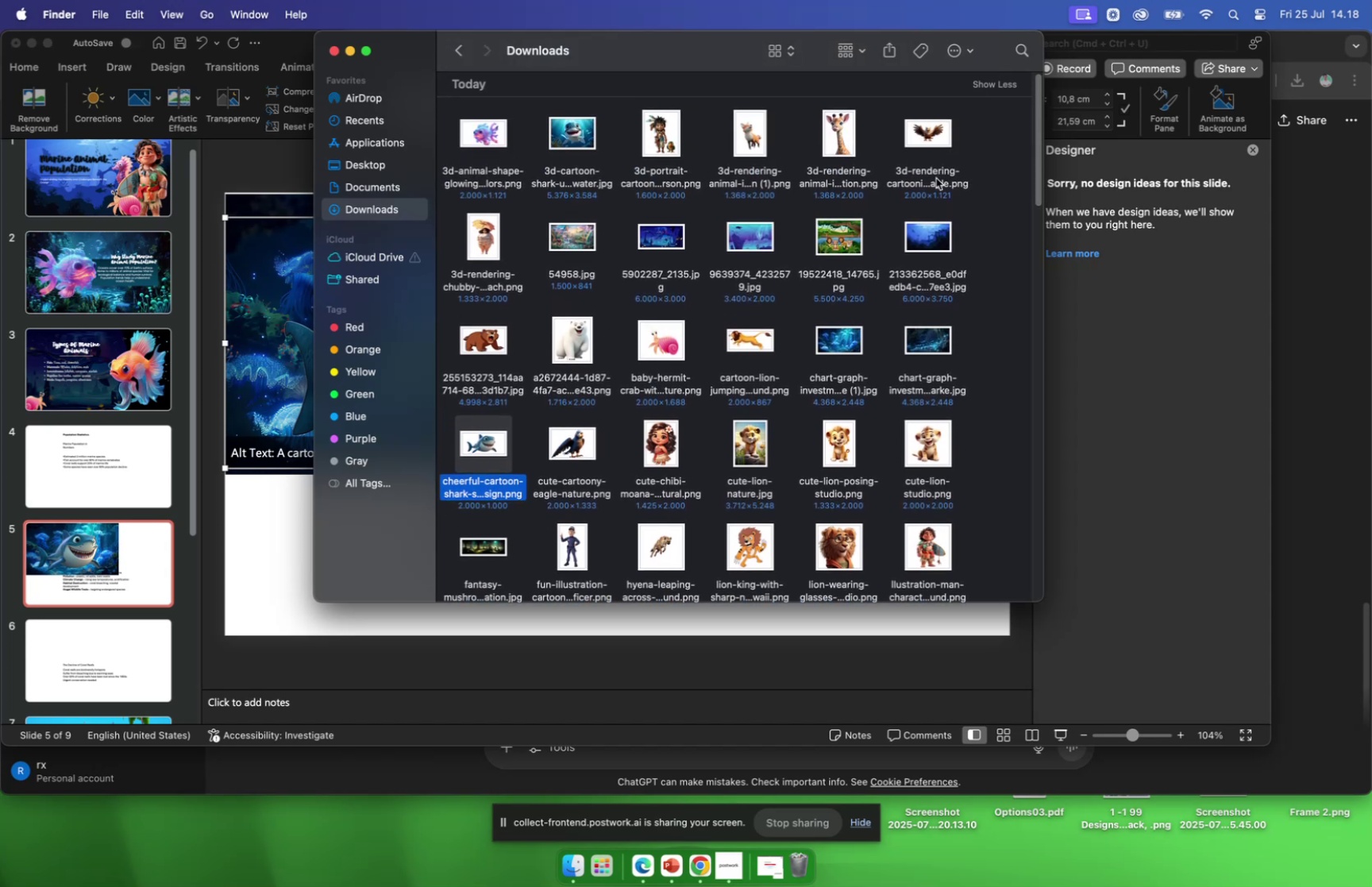 
scroll: coordinate [840, 287], scroll_direction: down, amount: 29.0
 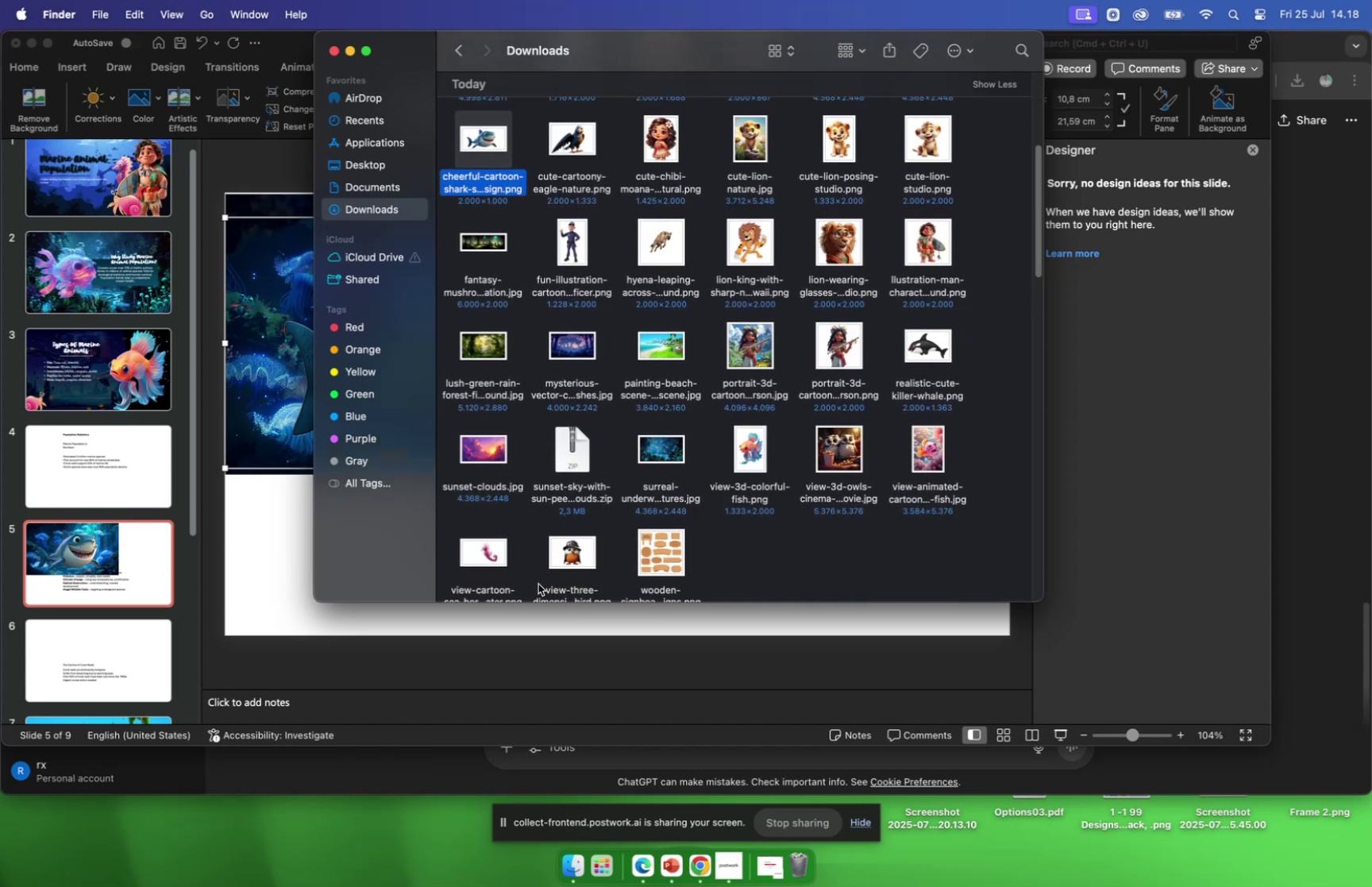 
left_click_drag(start_coordinate=[489, 555], to_coordinate=[277, 409])
 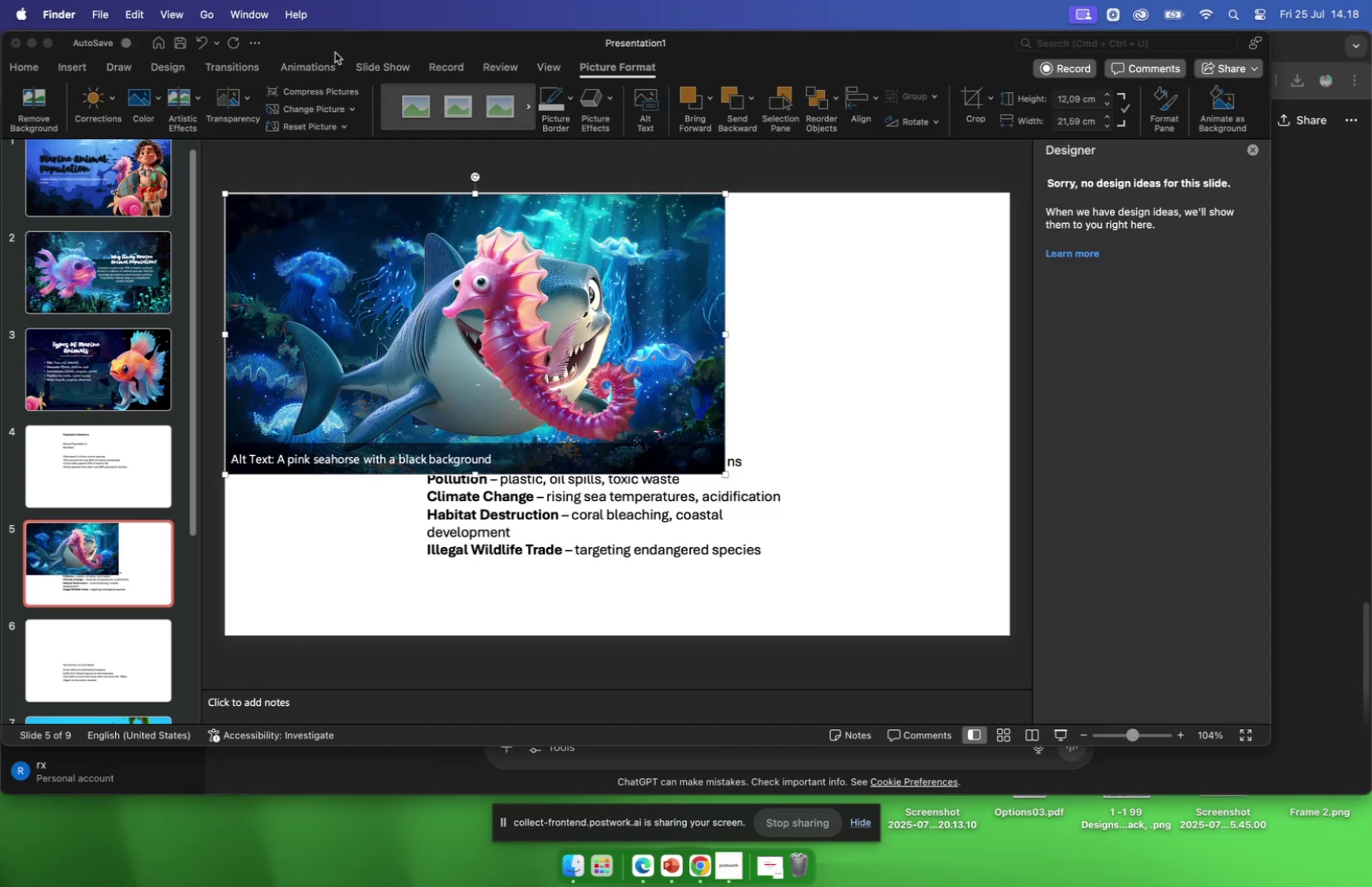 
left_click_drag(start_coordinate=[492, 318], to_coordinate=[588, 319])
 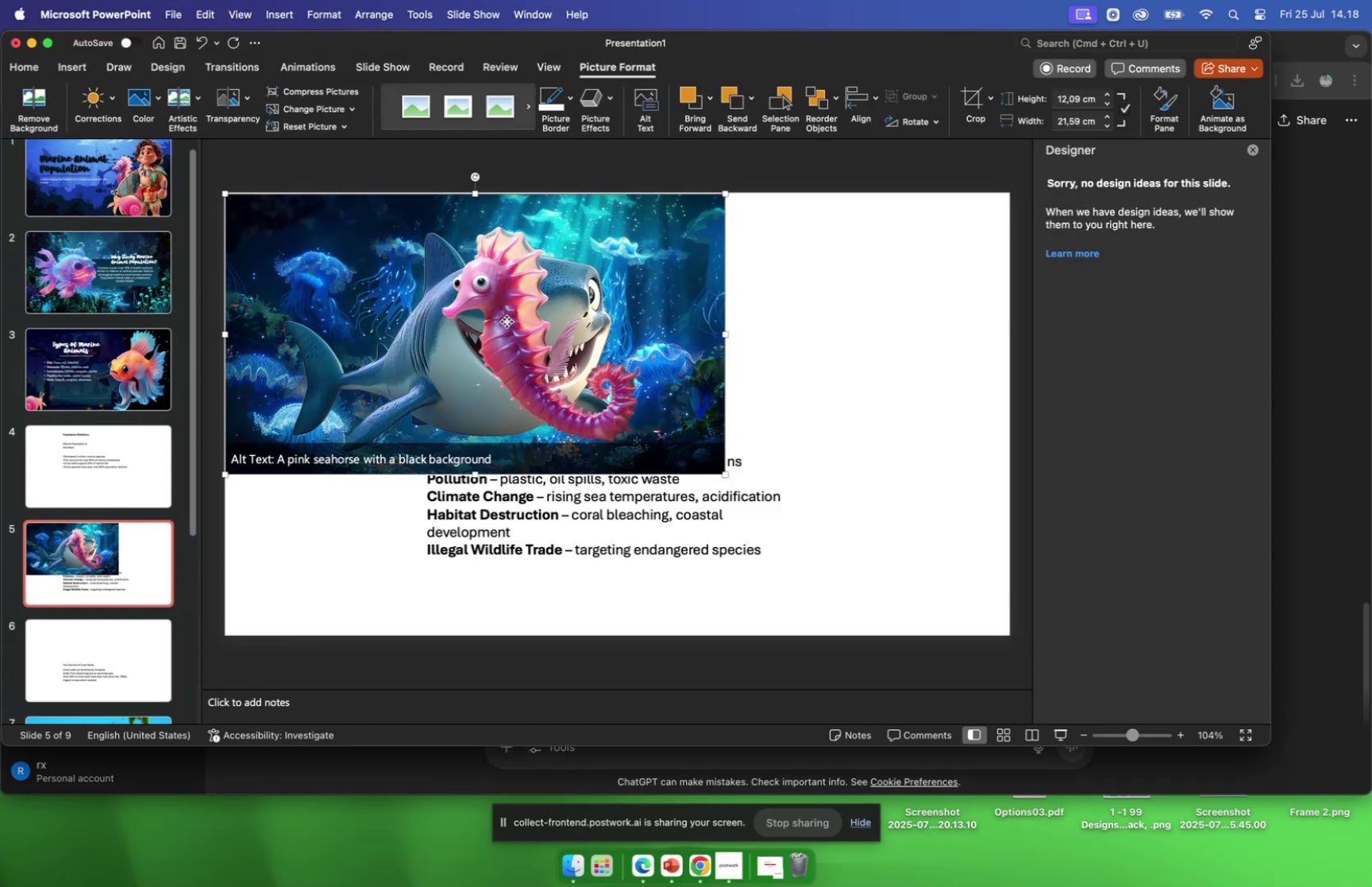 
left_click_drag(start_coordinate=[507, 321], to_coordinate=[786, 293])
 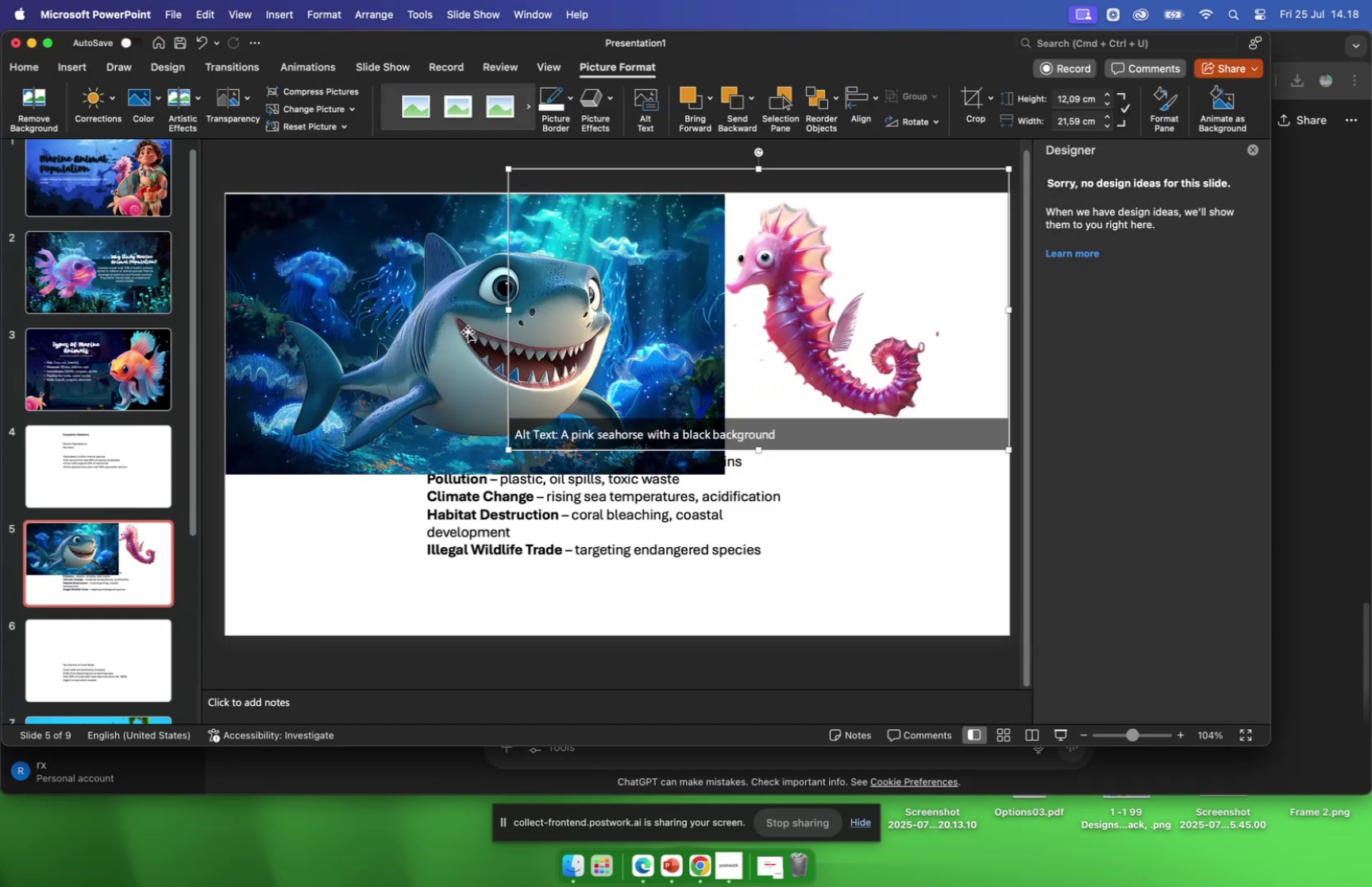 
left_click_drag(start_coordinate=[455, 333], to_coordinate=[719, 310])
 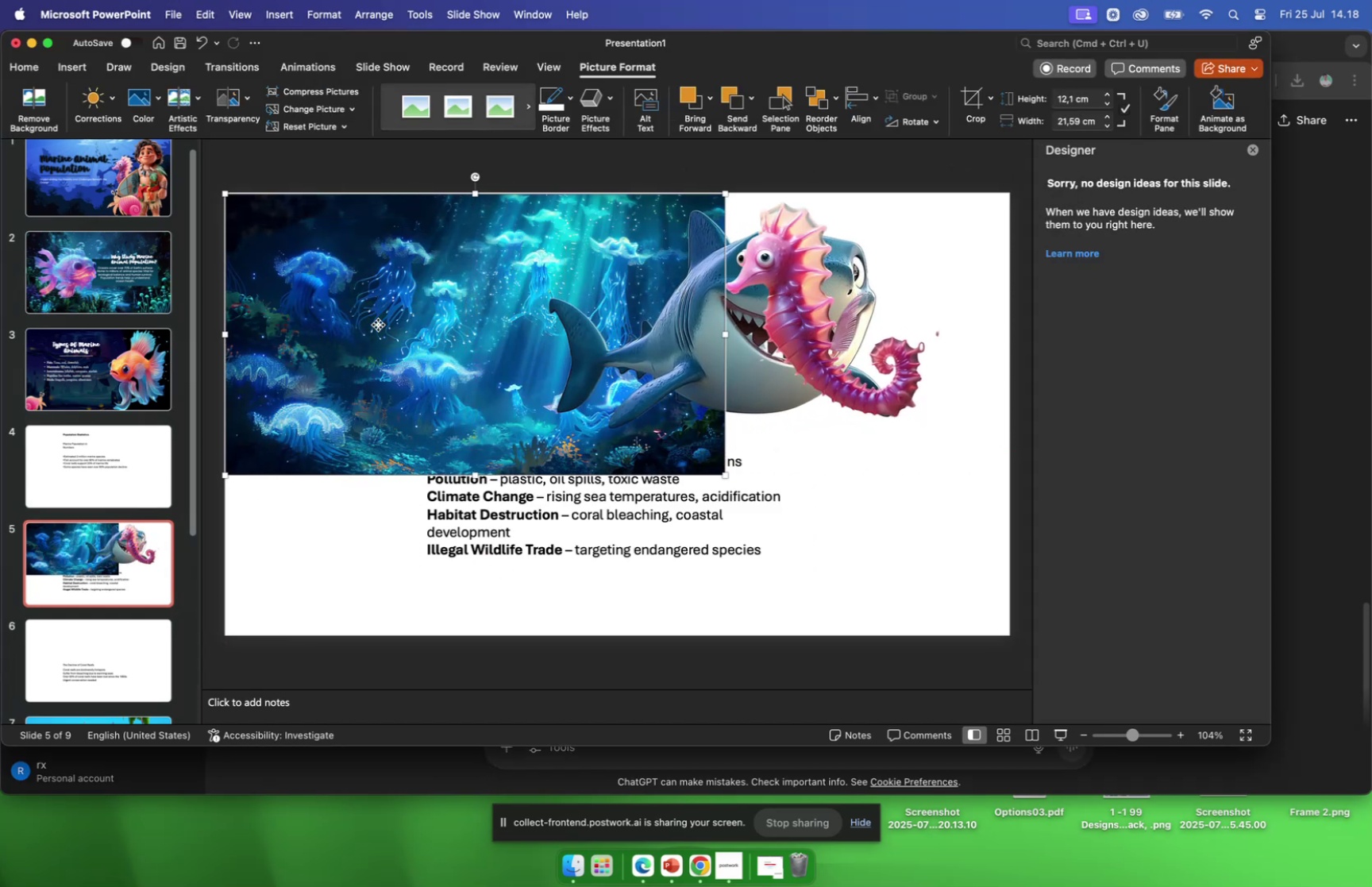 
left_click([378, 324])
 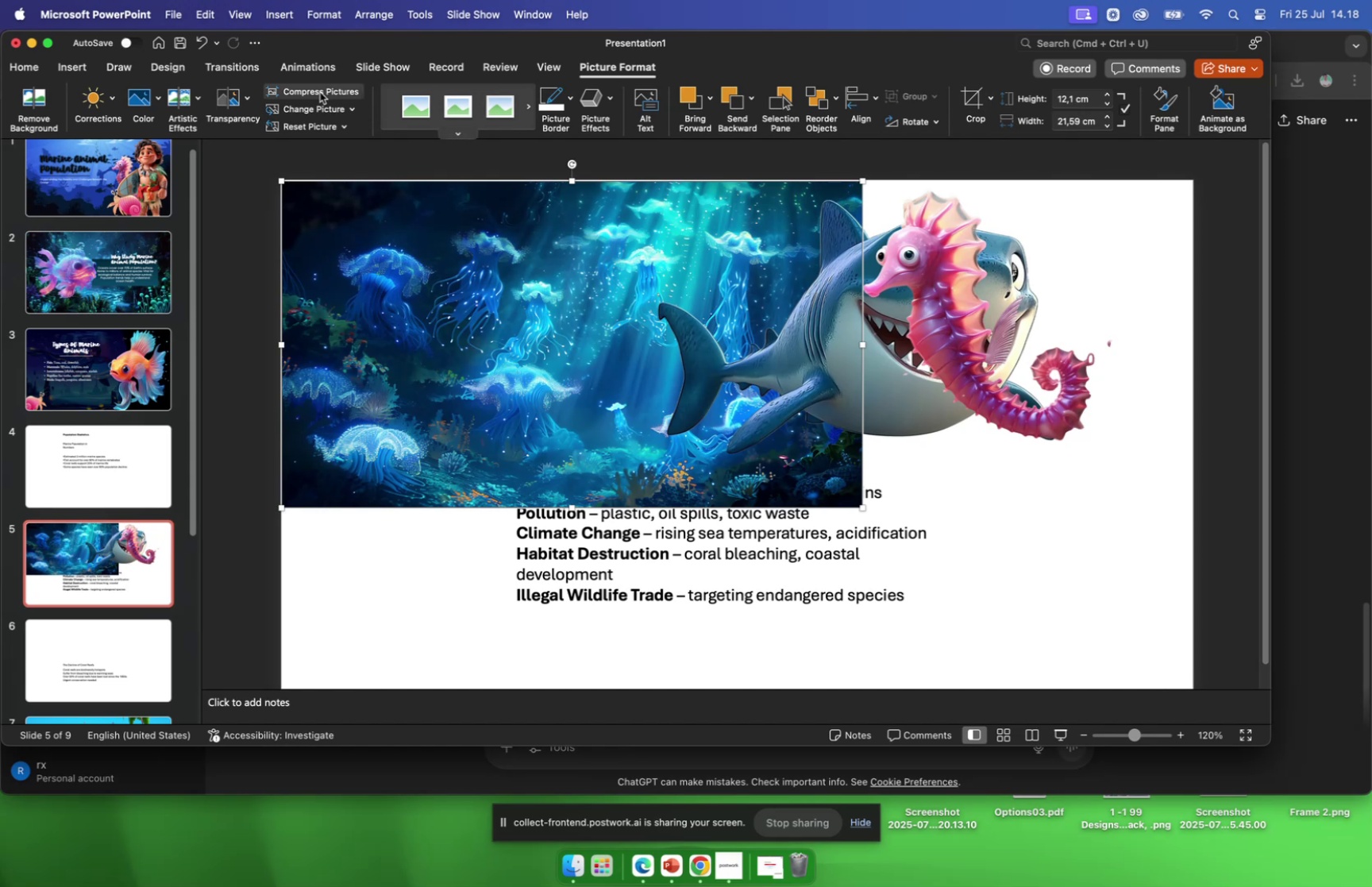 
left_click([173, 73])
 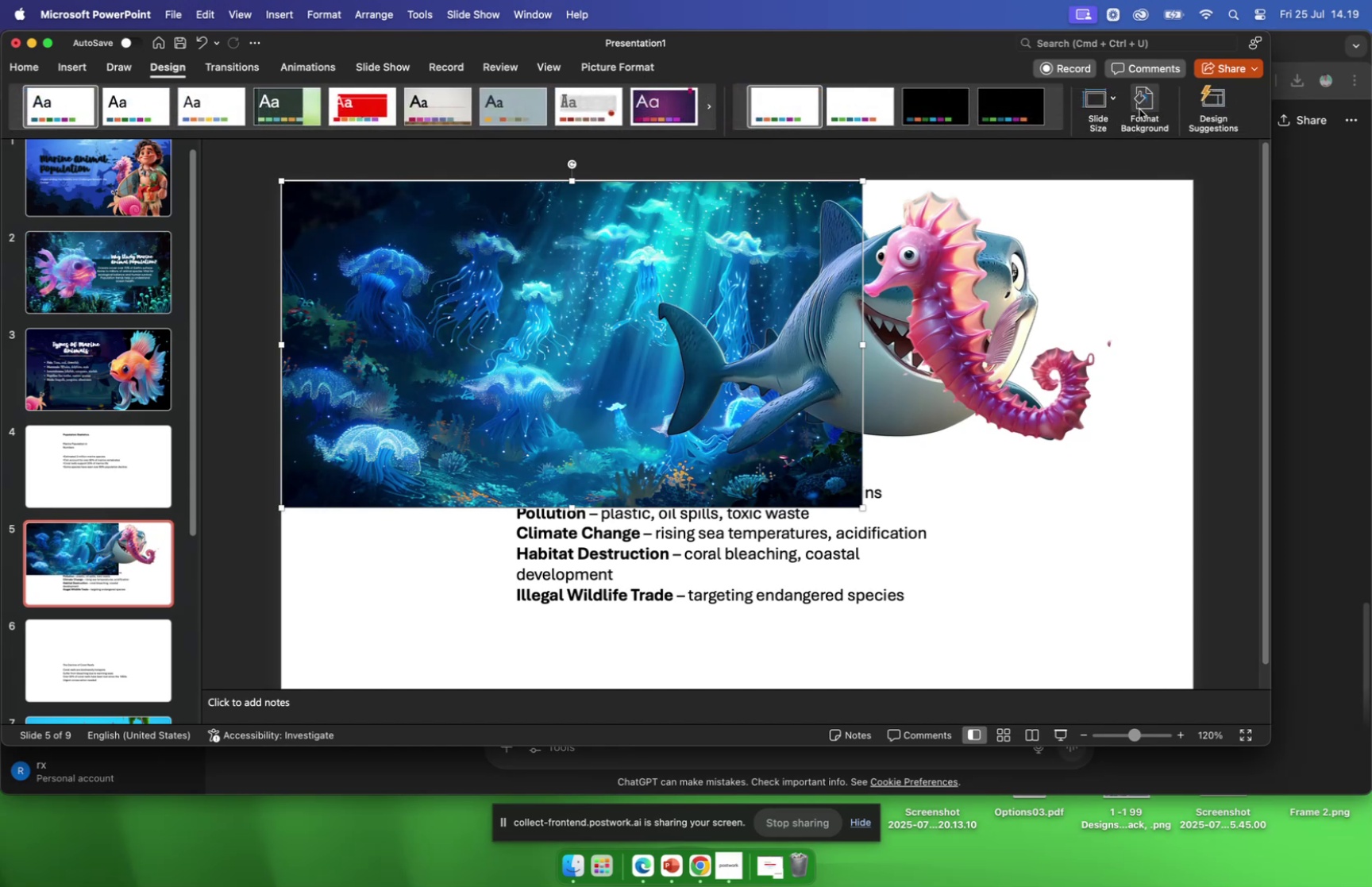 
left_click([1139, 109])
 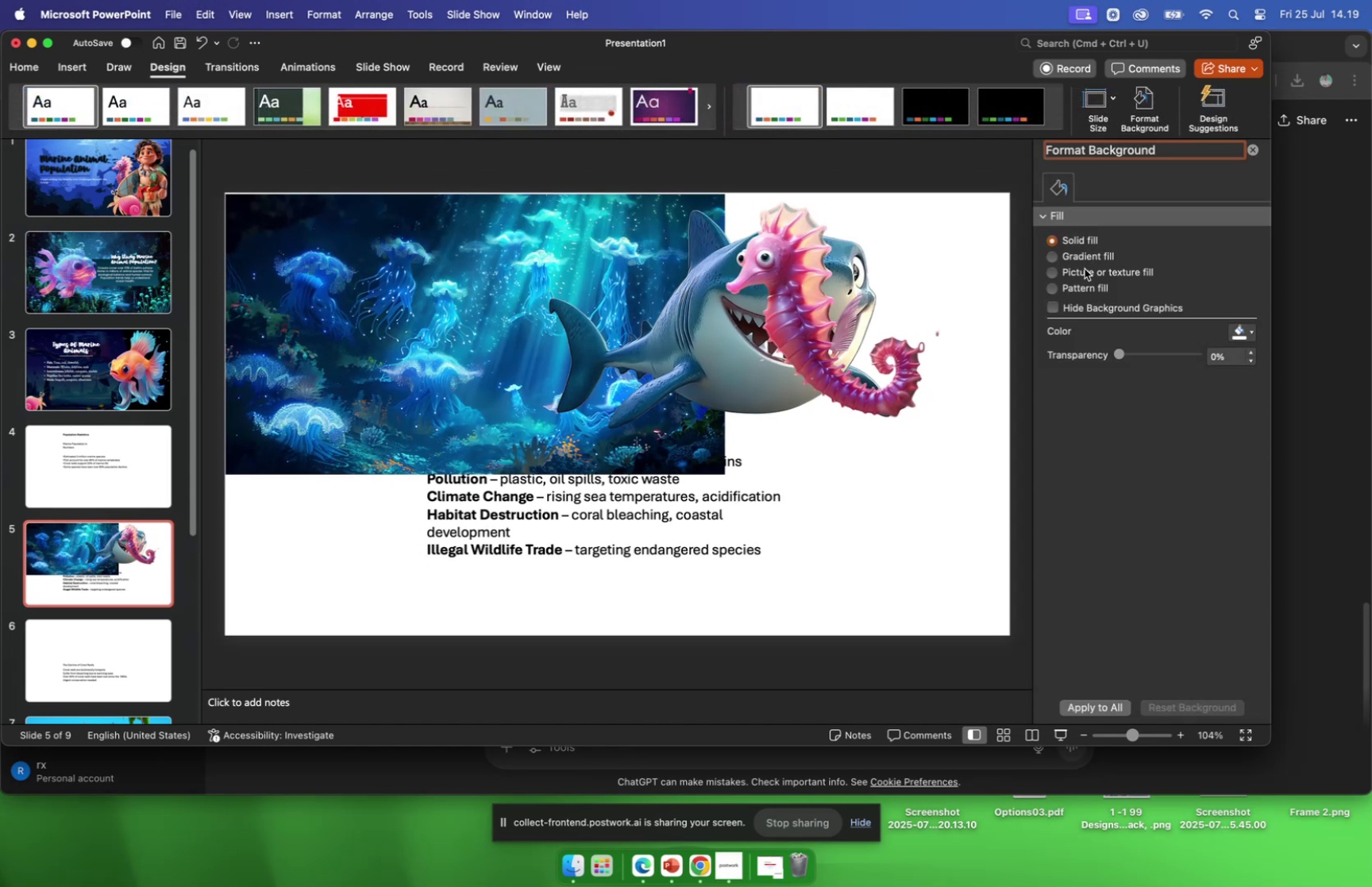 
left_click([1083, 272])
 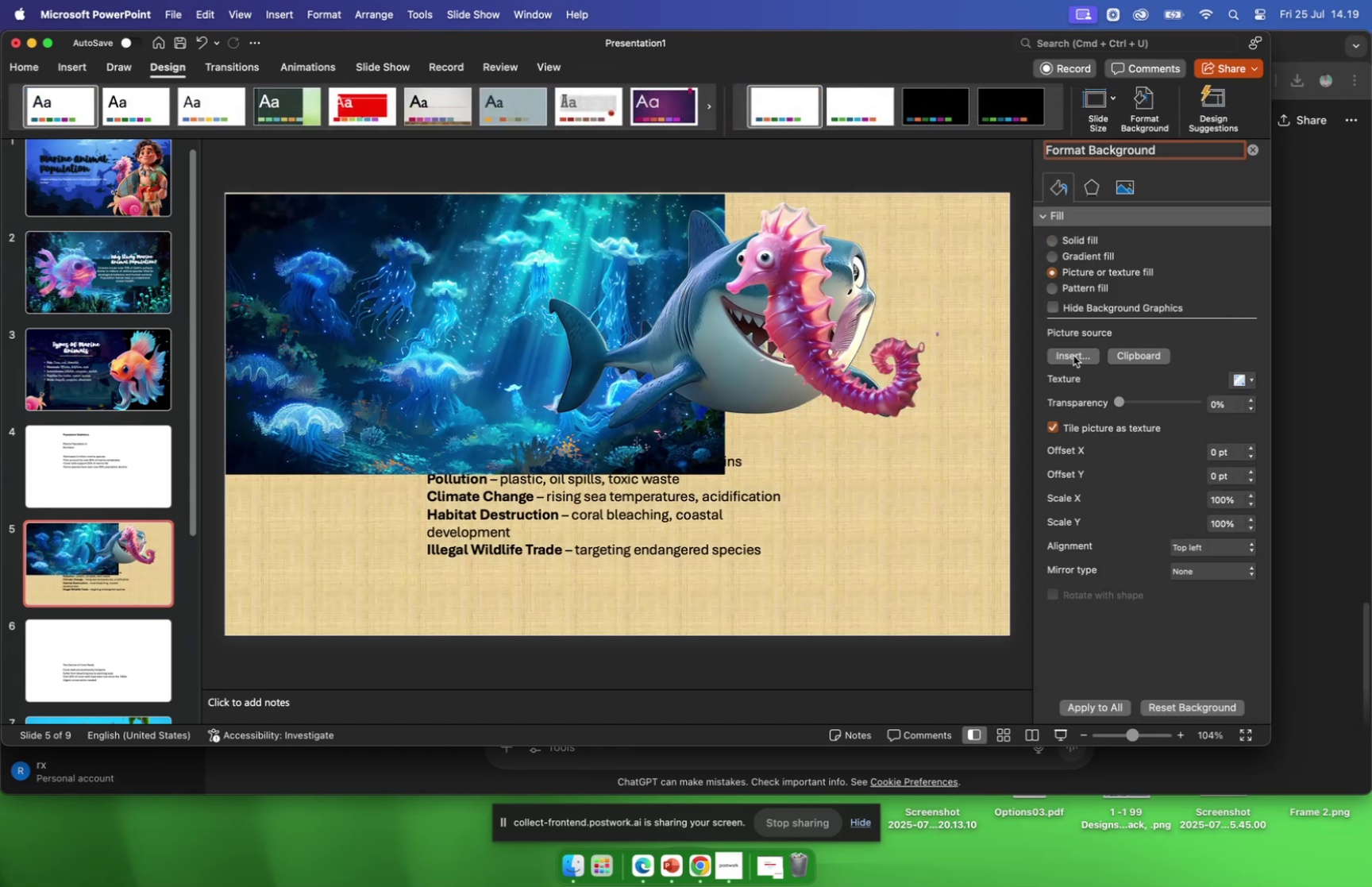 
left_click([1073, 355])
 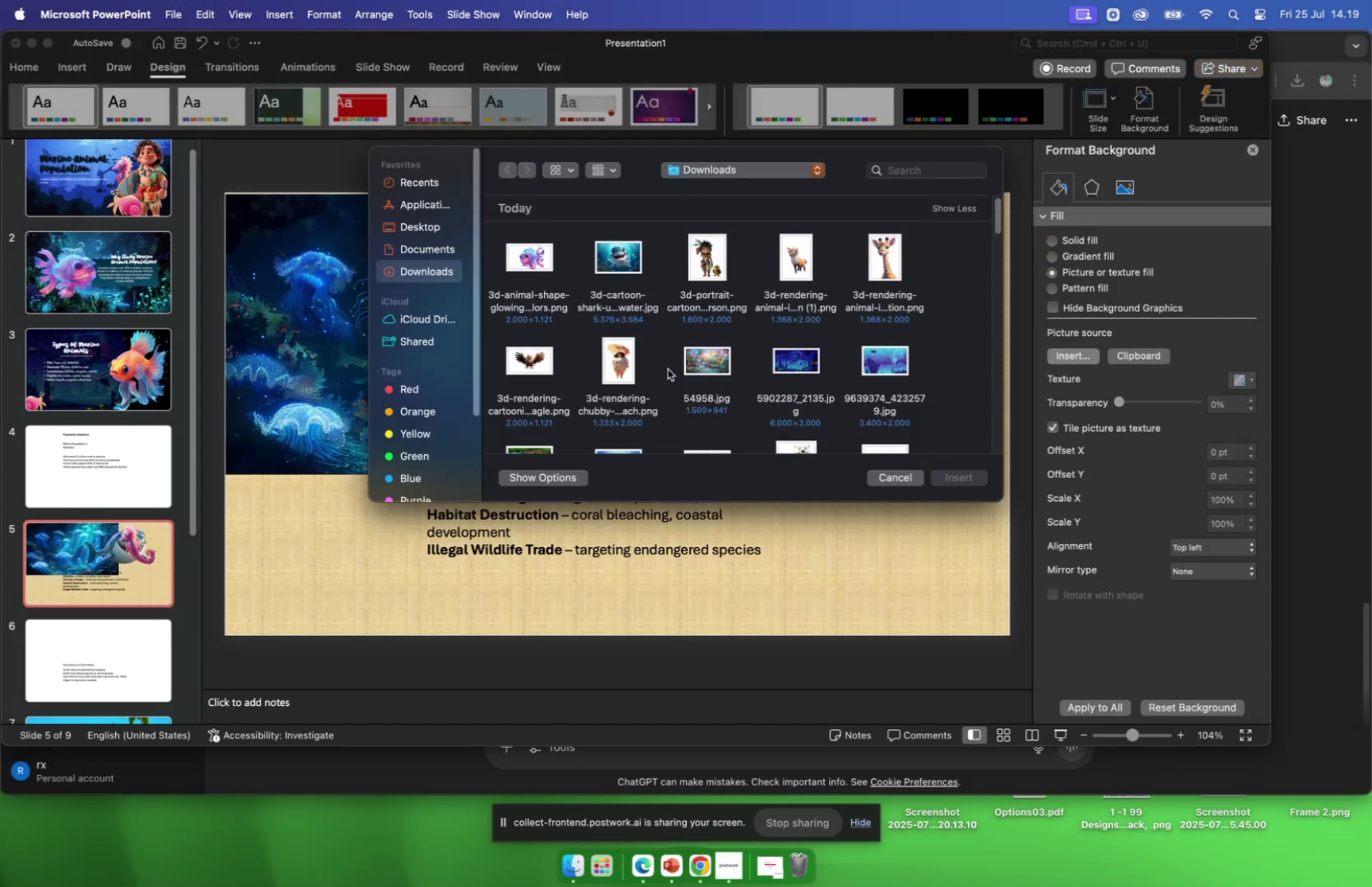 
scroll: coordinate [625, 394], scroll_direction: down, amount: 30.0
 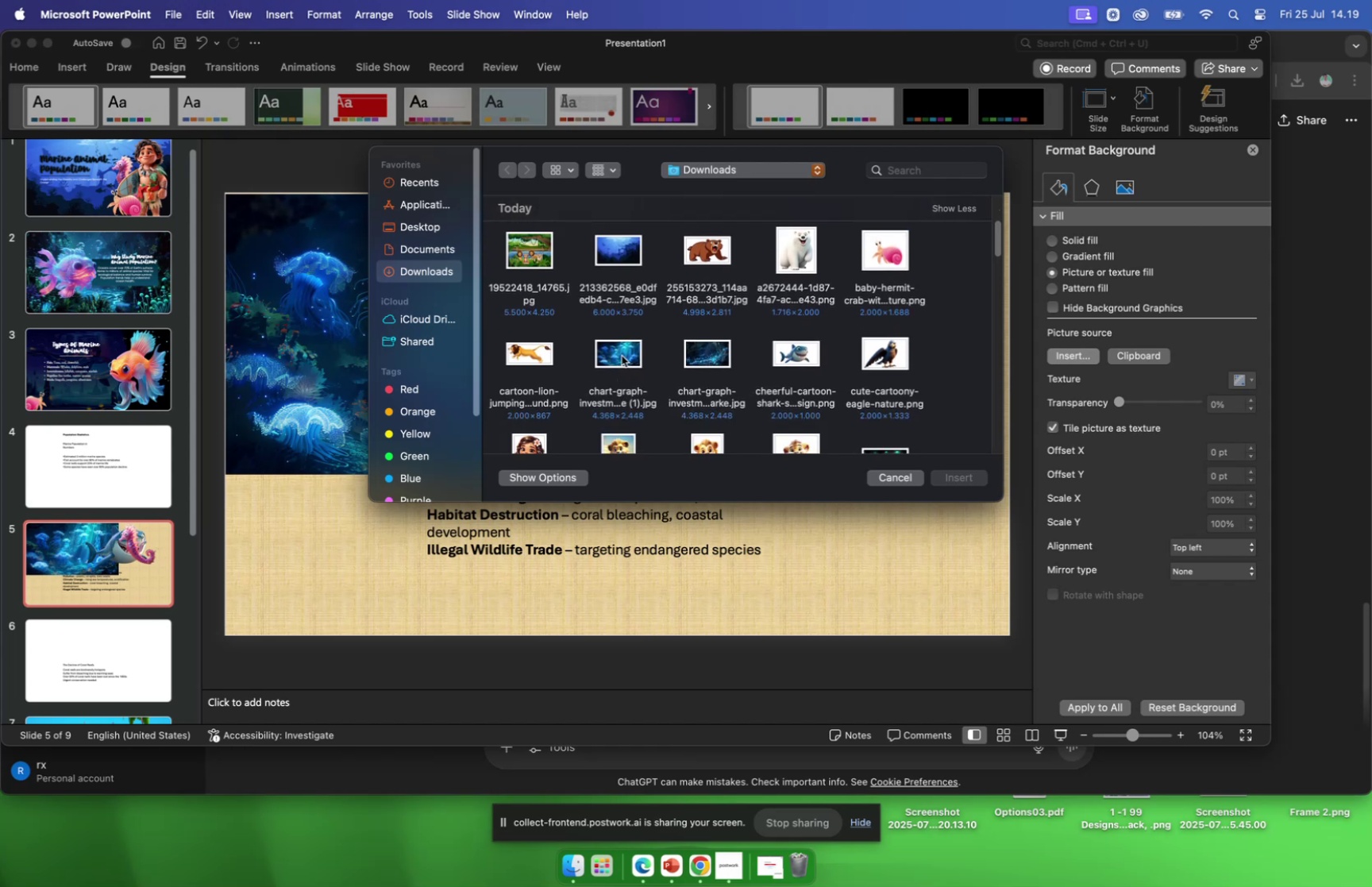 
left_click([622, 354])
 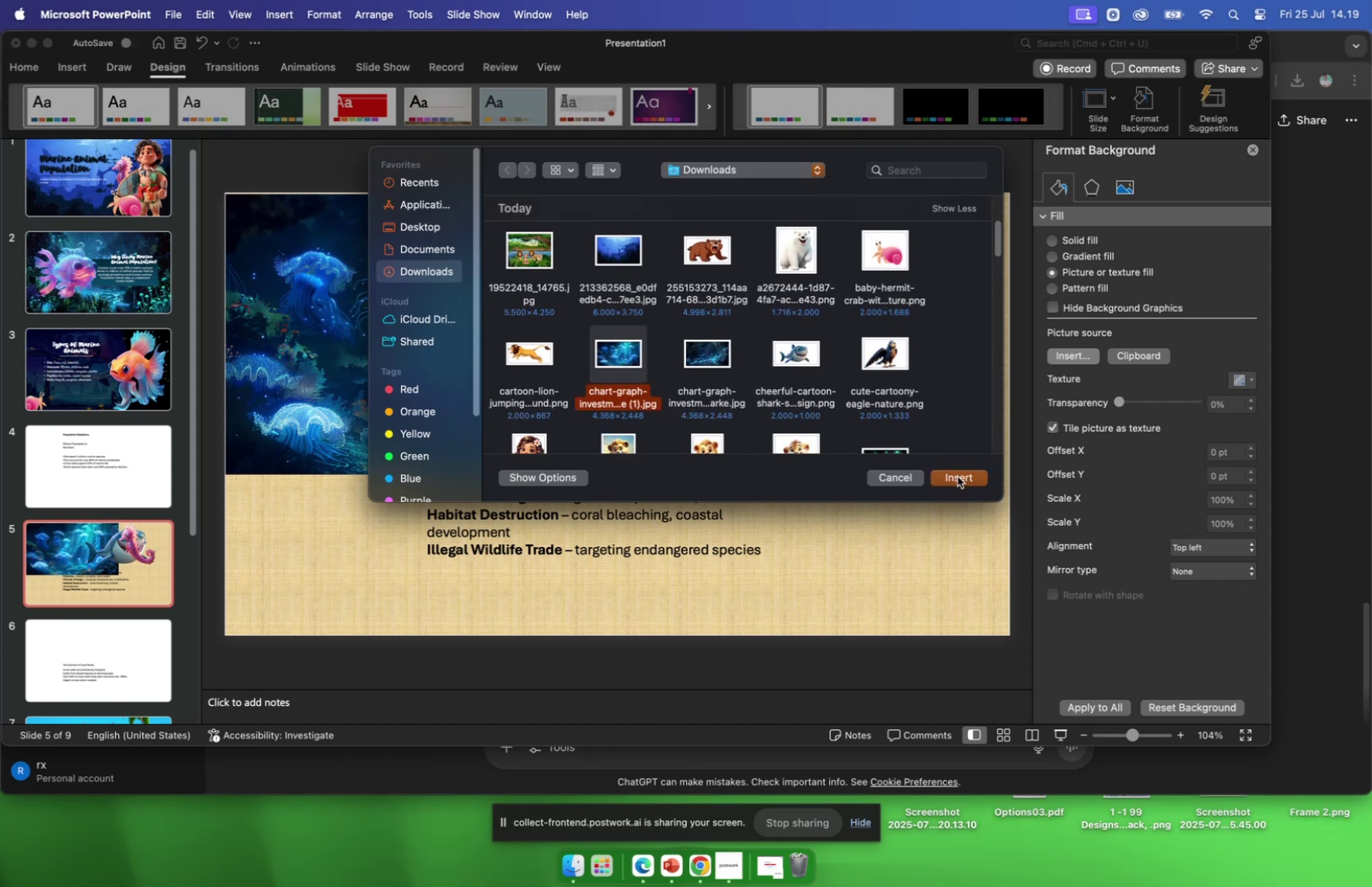 
left_click([958, 476])
 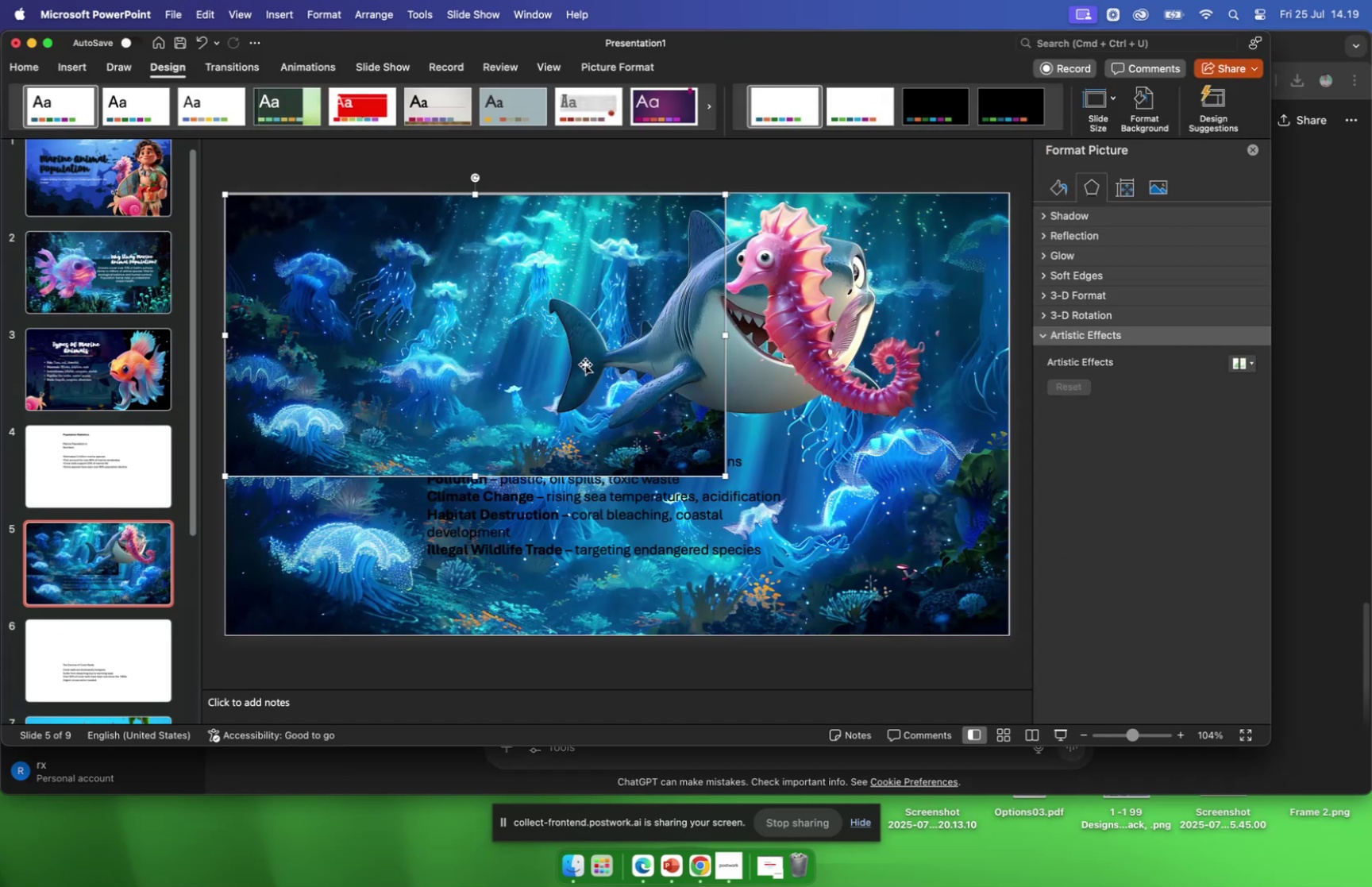 
key(Backspace)
 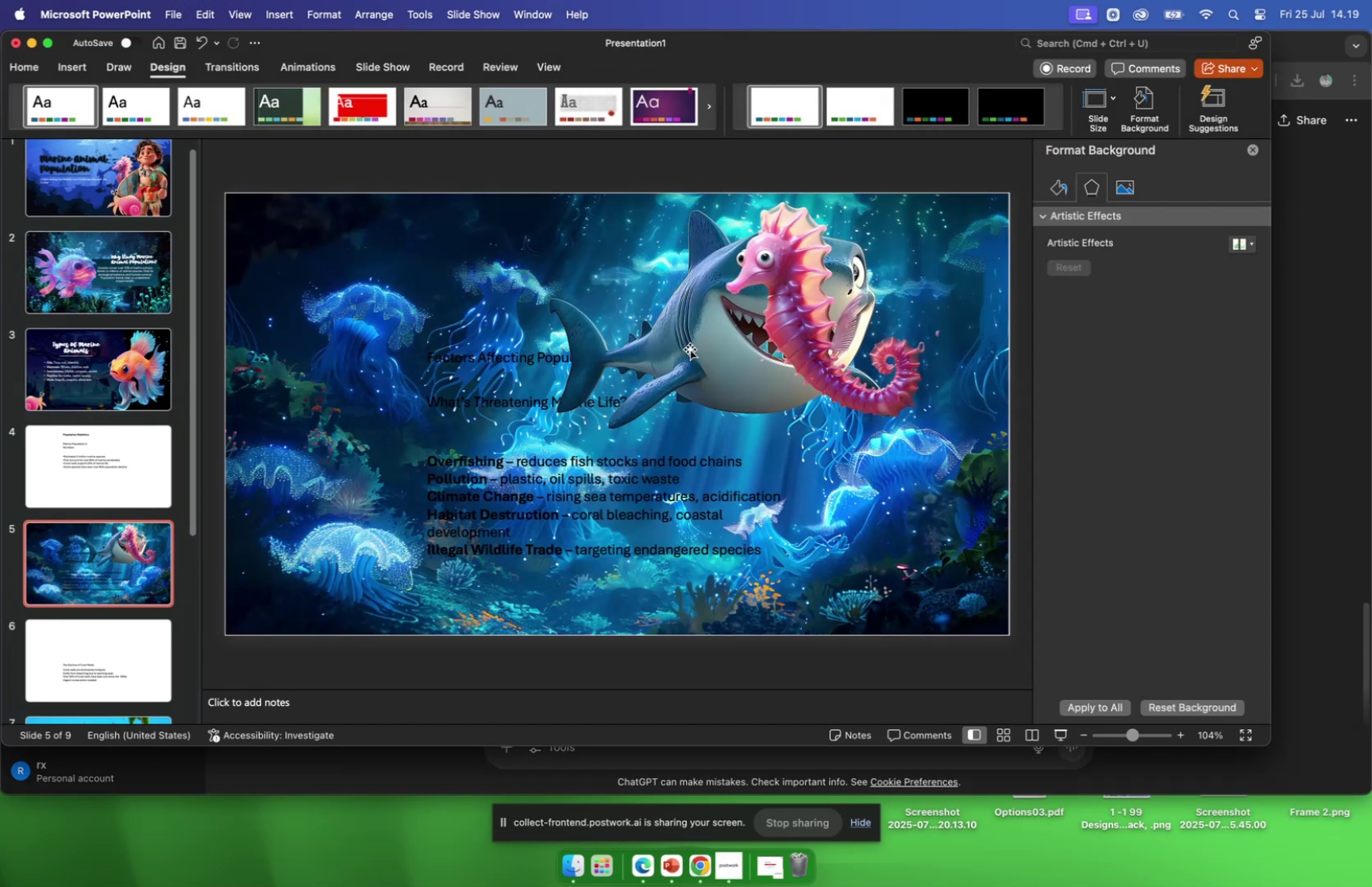 
left_click_drag(start_coordinate=[730, 348], to_coordinate=[799, 458])
 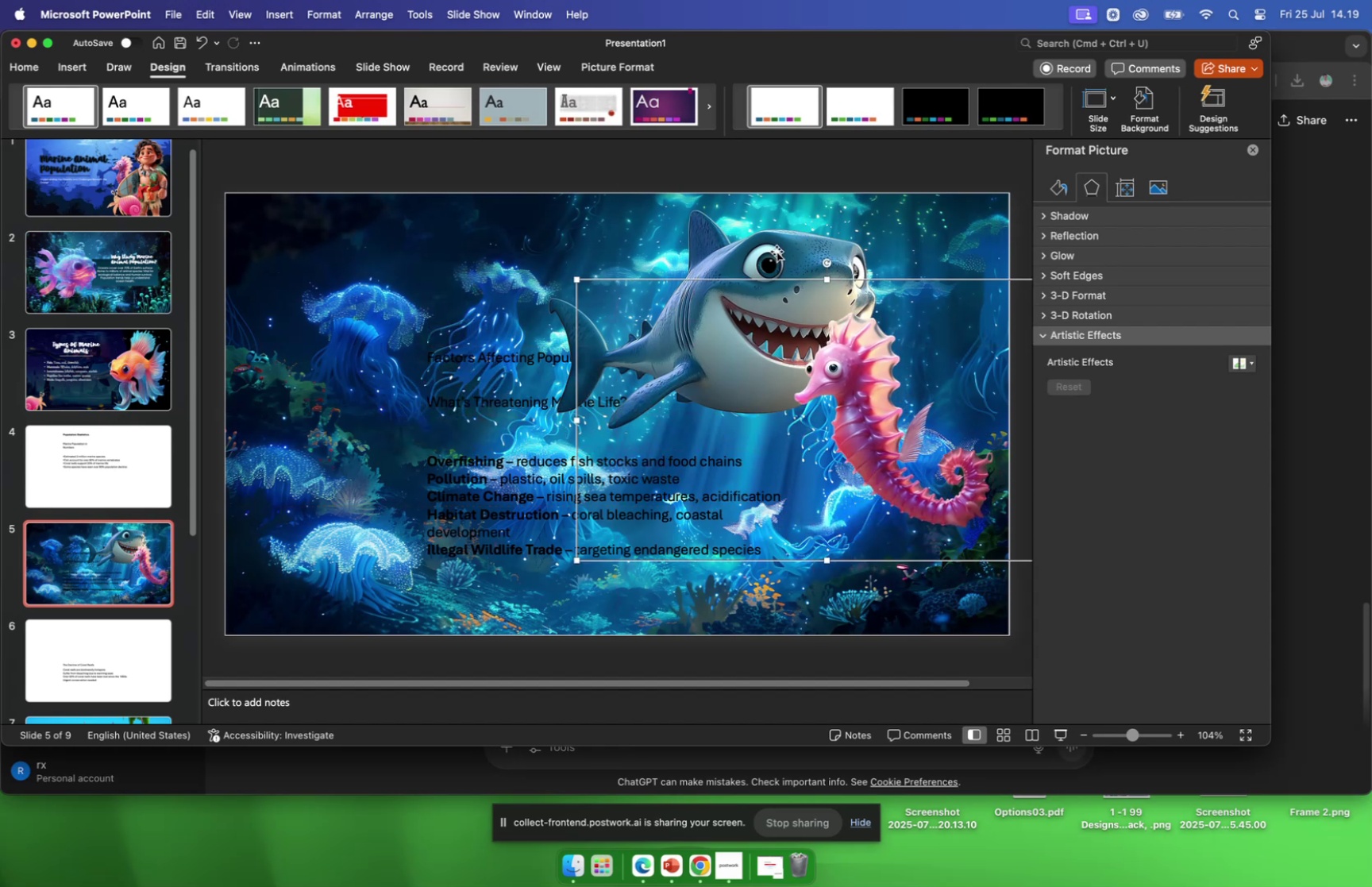 
left_click([777, 251])
 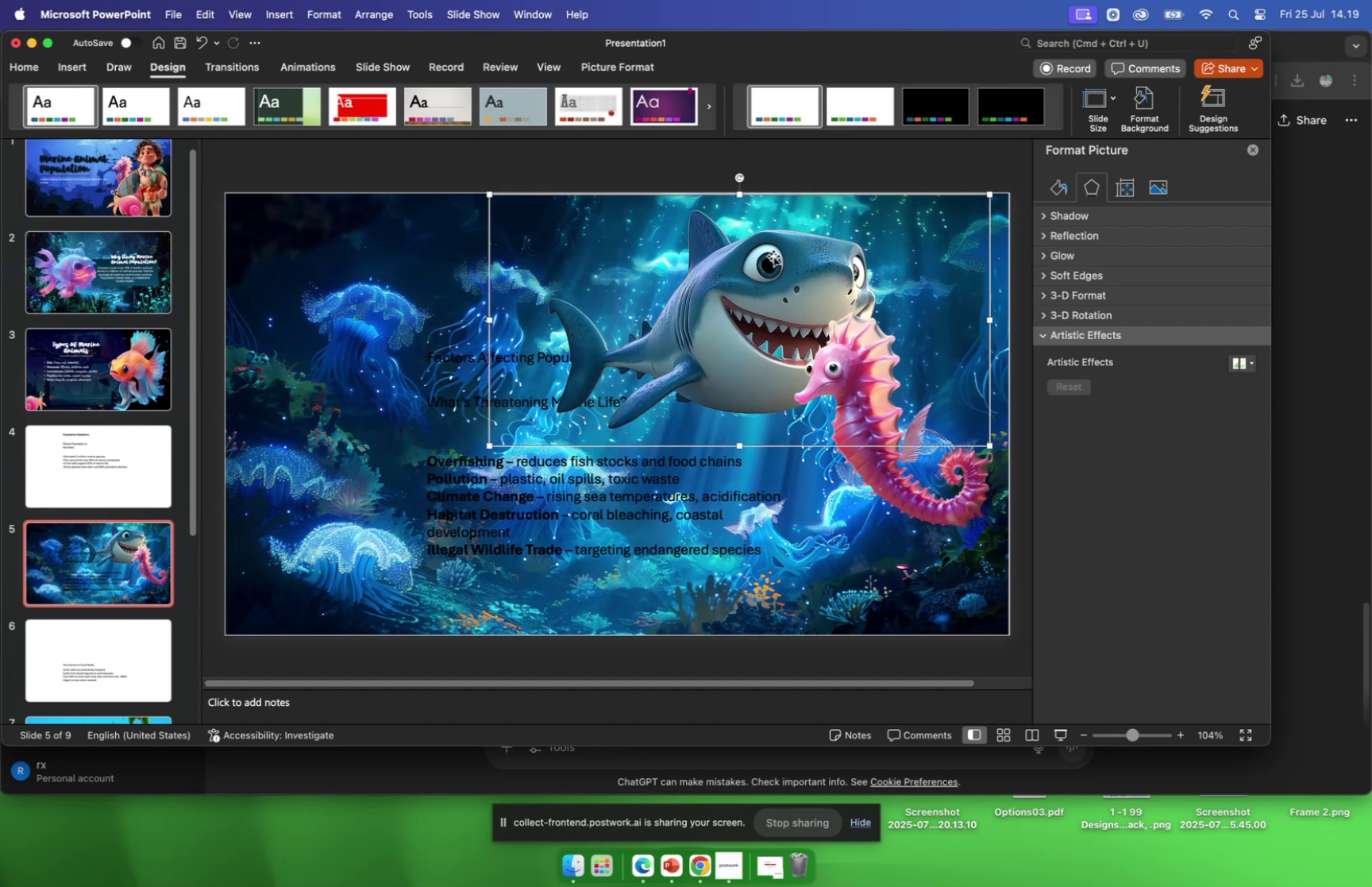 
left_click_drag(start_coordinate=[773, 256], to_coordinate=[395, 337])
 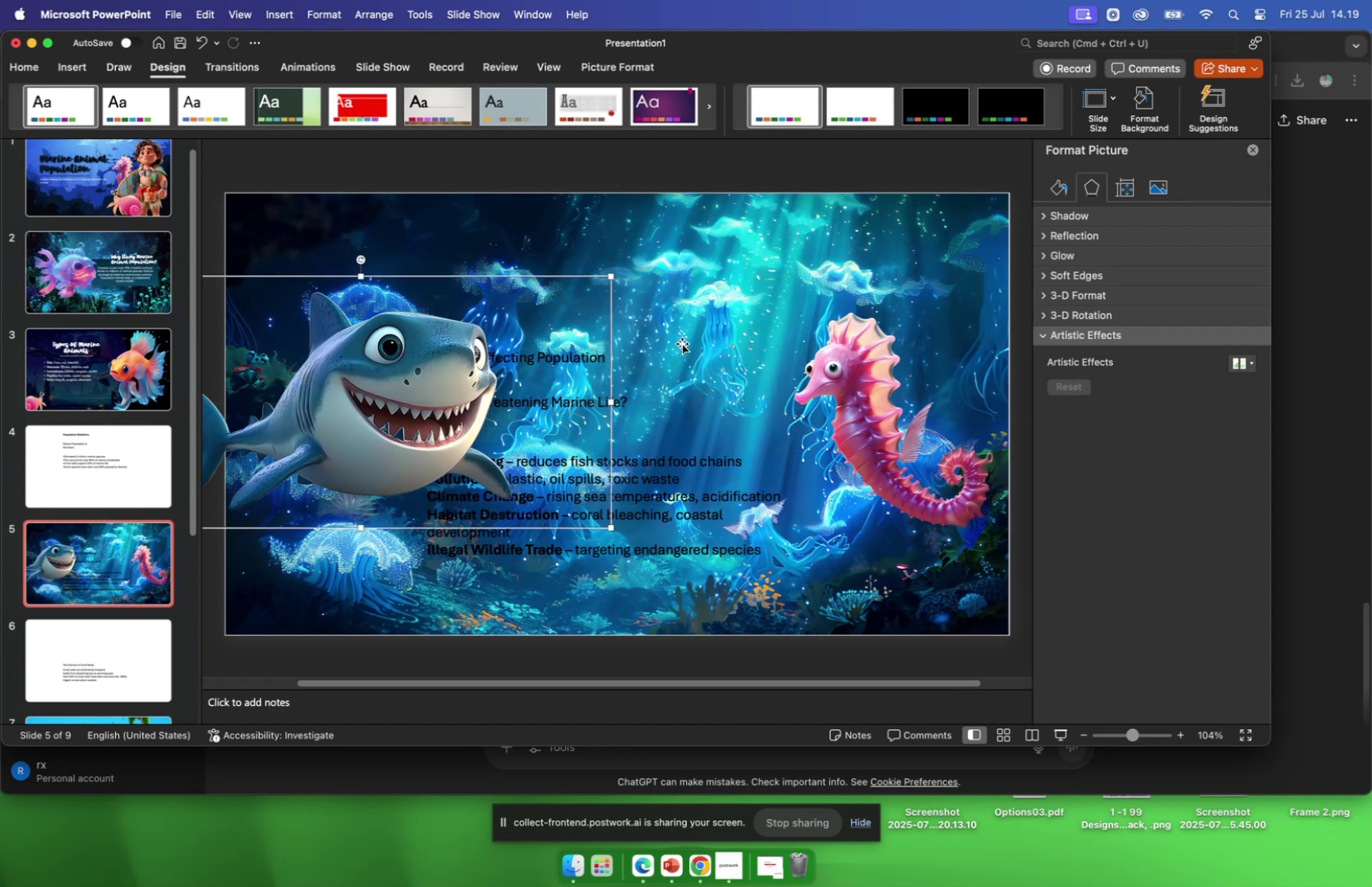 
left_click([682, 343])
 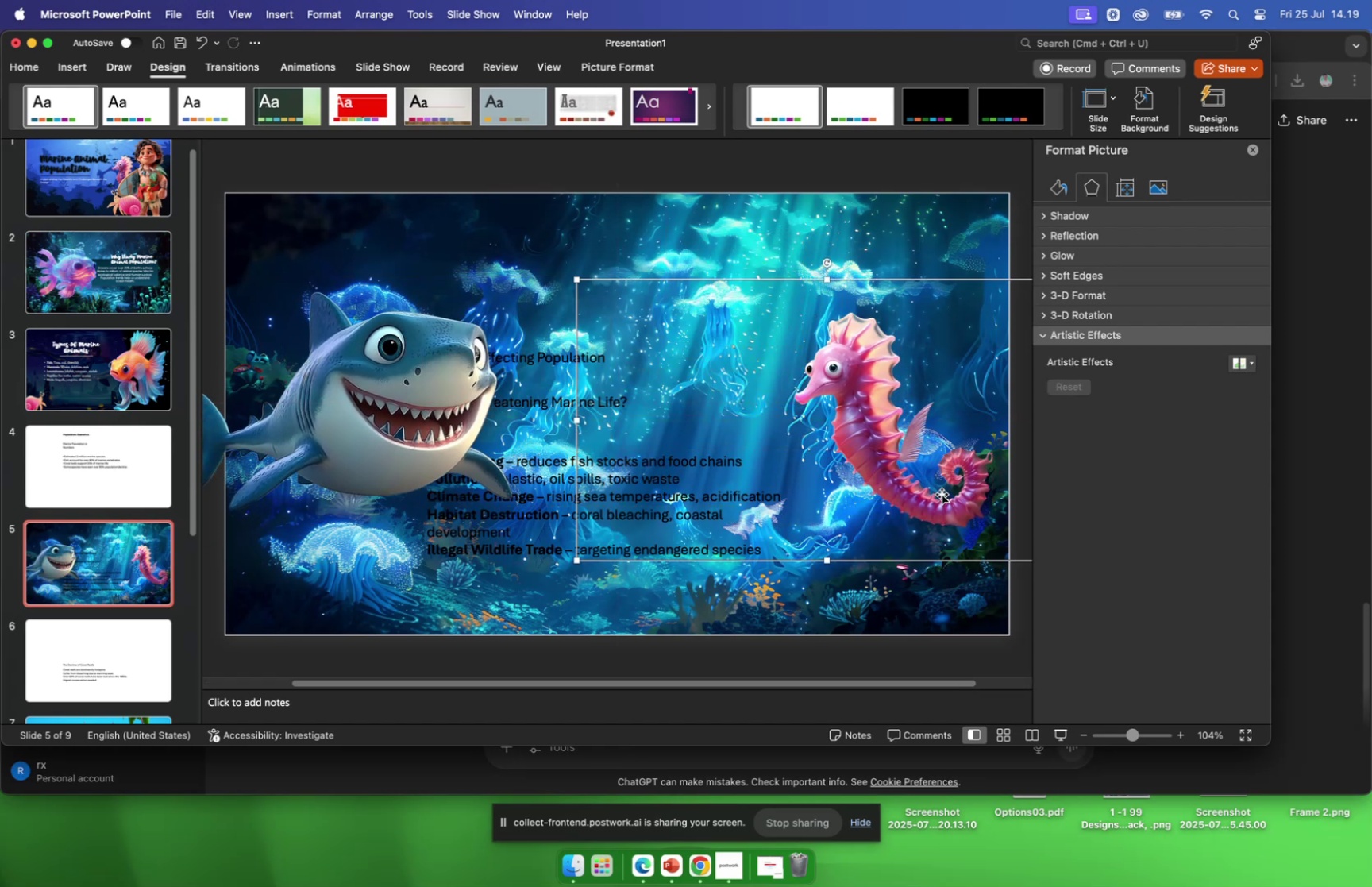 
left_click_drag(start_coordinate=[938, 491], to_coordinate=[777, 473])
 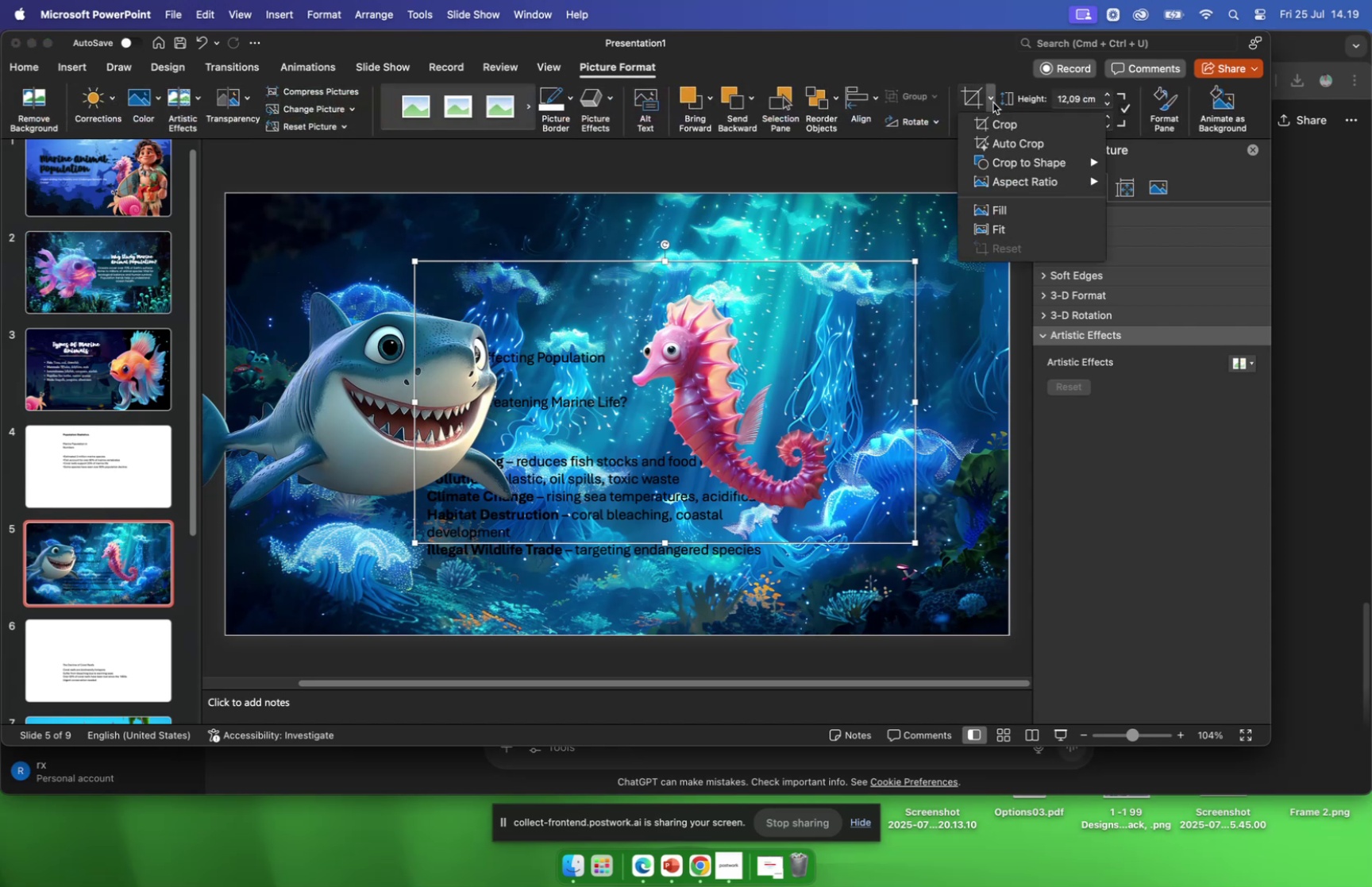 
wait(5.76)
 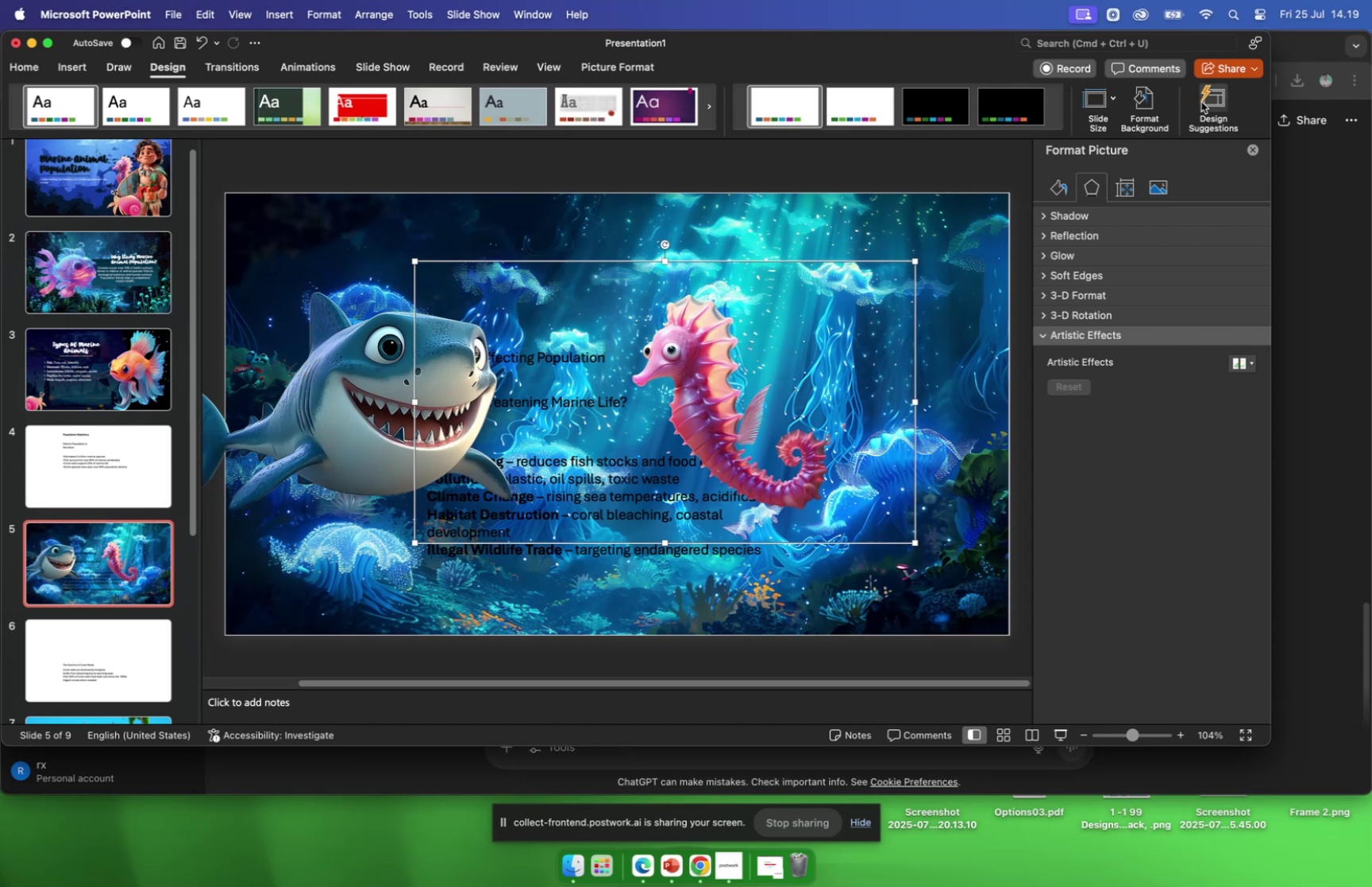 
left_click([1001, 124])
 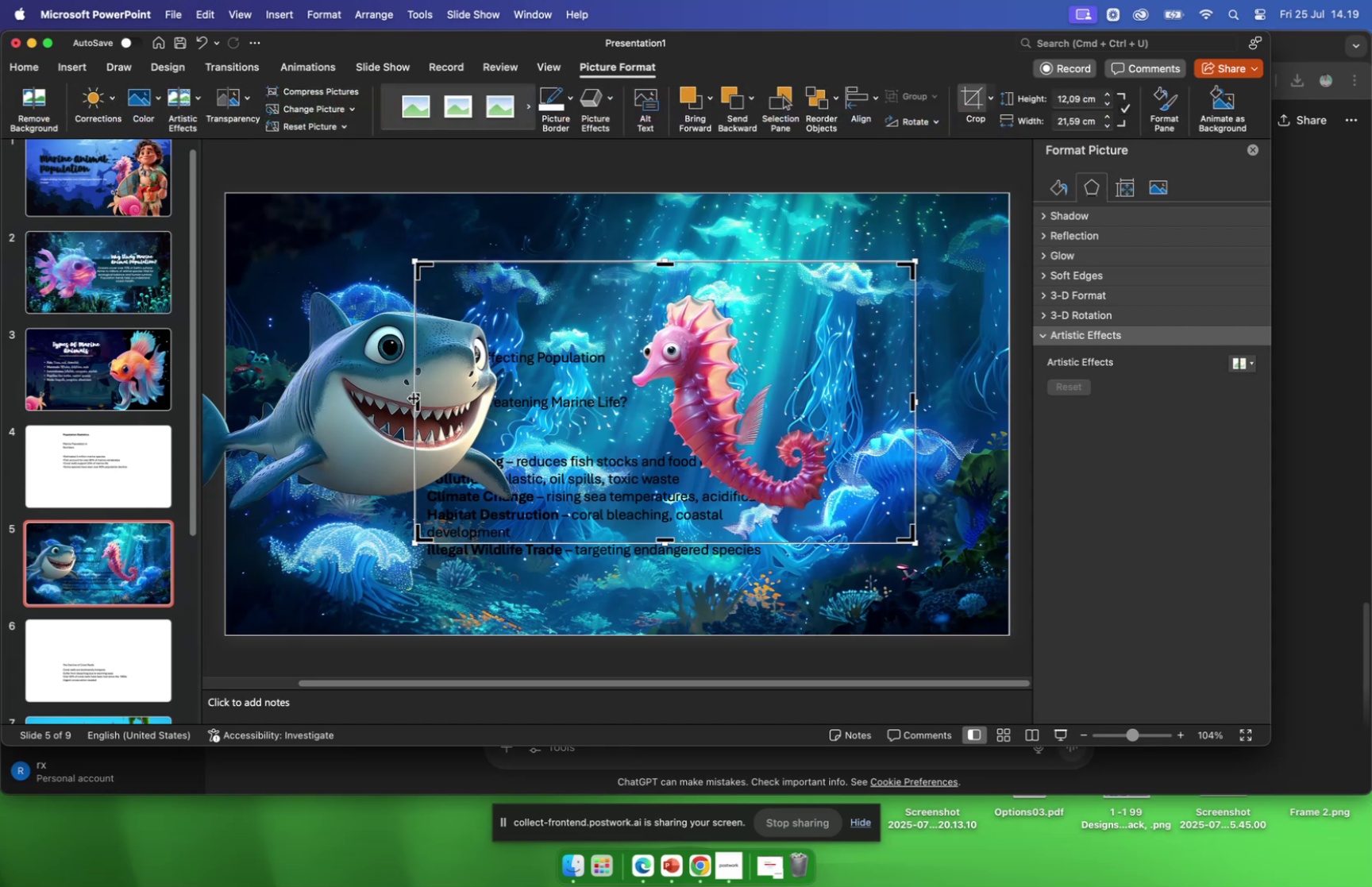 
left_click_drag(start_coordinate=[414, 398], to_coordinate=[622, 391])
 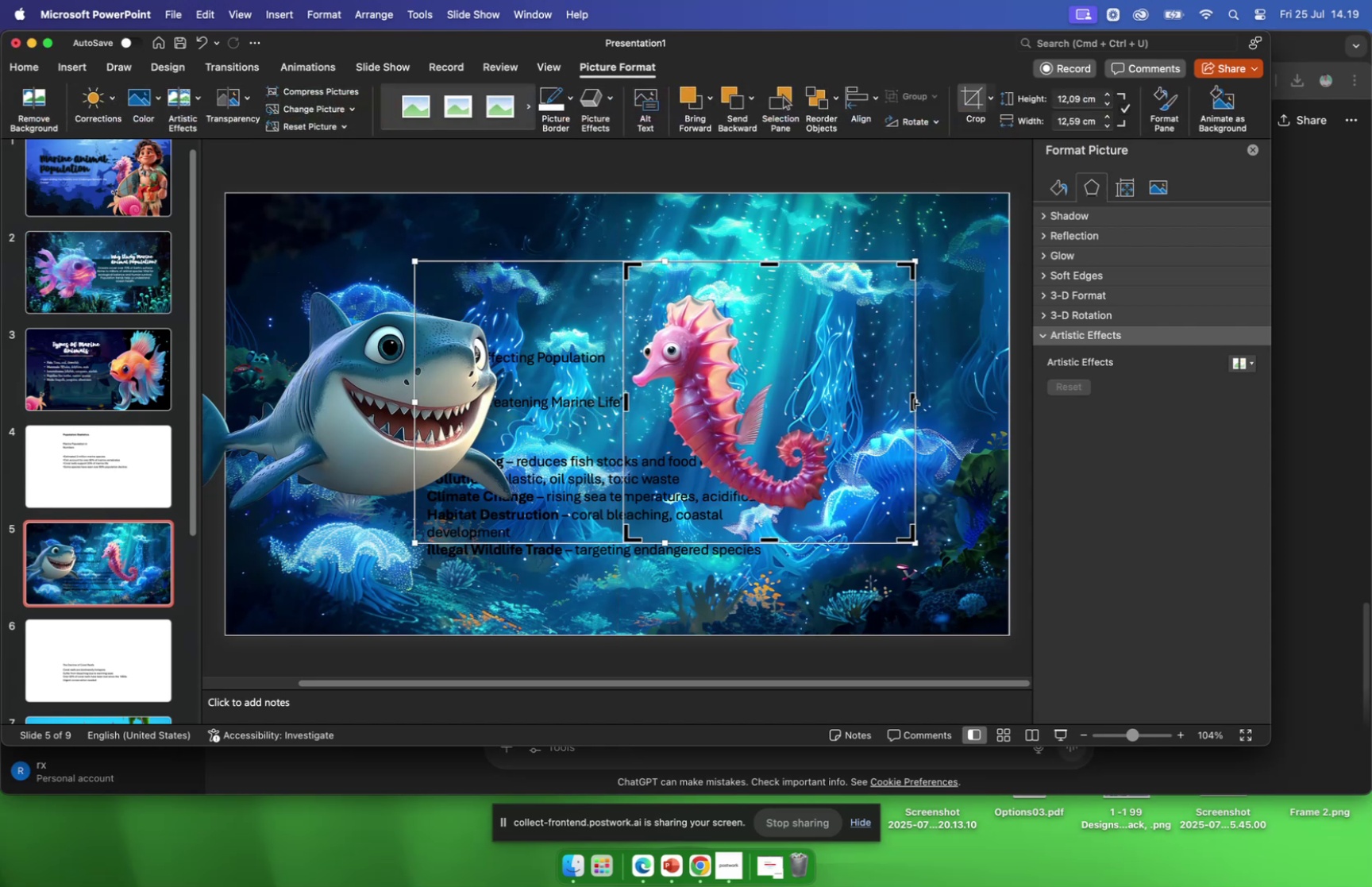 
left_click_drag(start_coordinate=[913, 401], to_coordinate=[838, 407])
 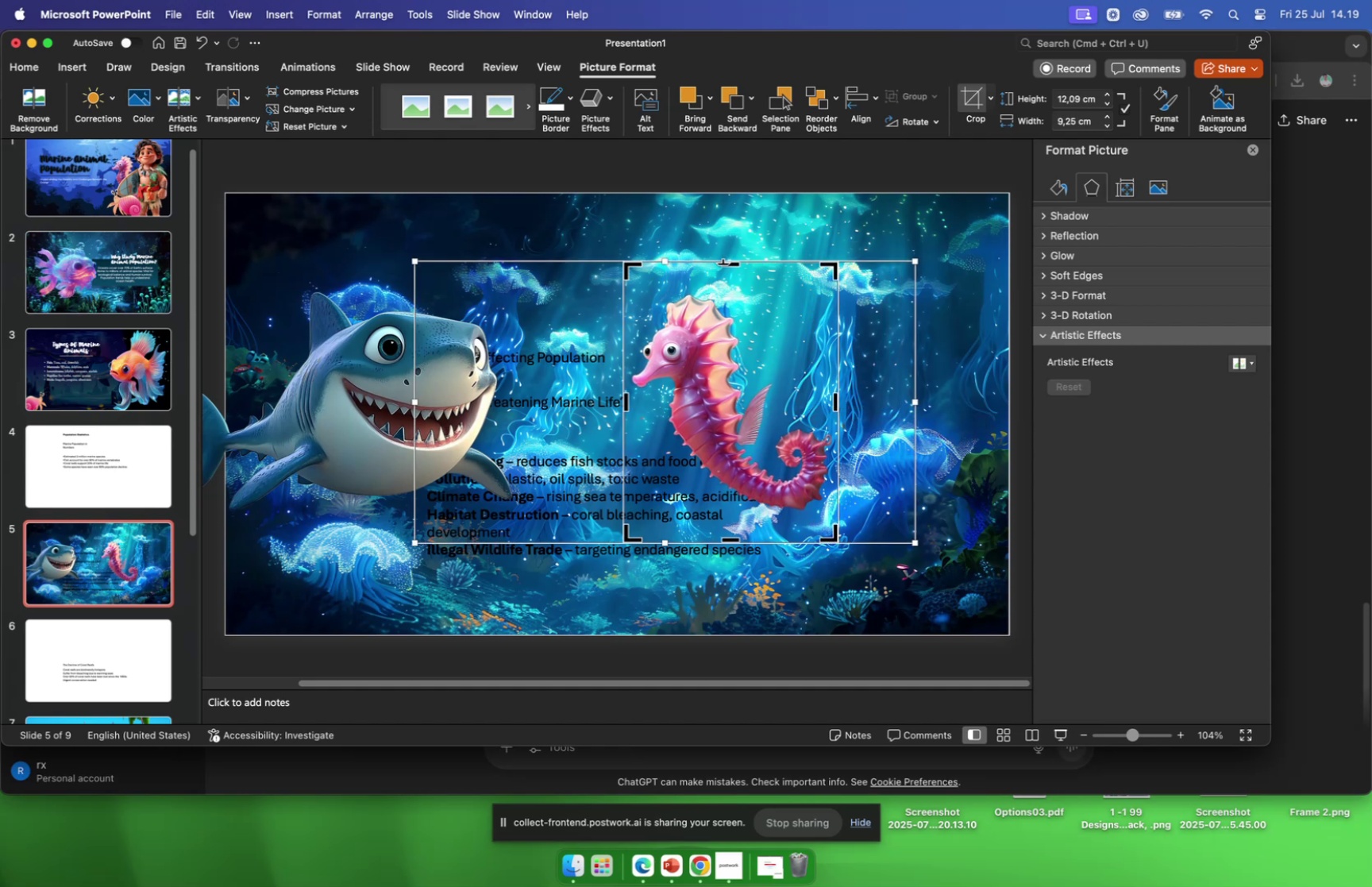 
left_click_drag(start_coordinate=[723, 264], to_coordinate=[721, 284])
 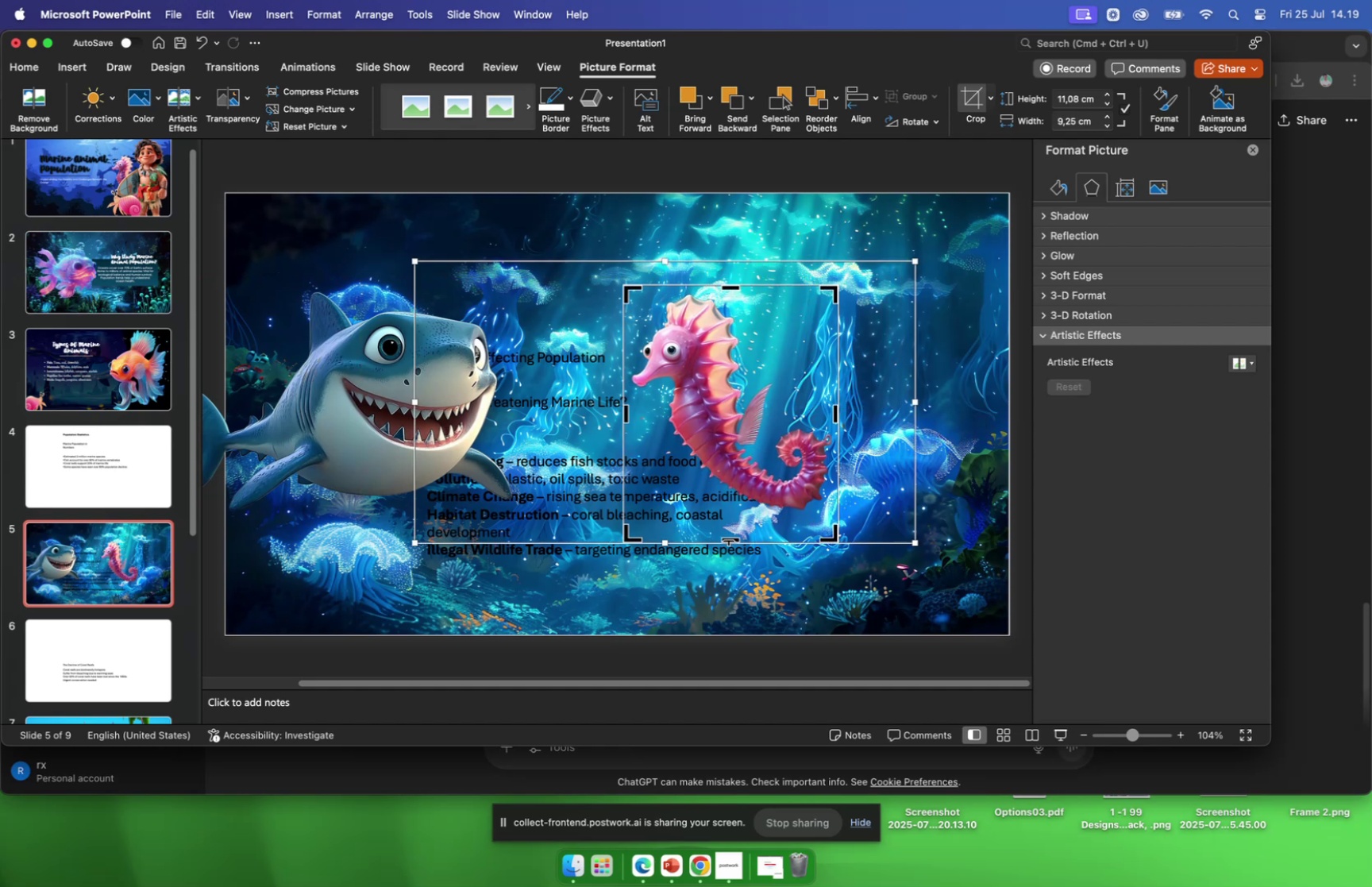 
left_click_drag(start_coordinate=[726, 539], to_coordinate=[730, 512])
 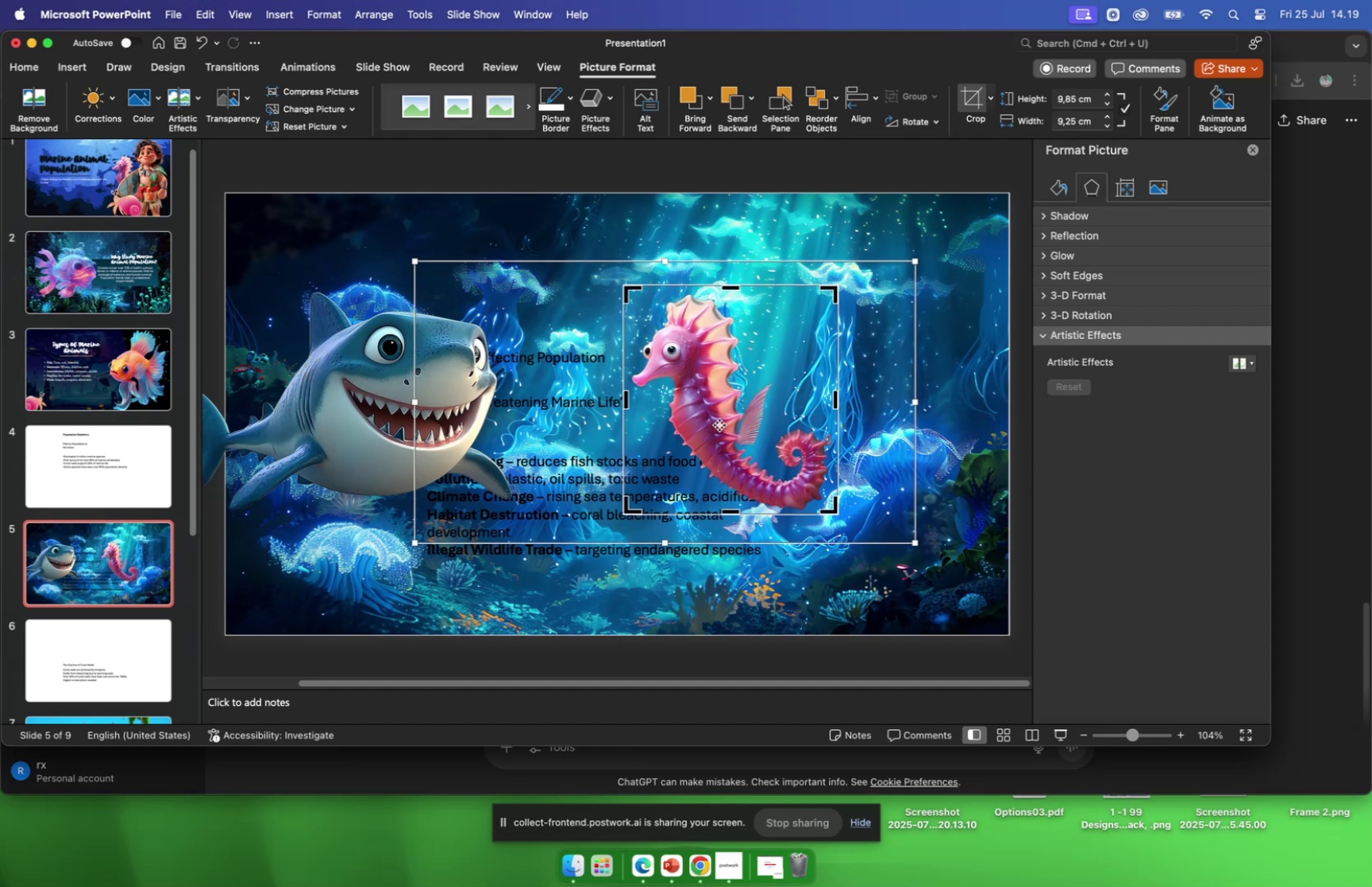 
left_click_drag(start_coordinate=[719, 424], to_coordinate=[827, 453])
 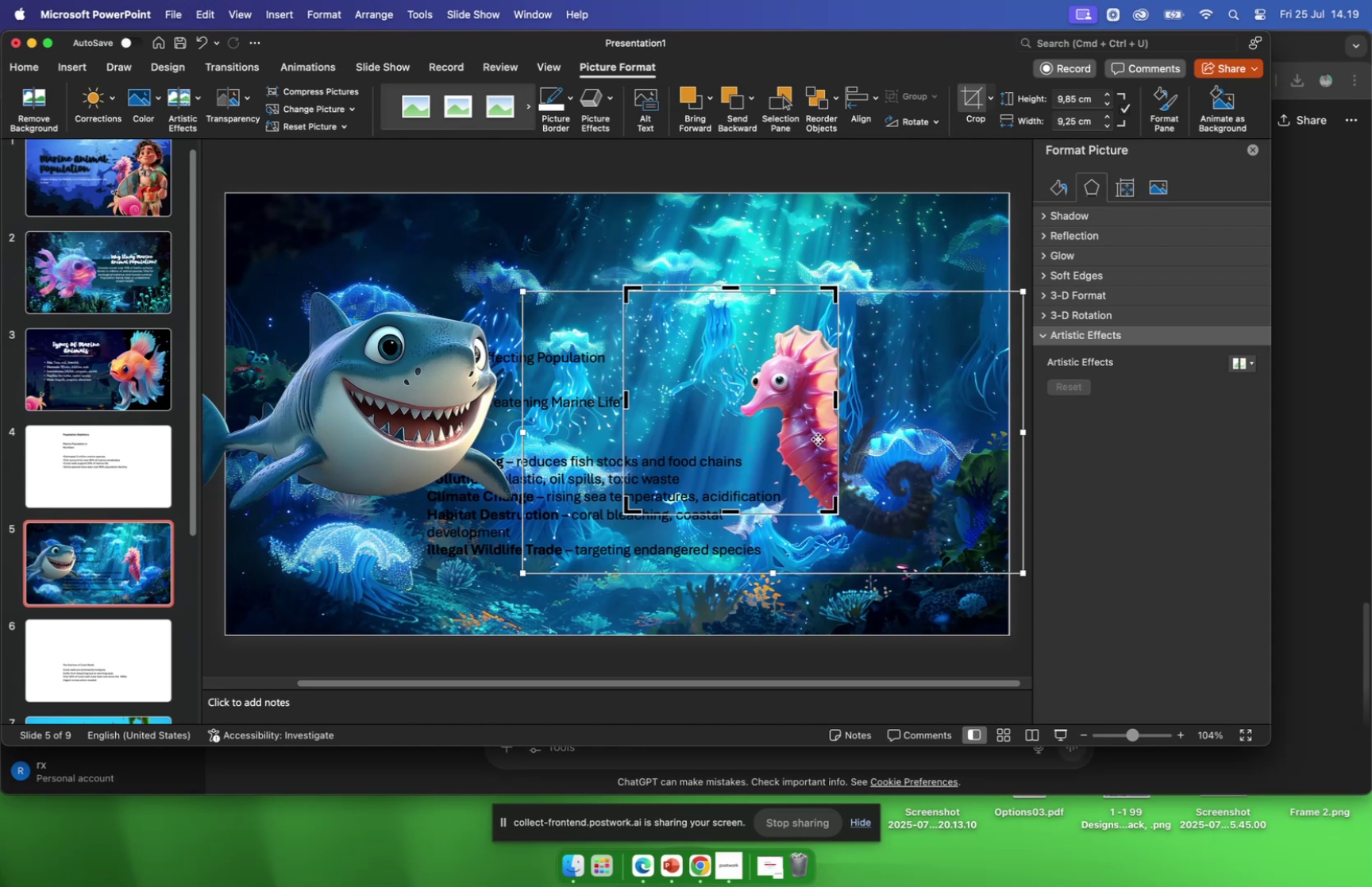 
left_click_drag(start_coordinate=[818, 438], to_coordinate=[708, 407])
 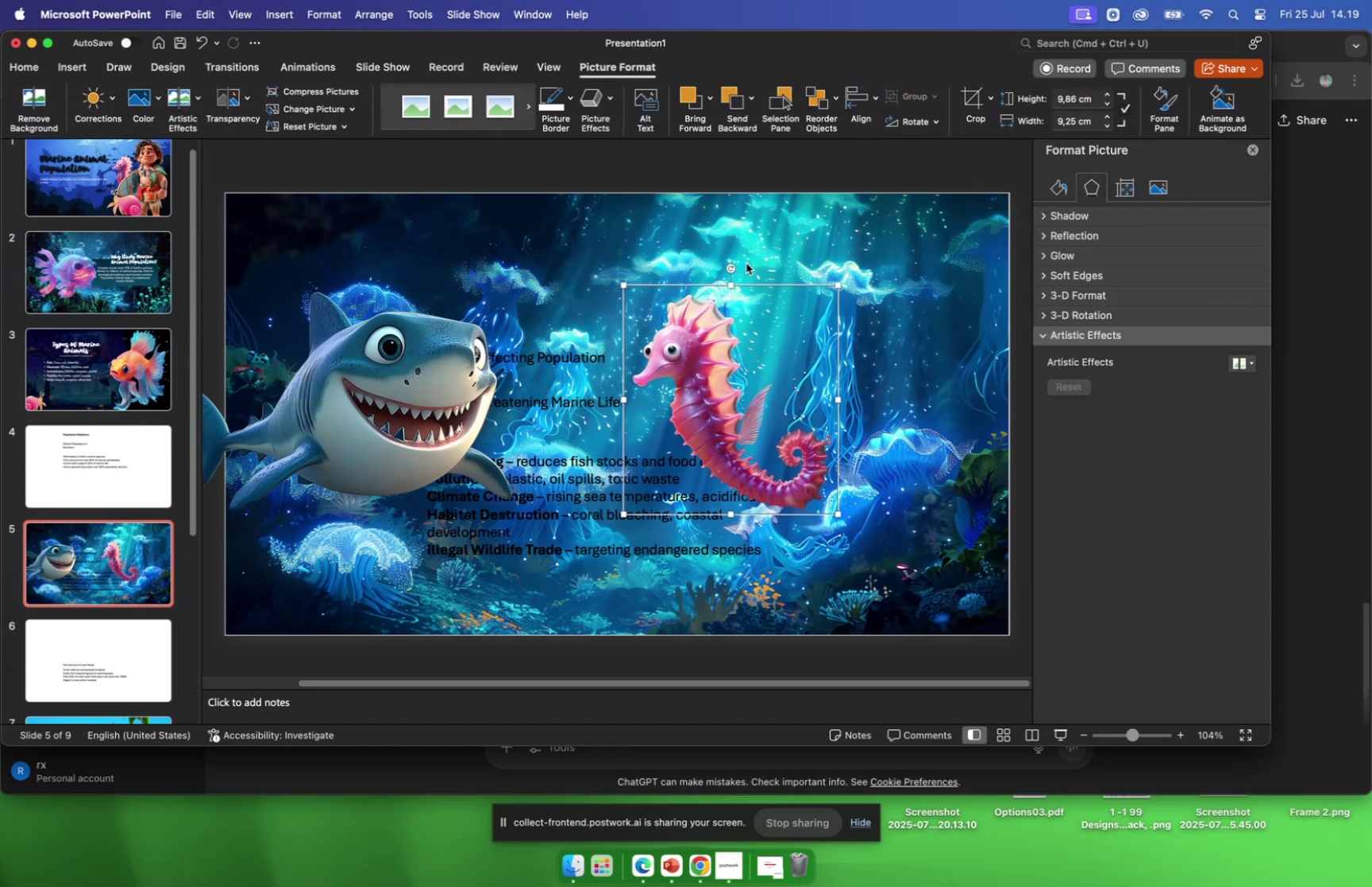 
left_click_drag(start_coordinate=[729, 268], to_coordinate=[777, 270])
 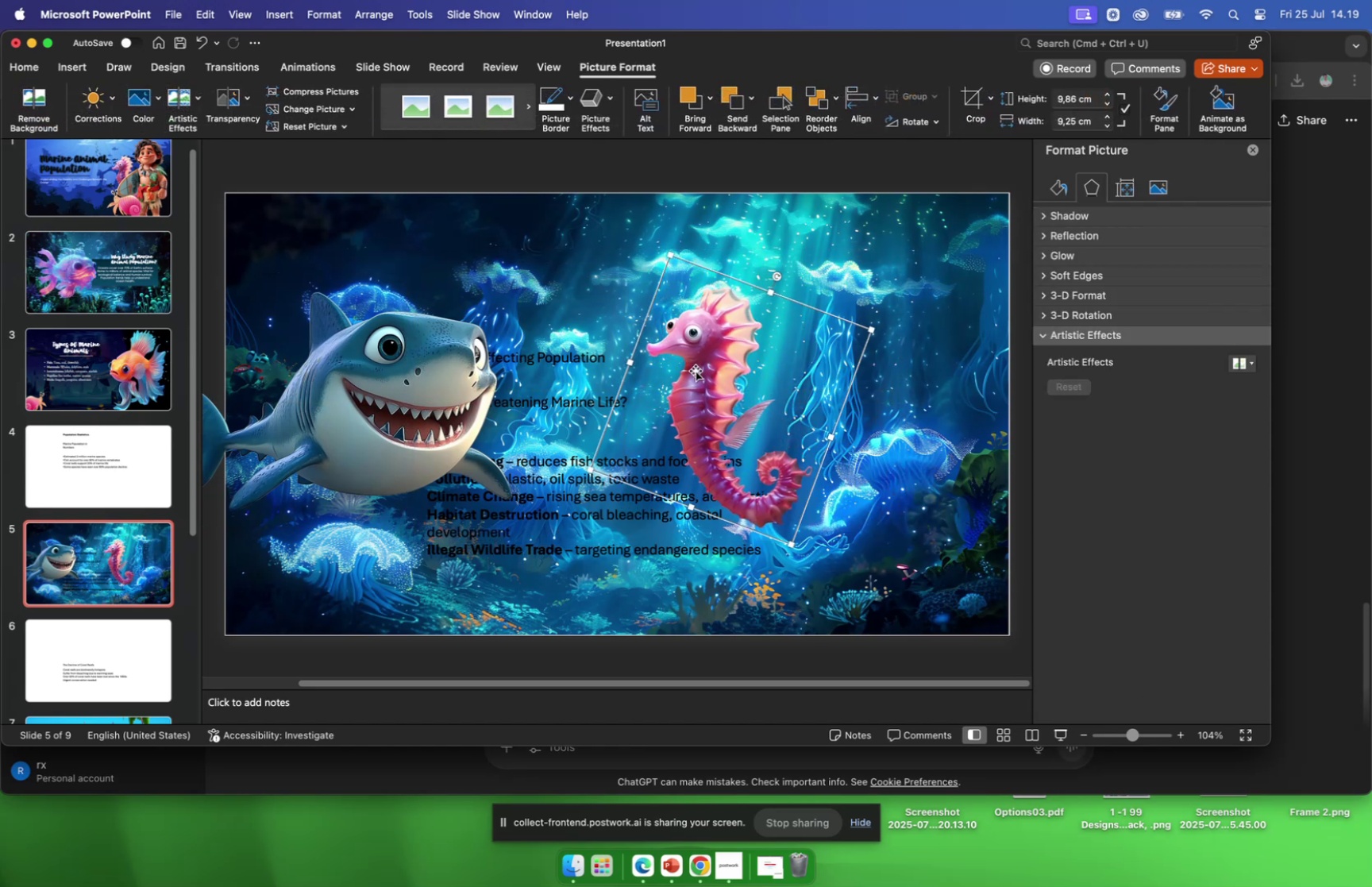 
left_click_drag(start_coordinate=[696, 370], to_coordinate=[839, 370])
 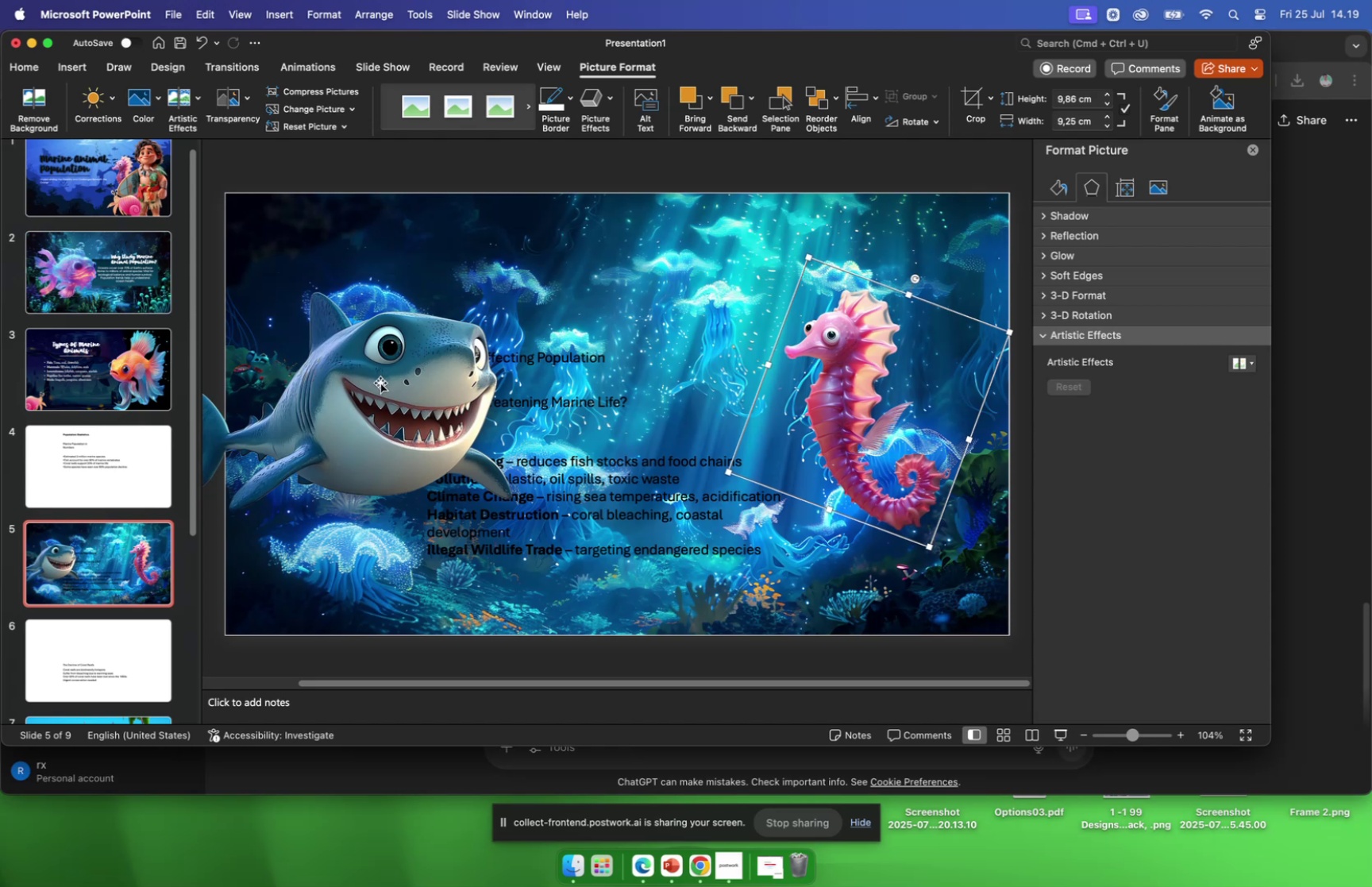 
left_click_drag(start_coordinate=[374, 392], to_coordinate=[314, 299])
 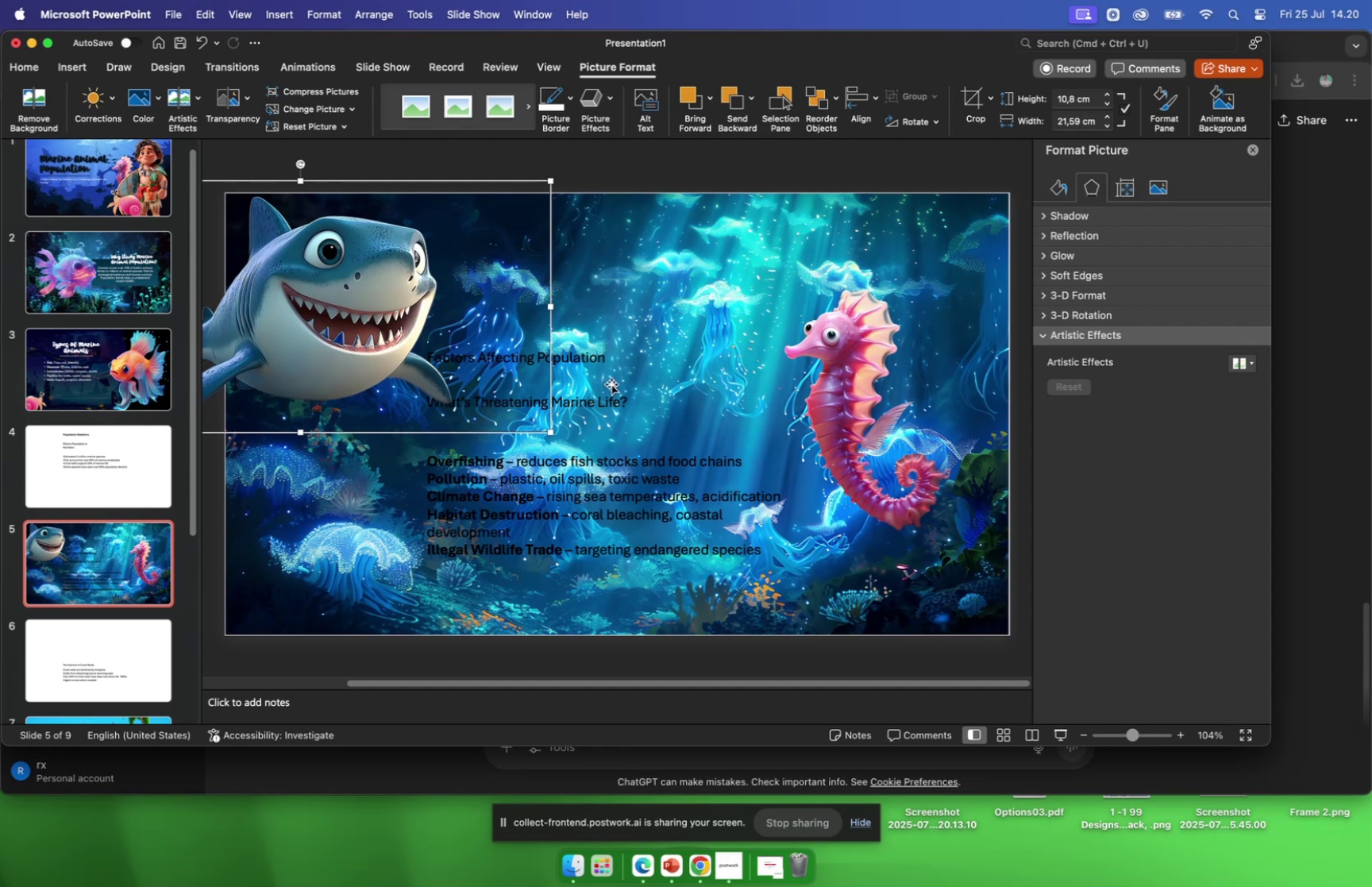 
left_click([611, 384])
 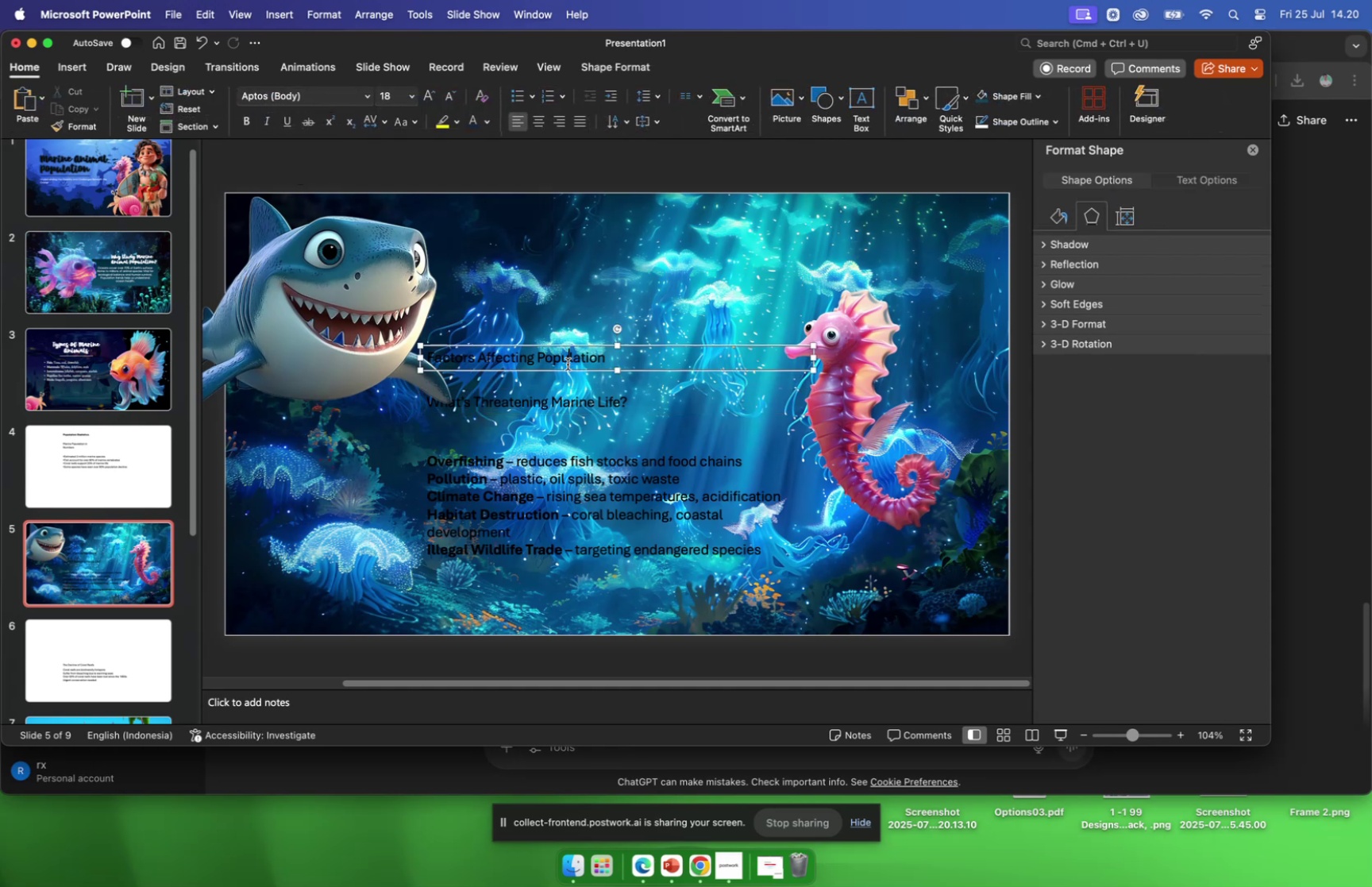 
left_click([568, 364])
 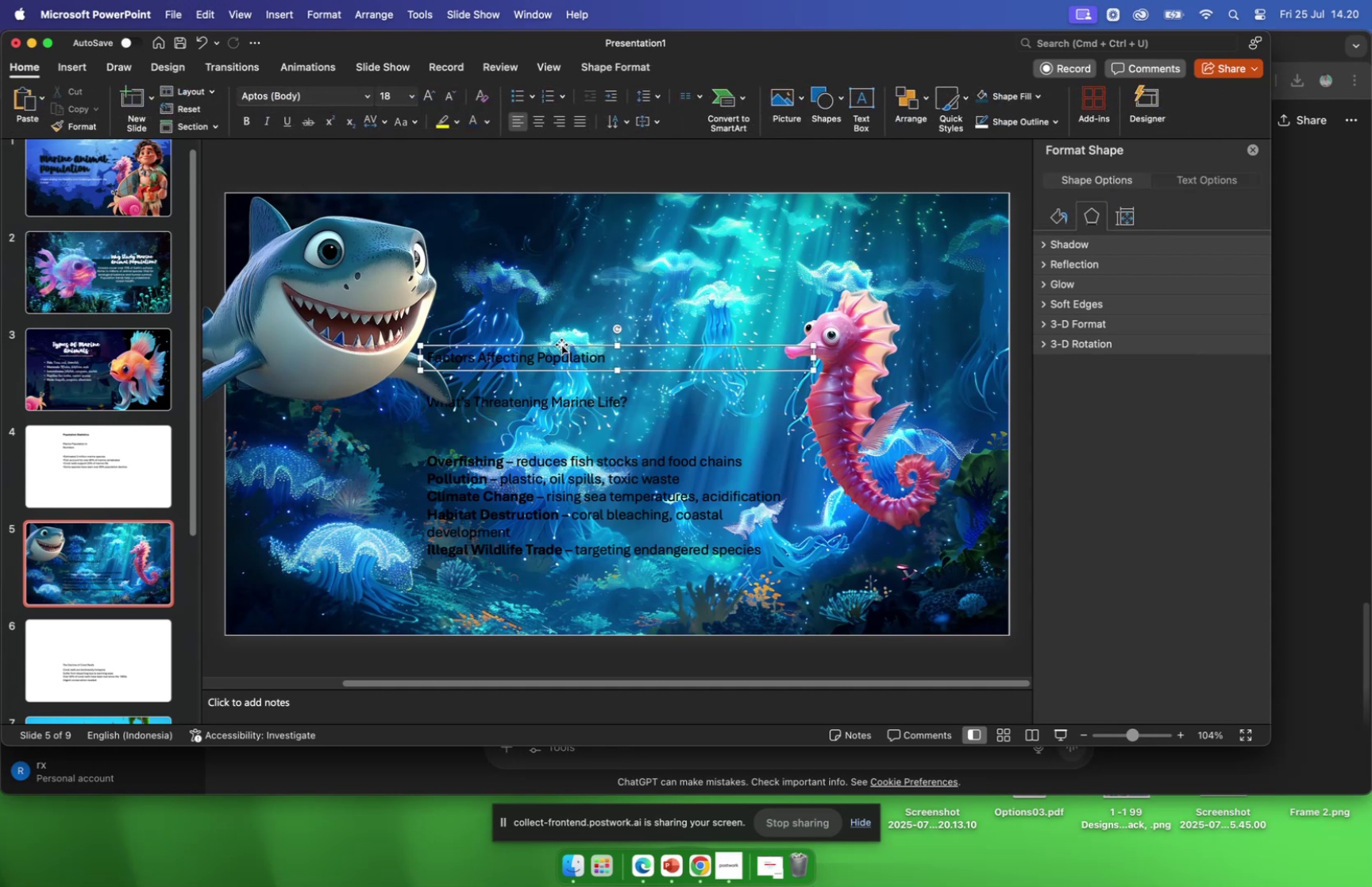 
left_click_drag(start_coordinate=[561, 344], to_coordinate=[649, 310])
 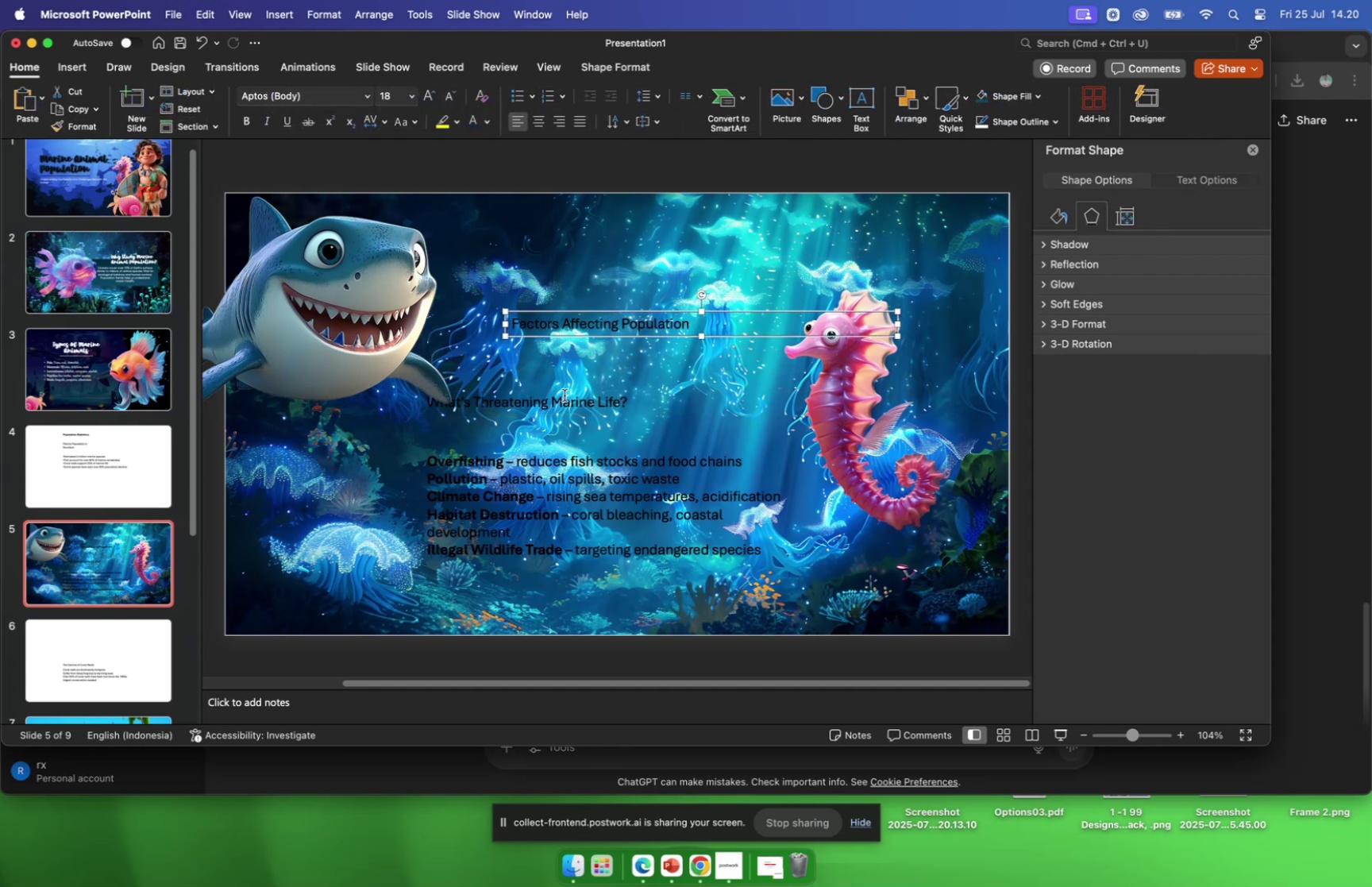 
left_click([565, 395])
 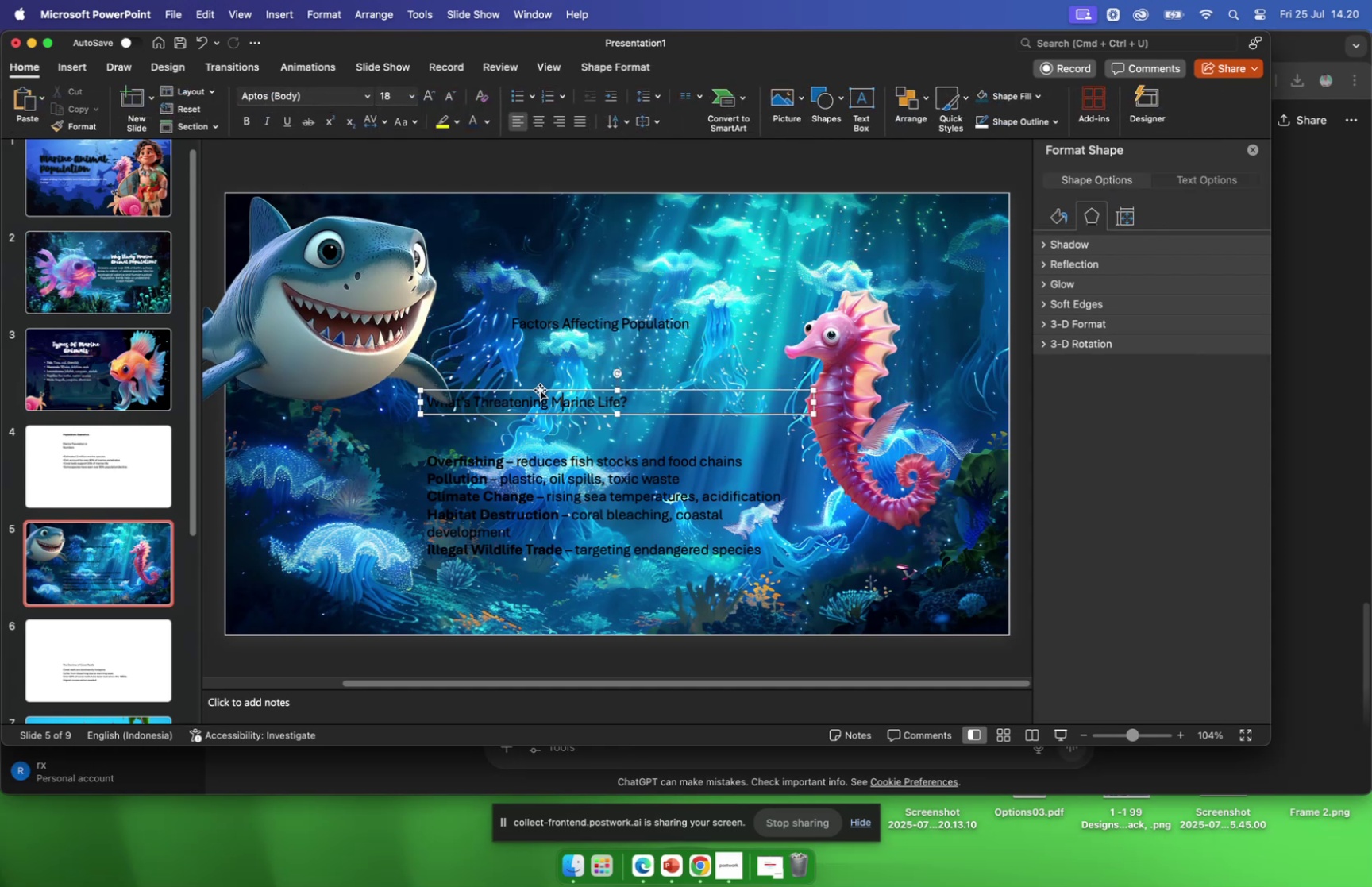 
left_click_drag(start_coordinate=[540, 389], to_coordinate=[615, 362])
 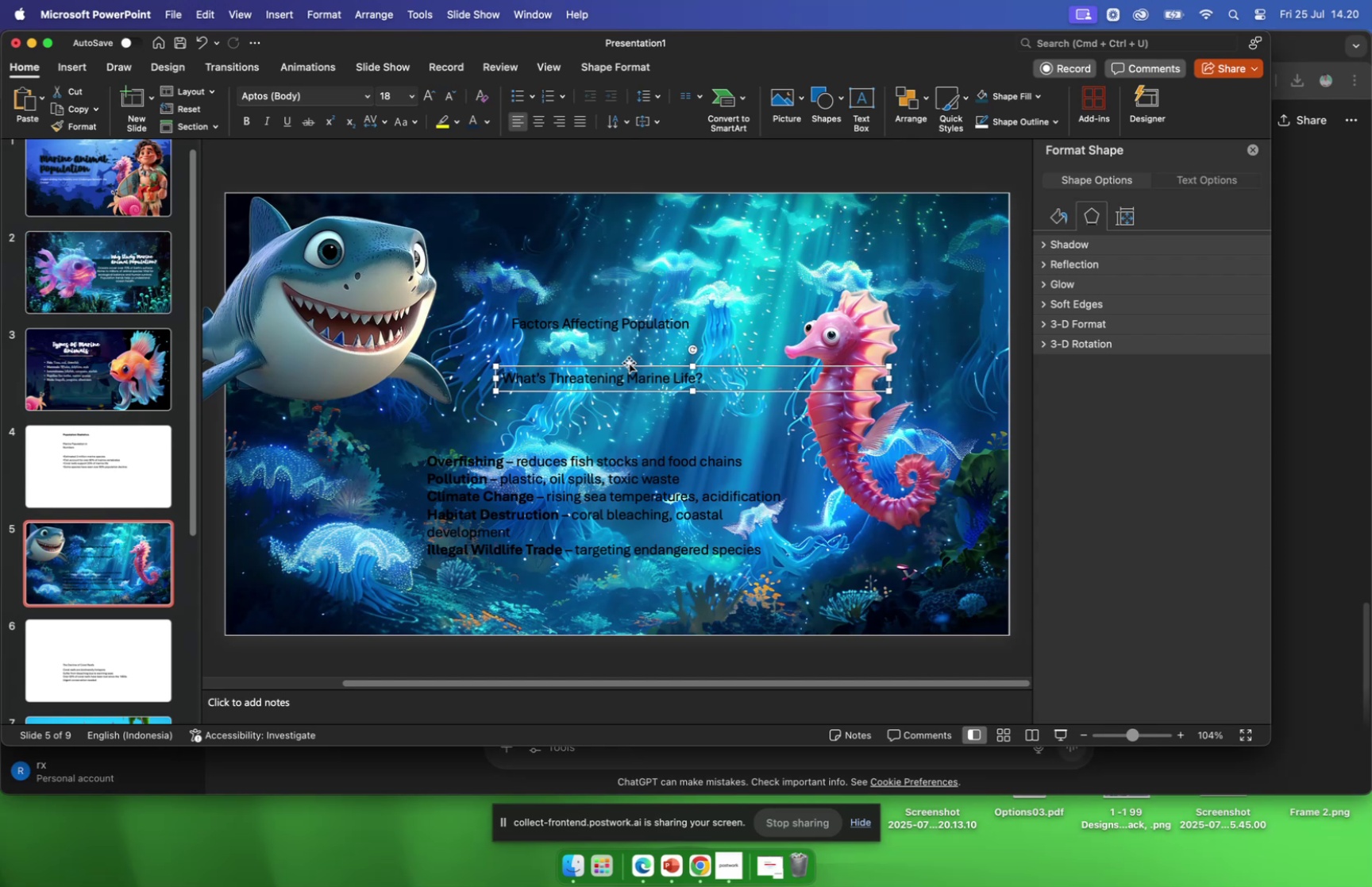 
wait(6.22)
 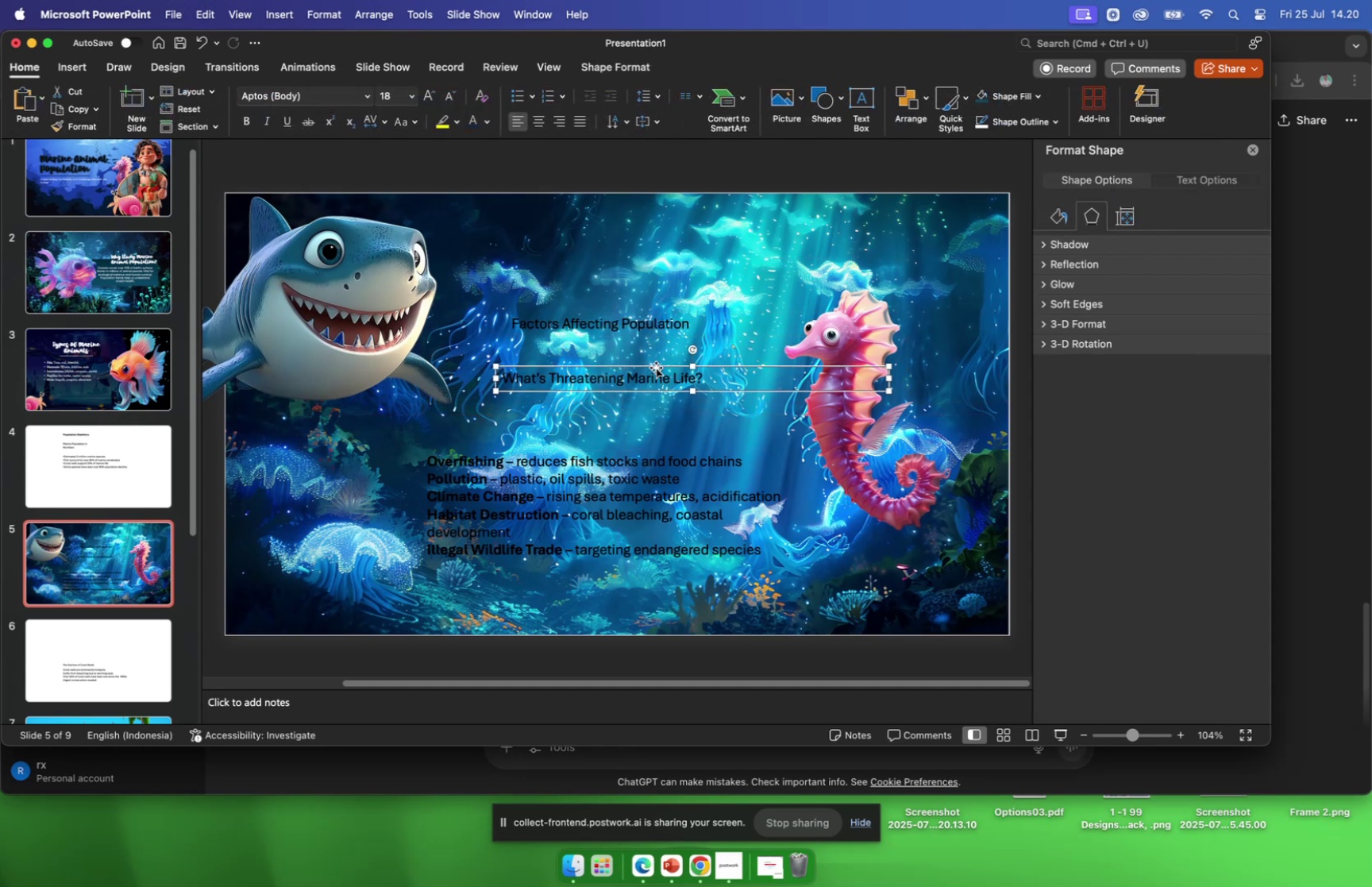 
key(Backspace)
 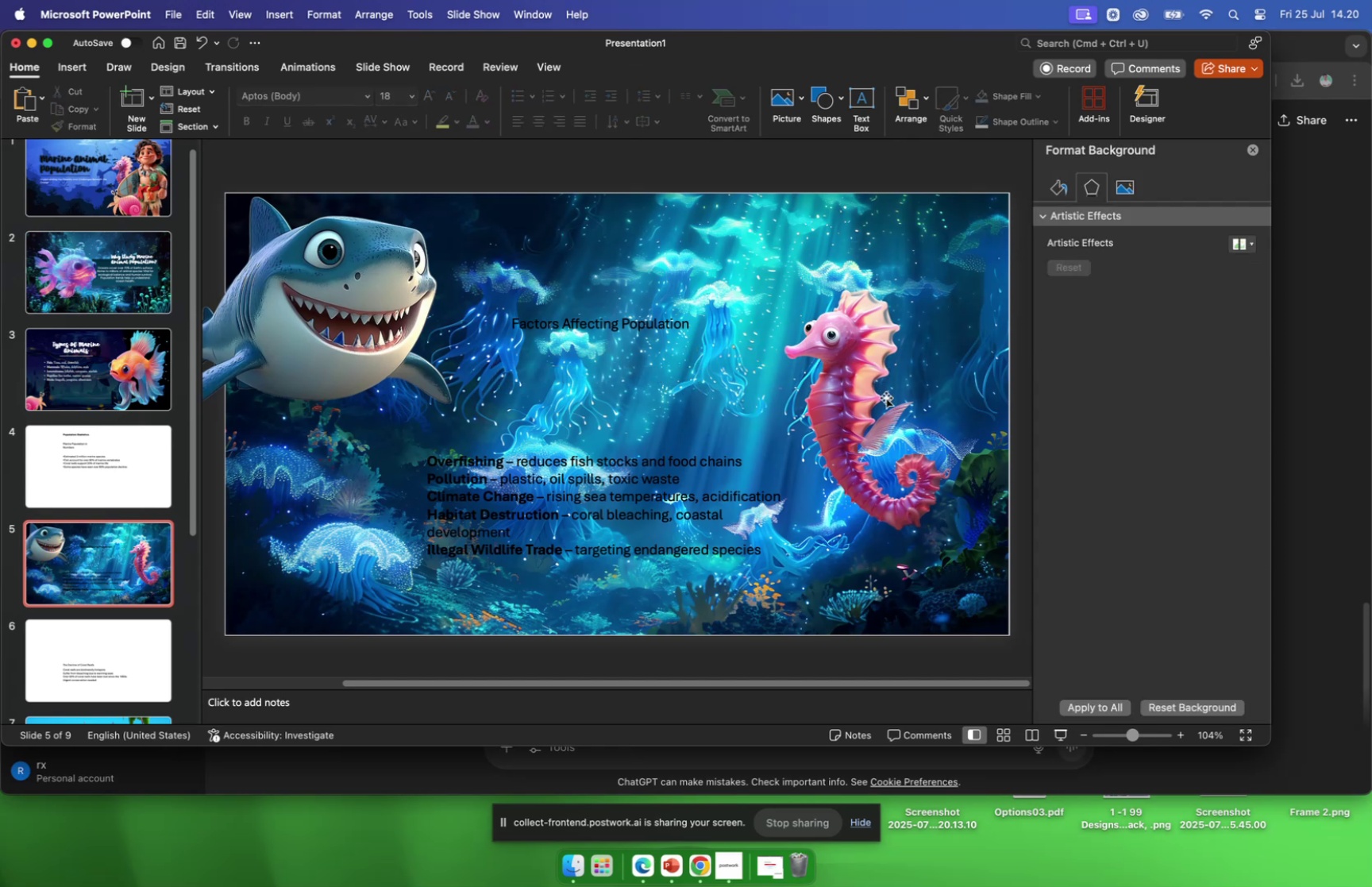 
left_click([861, 446])
 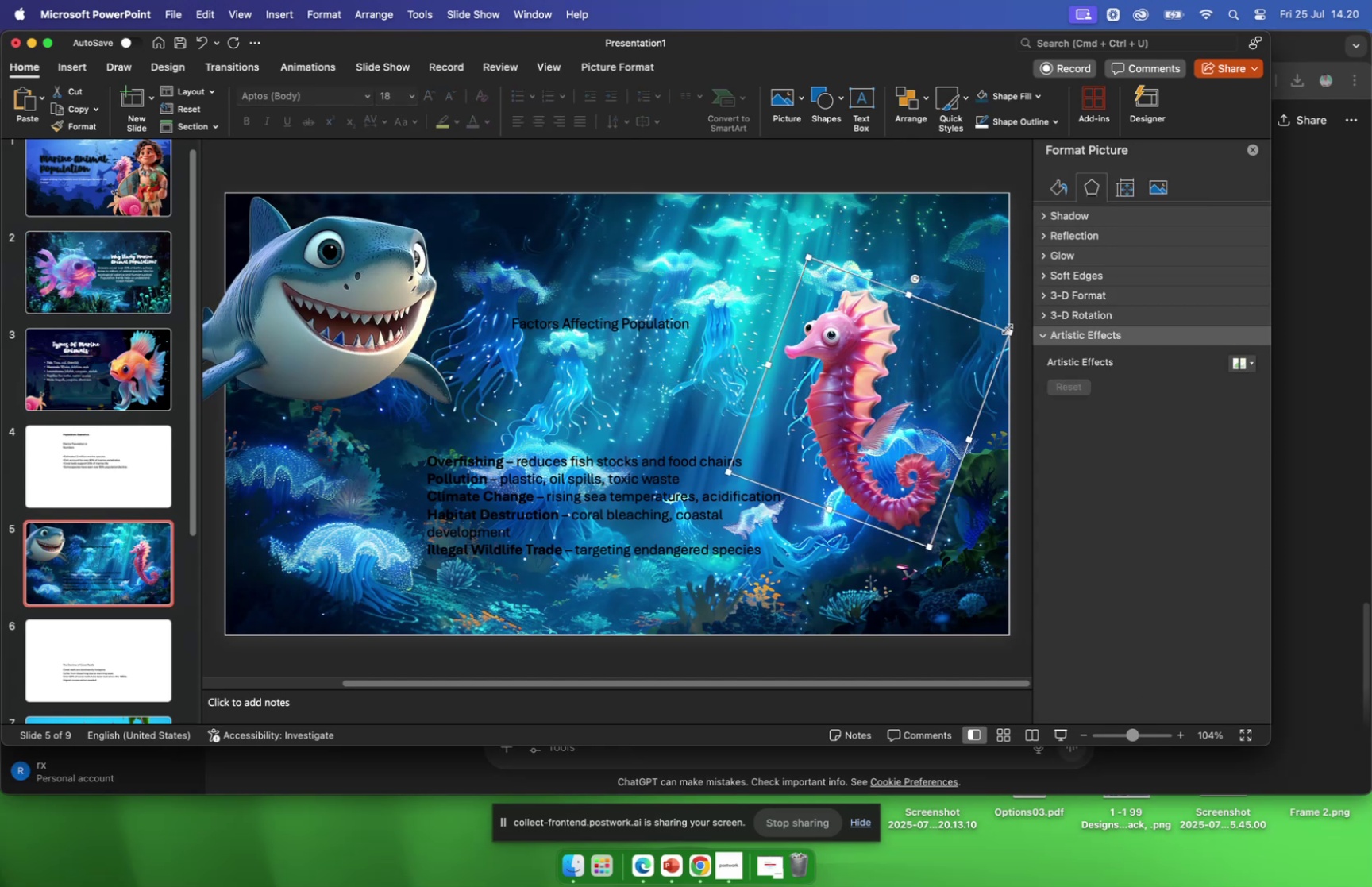 
left_click_drag(start_coordinate=[1008, 333], to_coordinate=[979, 346])
 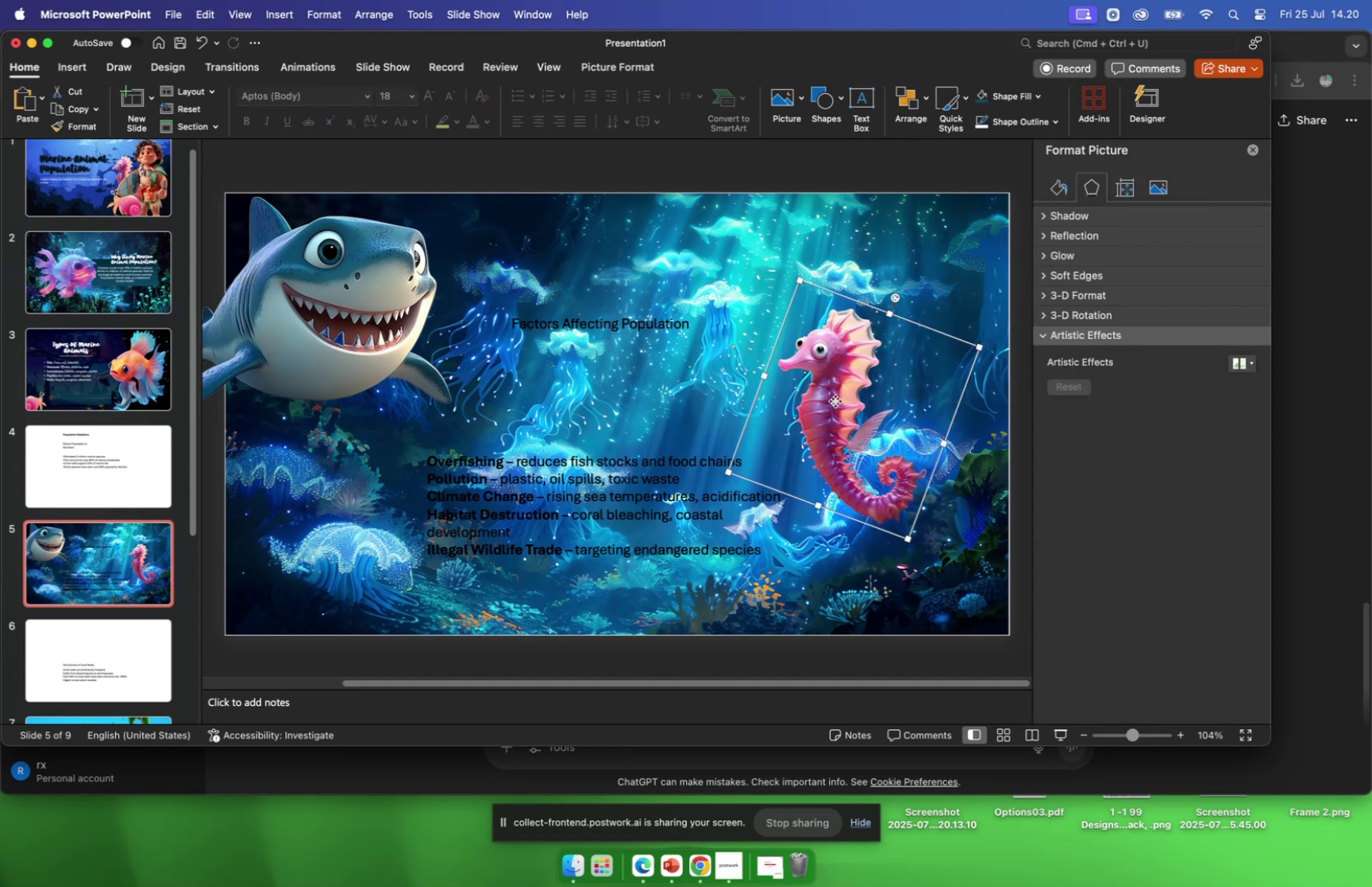 
left_click_drag(start_coordinate=[835, 400], to_coordinate=[868, 457])
 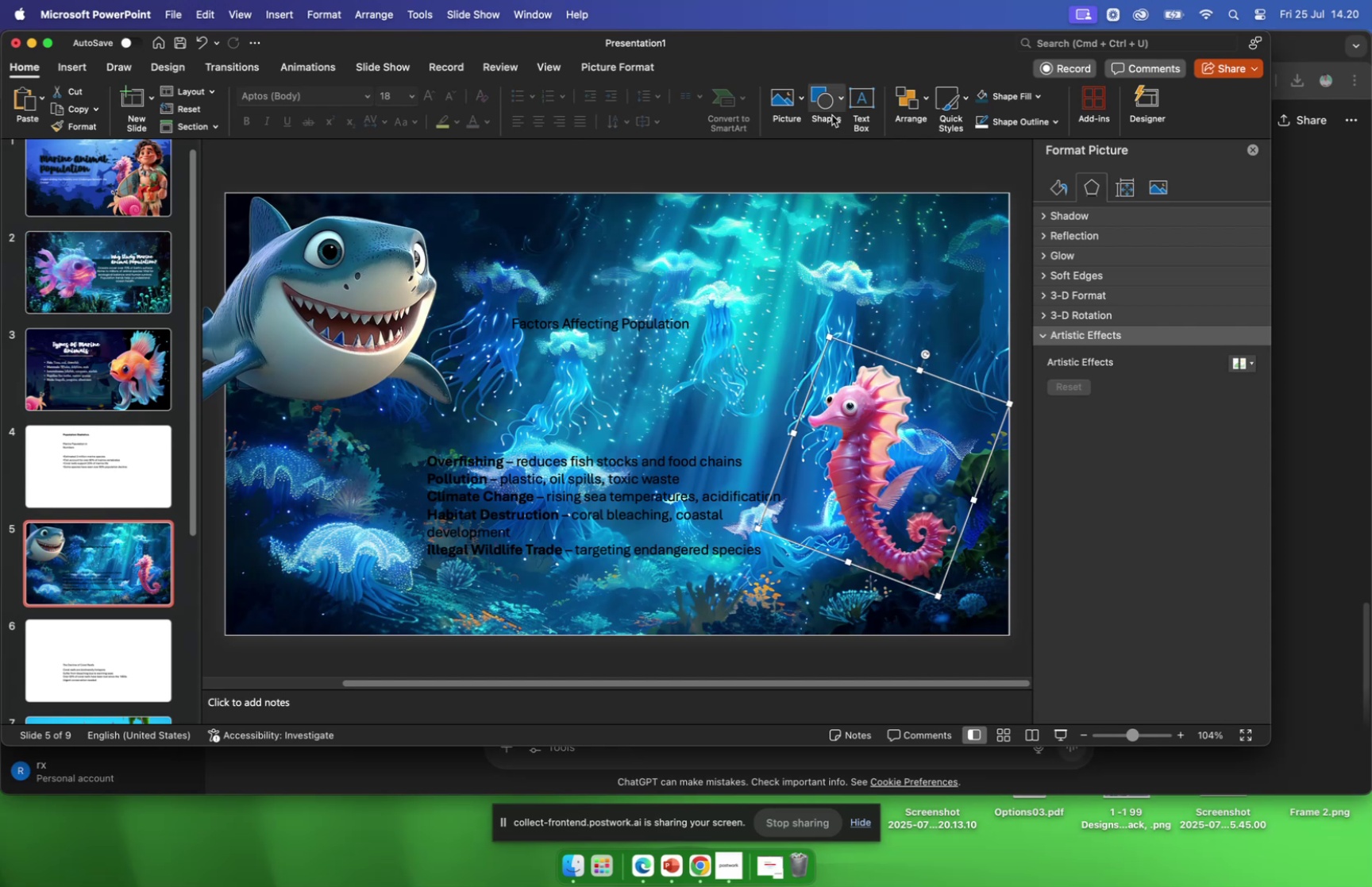 
left_click([821, 100])
 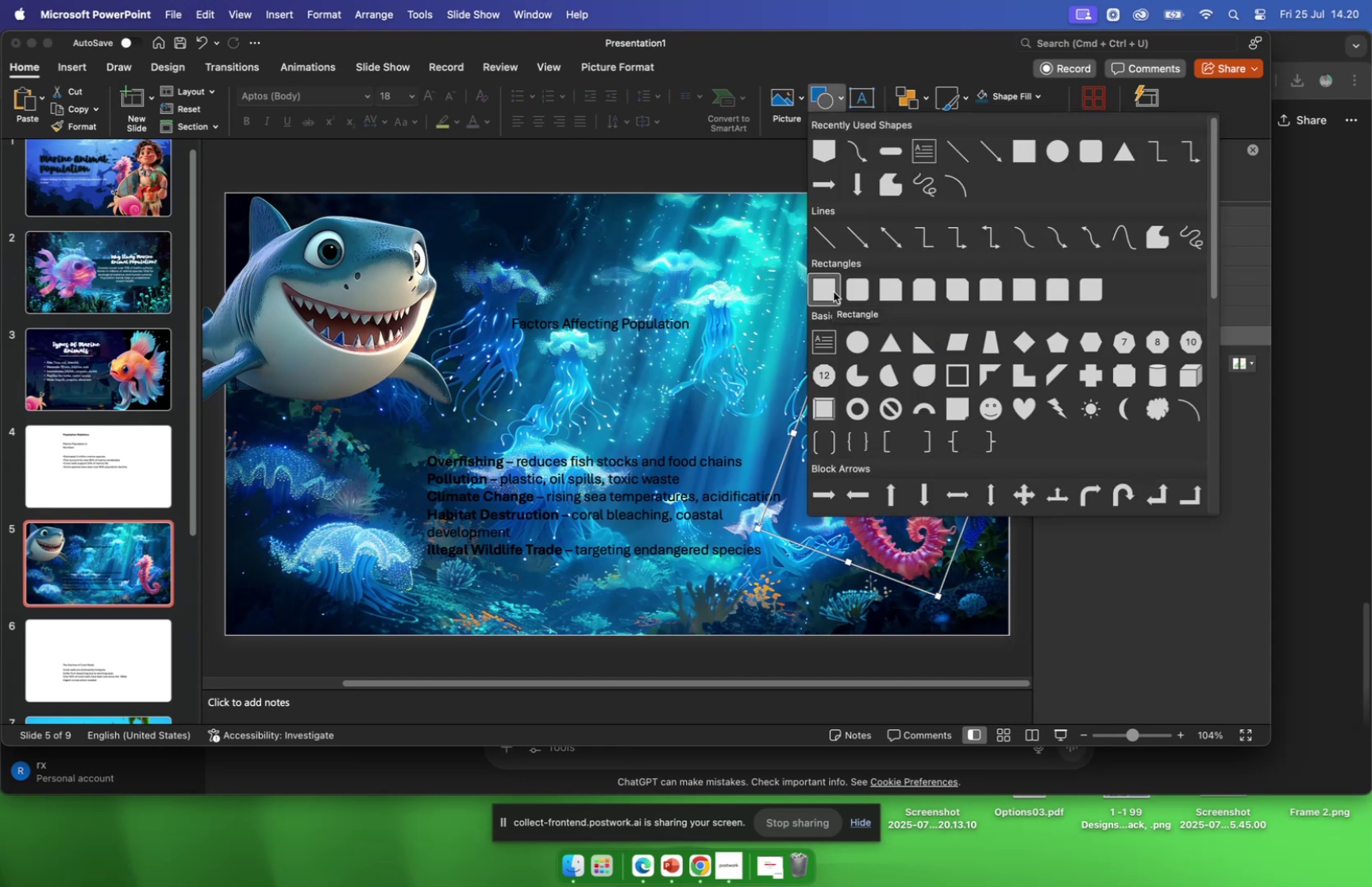 
left_click([859, 291])
 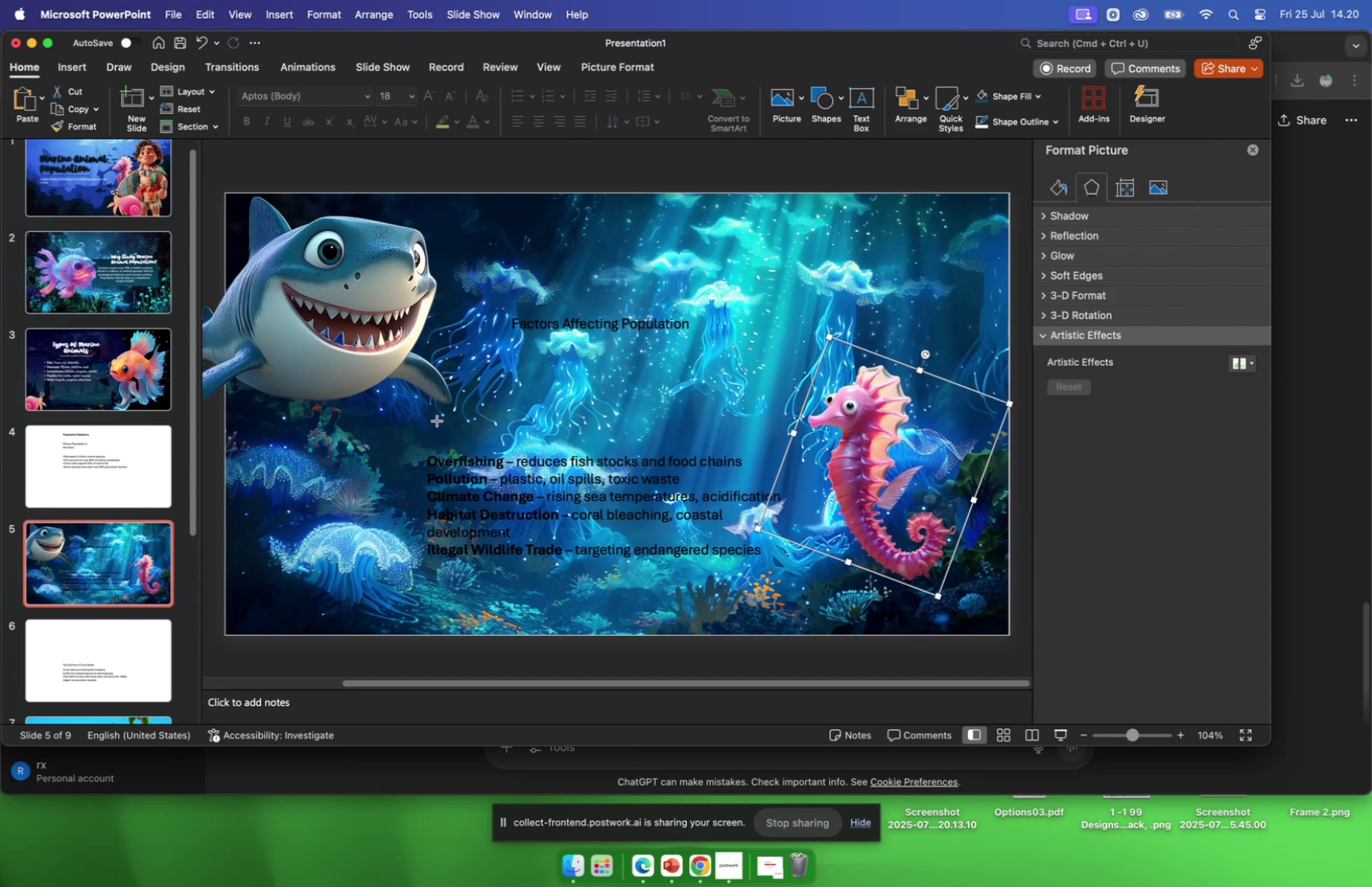 
left_click_drag(start_coordinate=[437, 418], to_coordinate=[811, 583])
 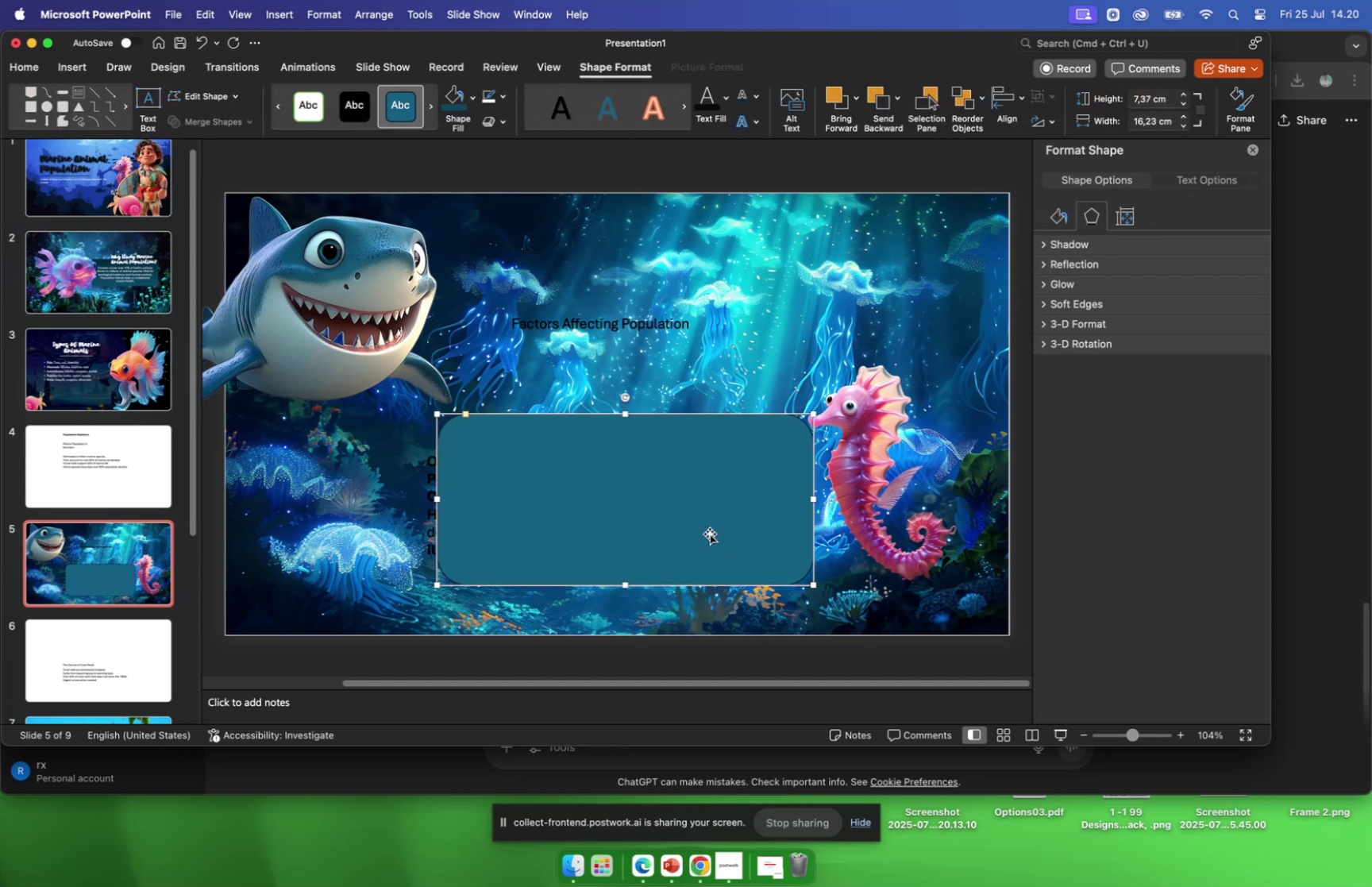 
left_click_drag(start_coordinate=[709, 533], to_coordinate=[689, 534])
 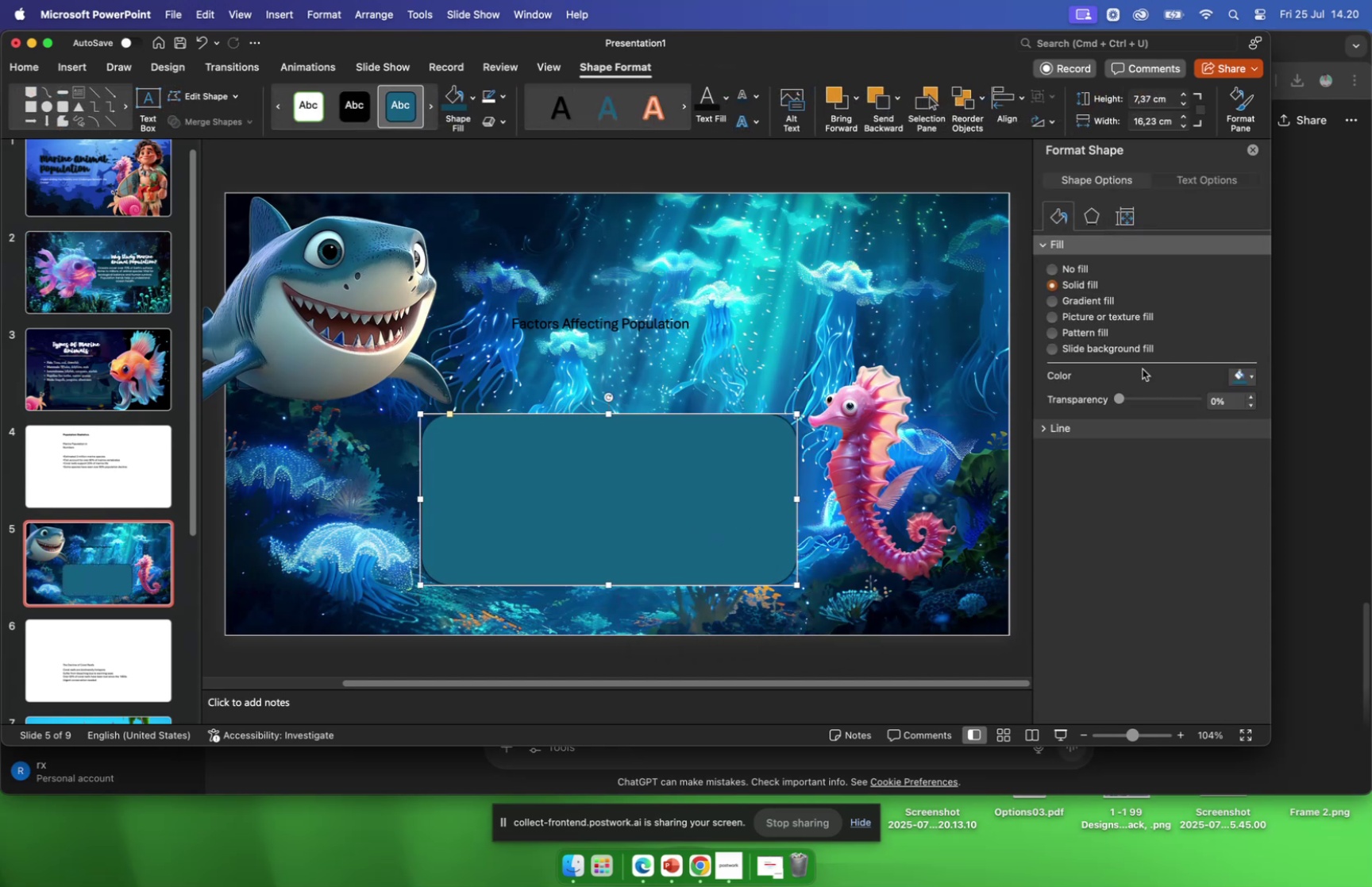 
left_click_drag(start_coordinate=[1119, 399], to_coordinate=[1160, 400])
 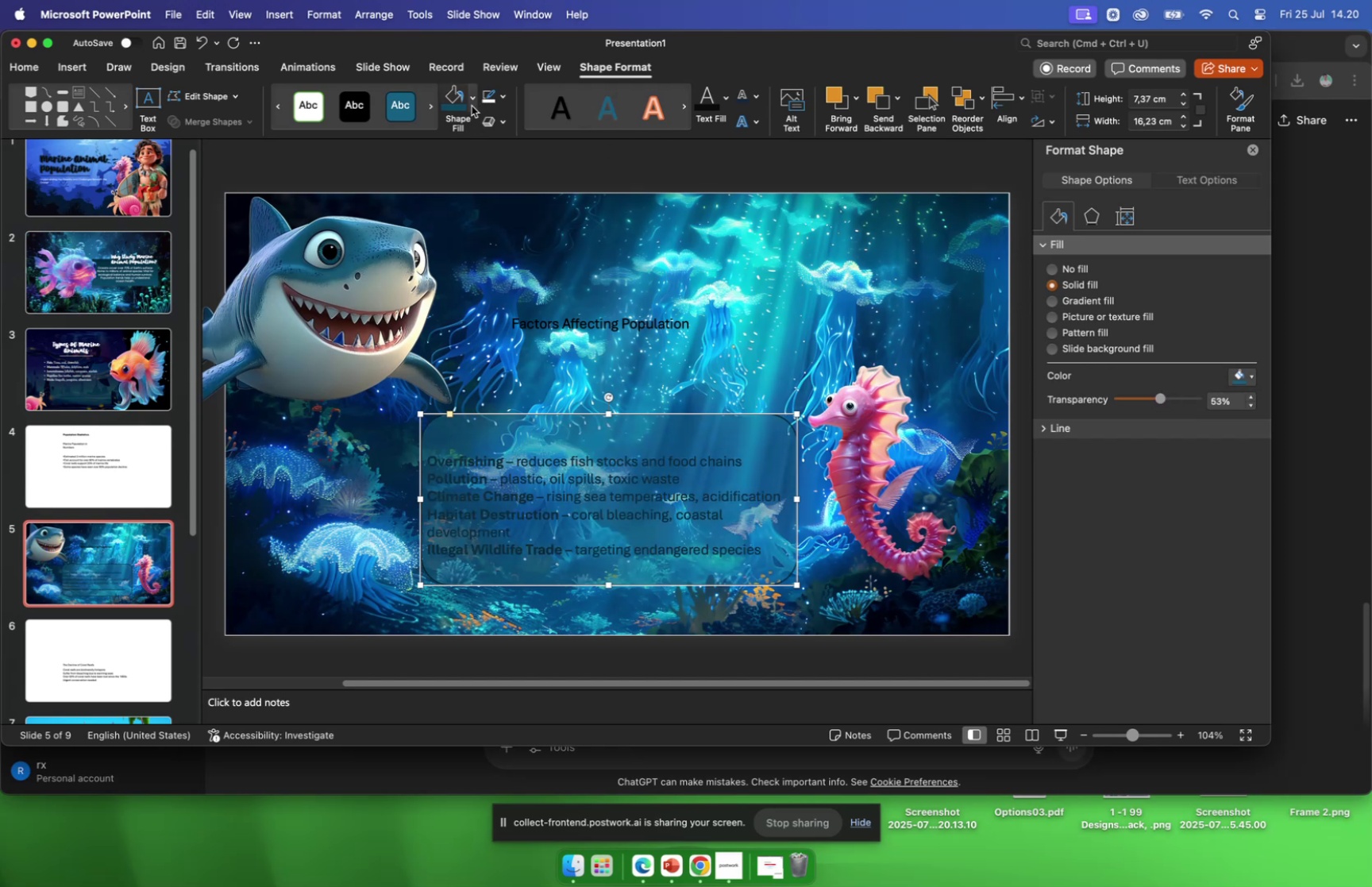 
left_click([471, 106])
 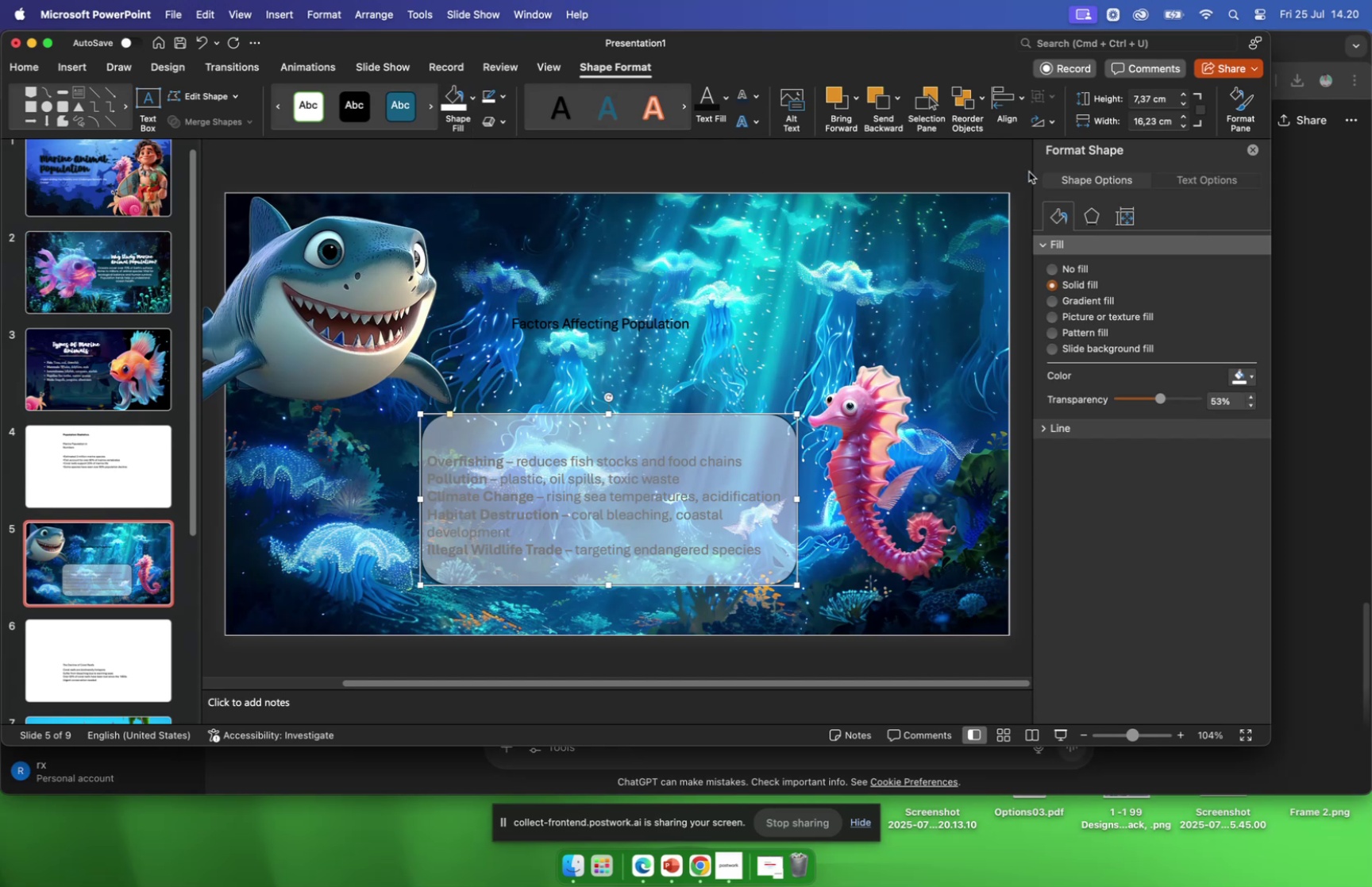 
wait(6.09)
 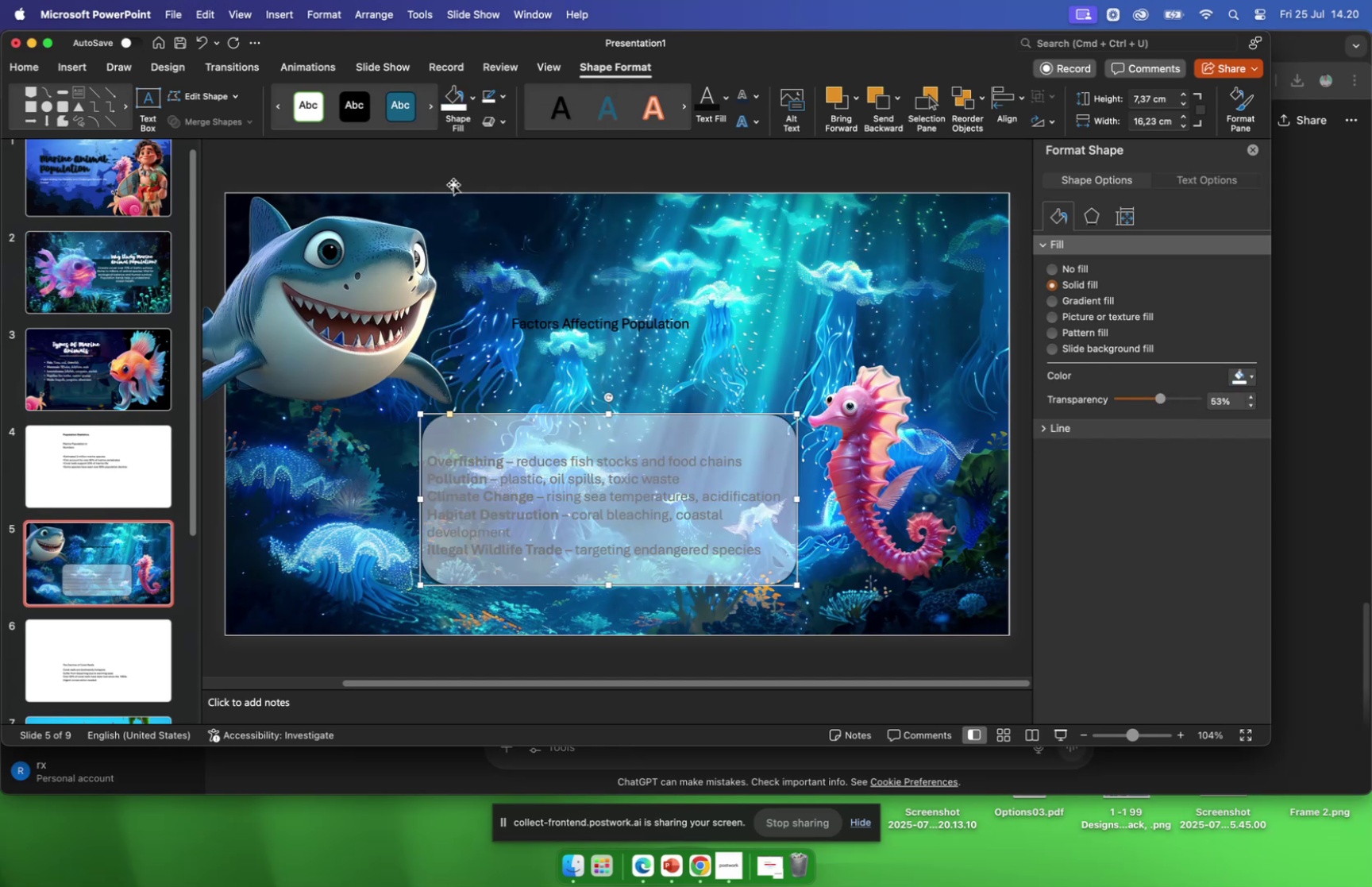 
left_click([858, 112])
 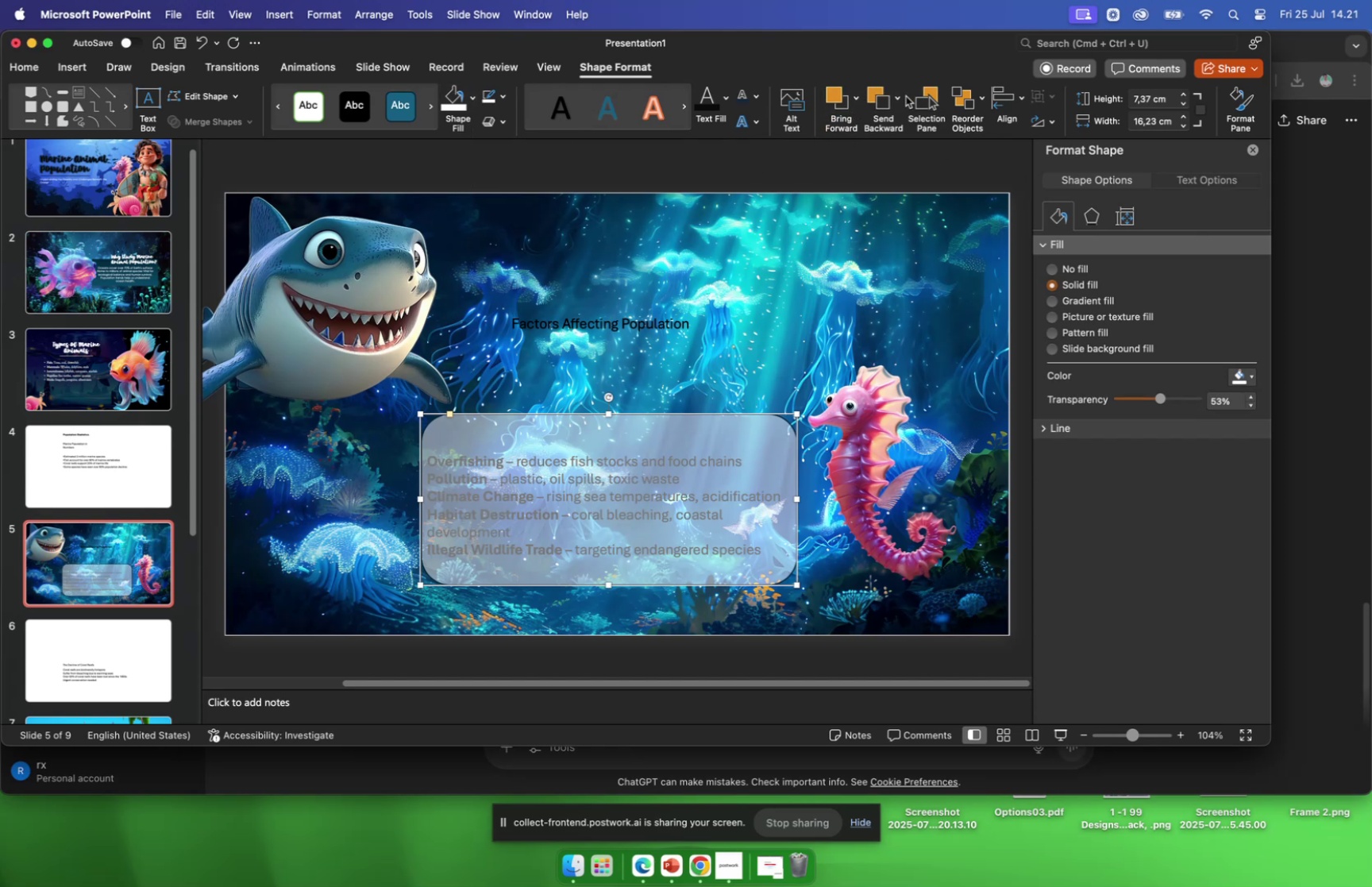 
left_click([896, 100])
 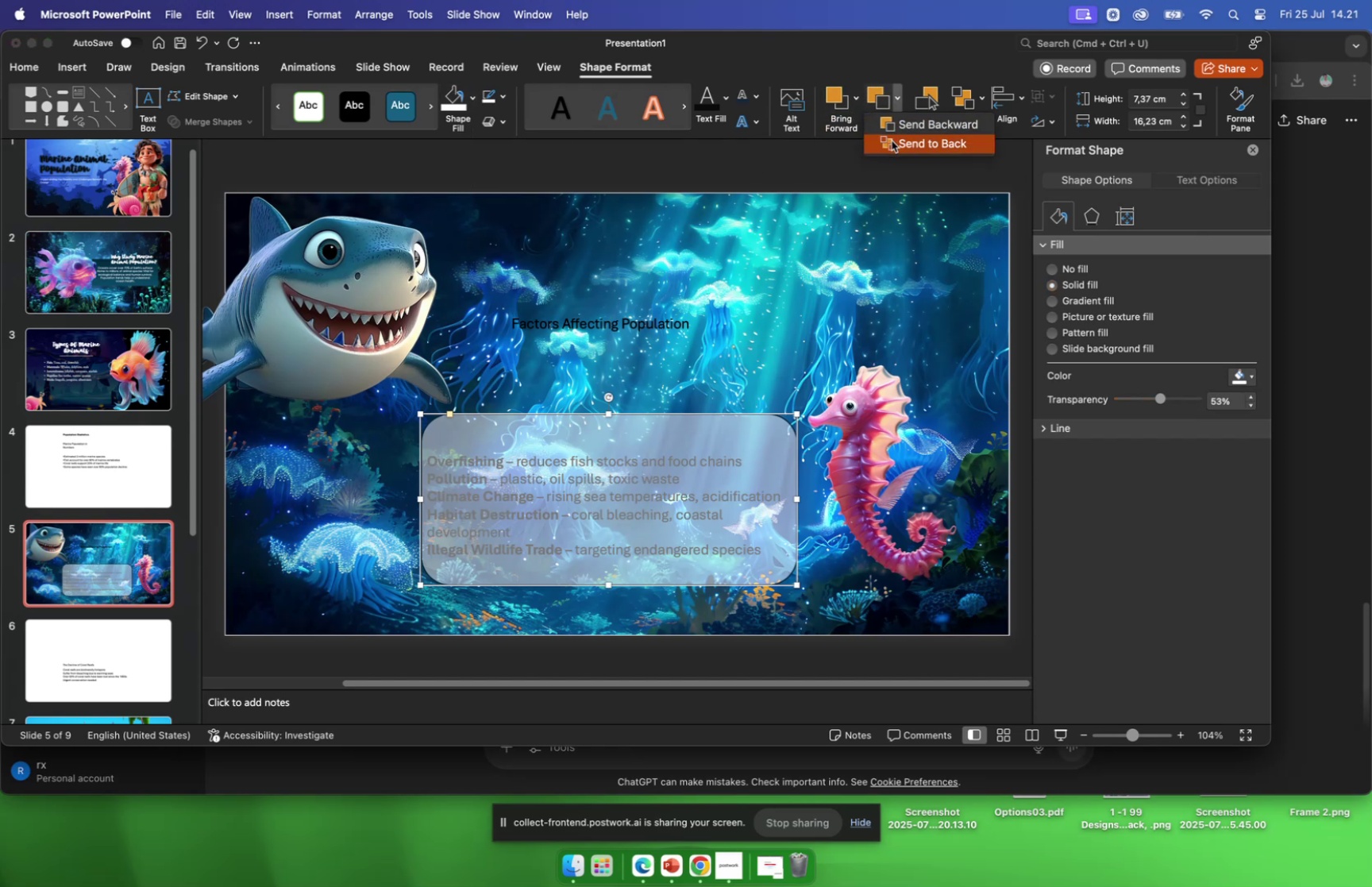 
left_click([892, 141])
 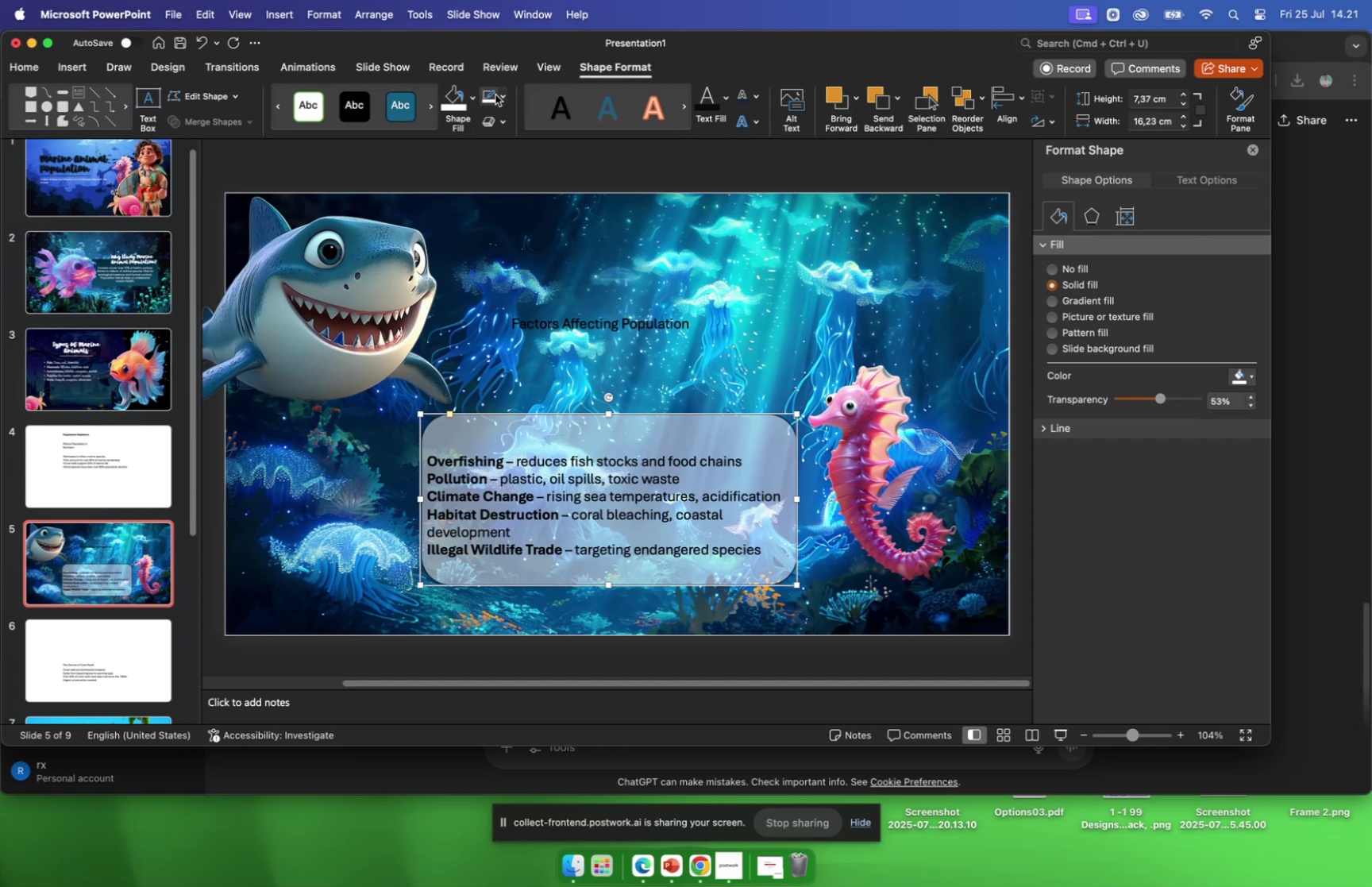 
left_click([499, 95])
 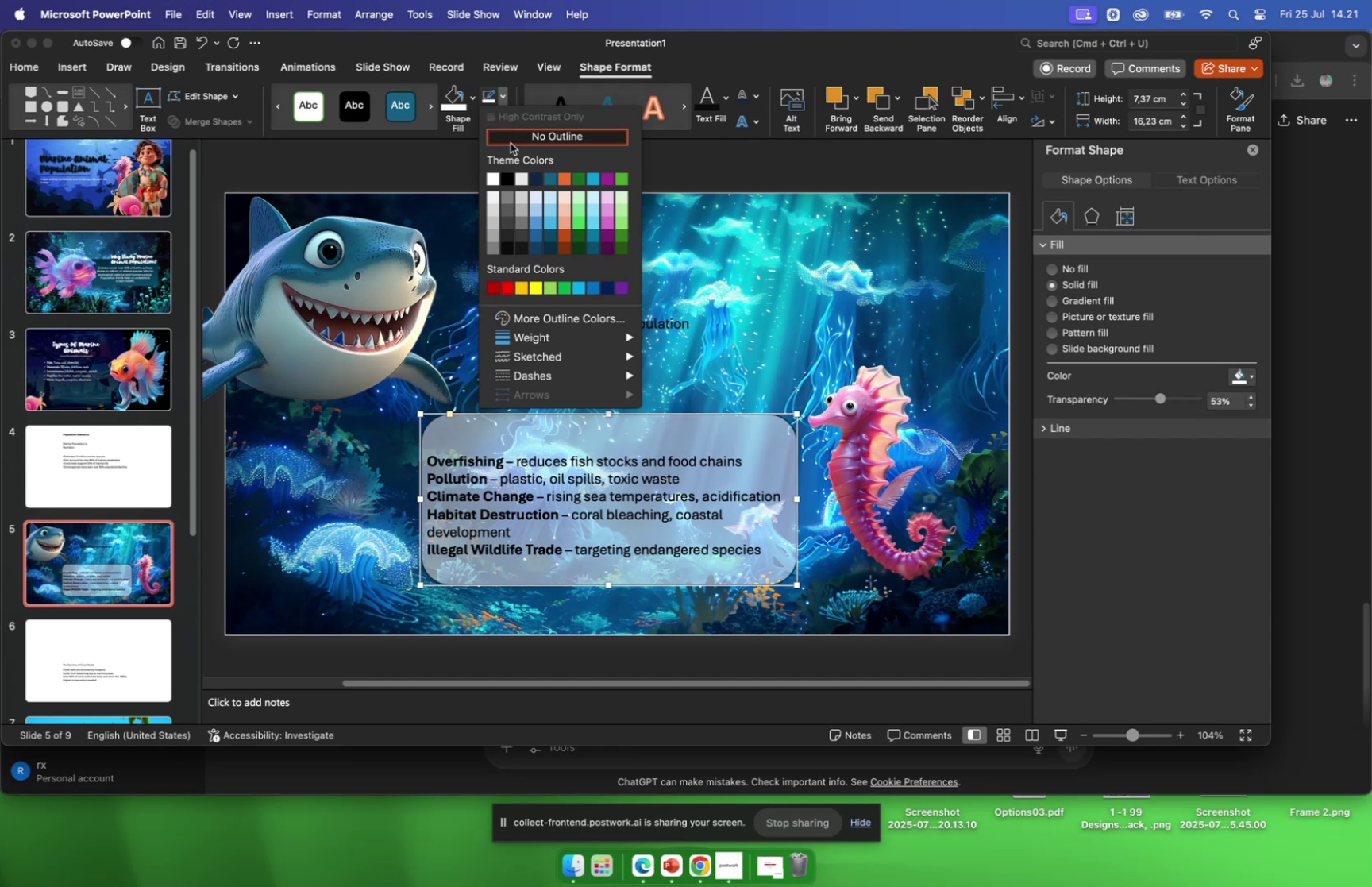 
left_click([511, 143])
 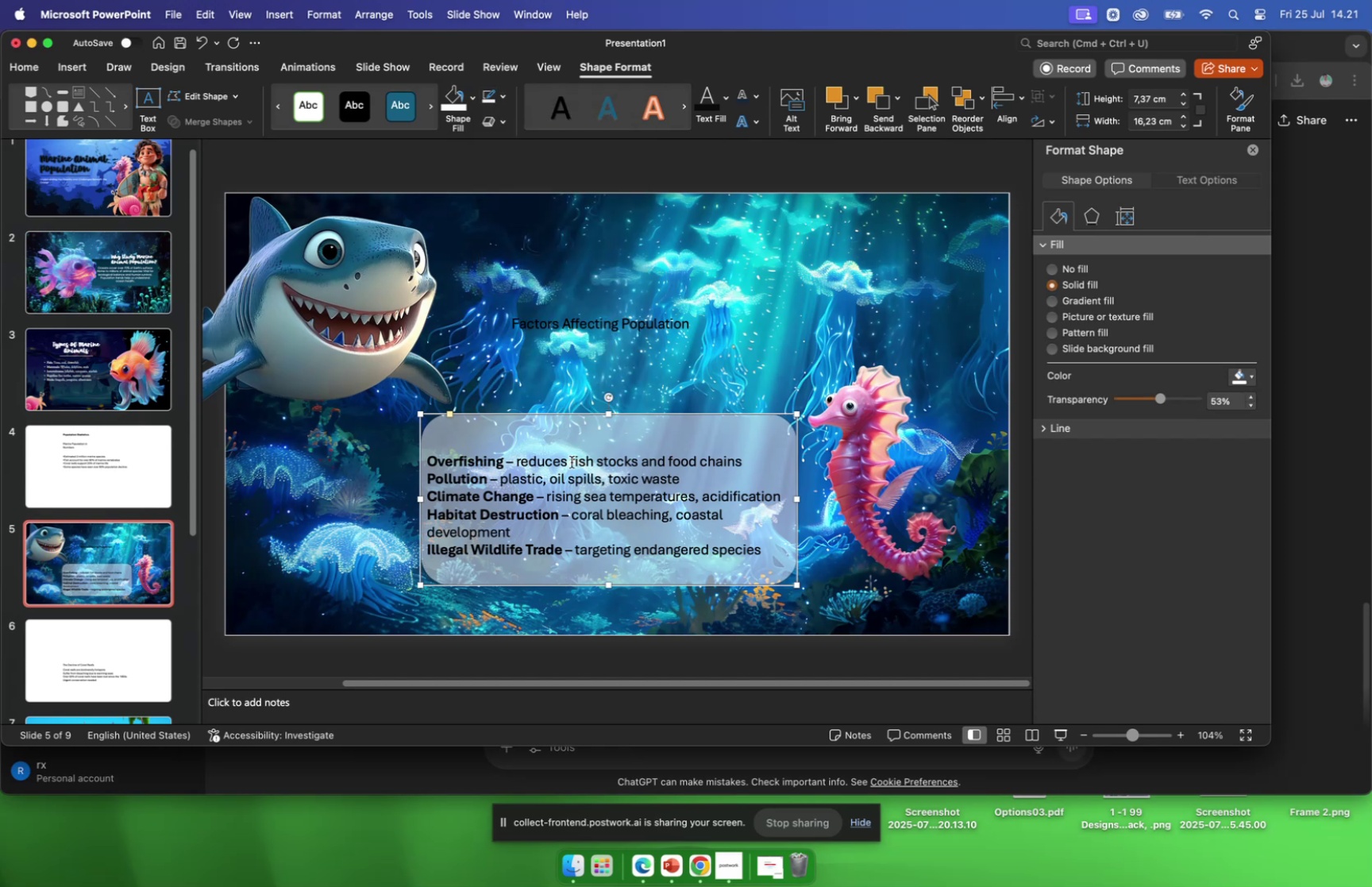 
left_click_drag(start_coordinate=[567, 505], to_coordinate=[572, 498])
 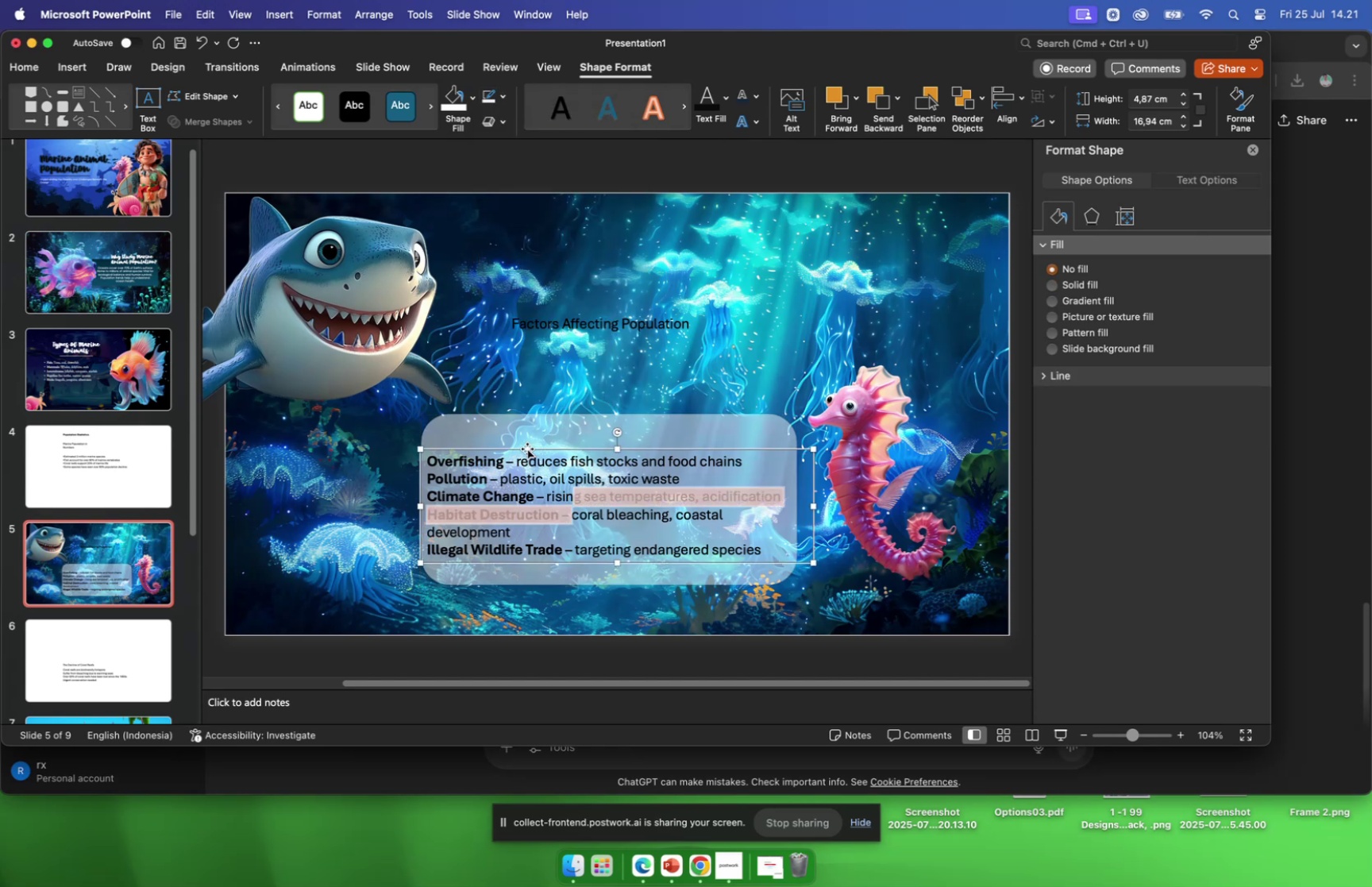 
left_click_drag(start_coordinate=[527, 448], to_coordinate=[535, 434])
 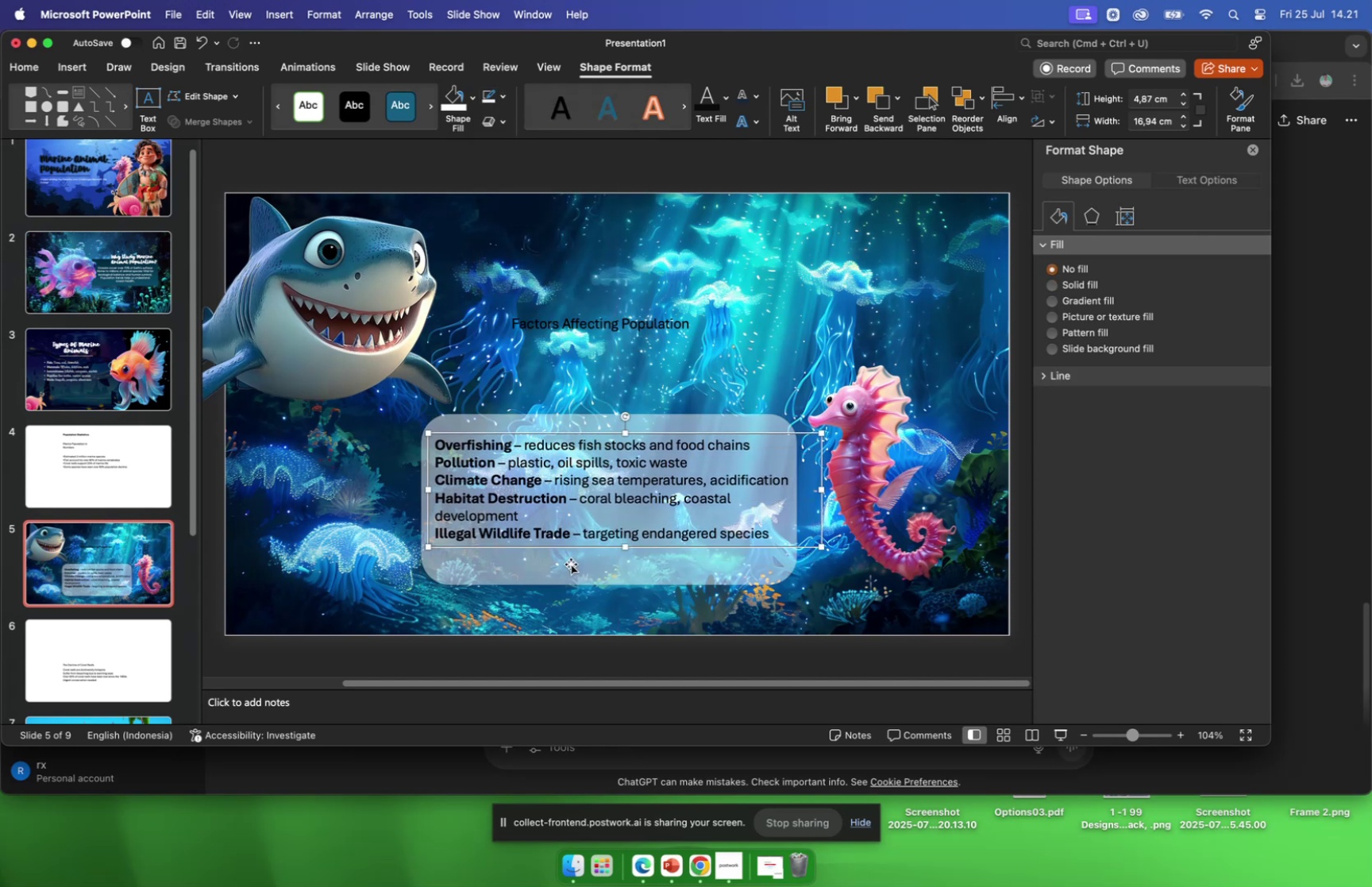 
left_click([571, 563])
 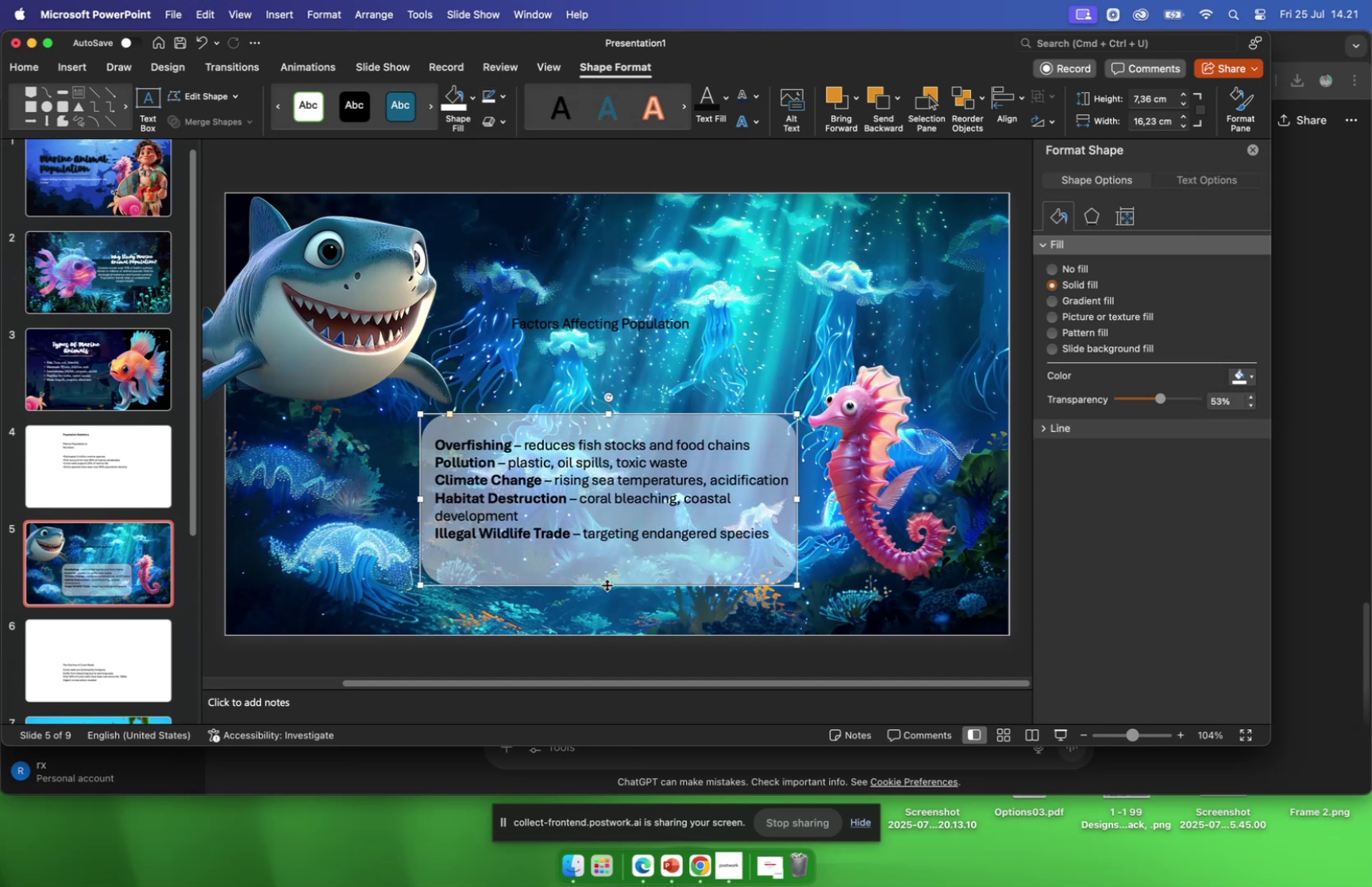 
left_click_drag(start_coordinate=[607, 585], to_coordinate=[603, 550])
 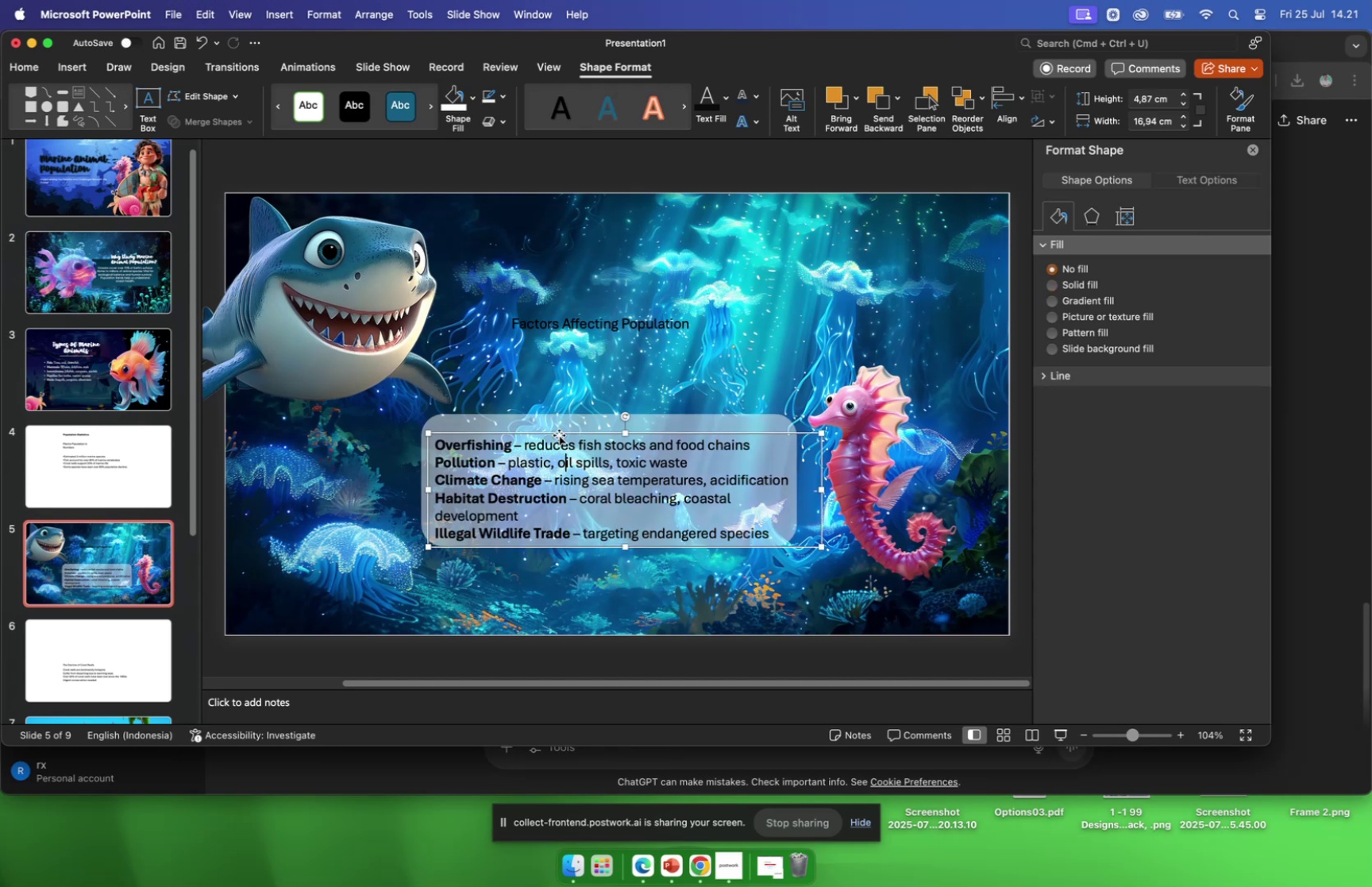 
left_click_drag(start_coordinate=[558, 433], to_coordinate=[557, 422])
 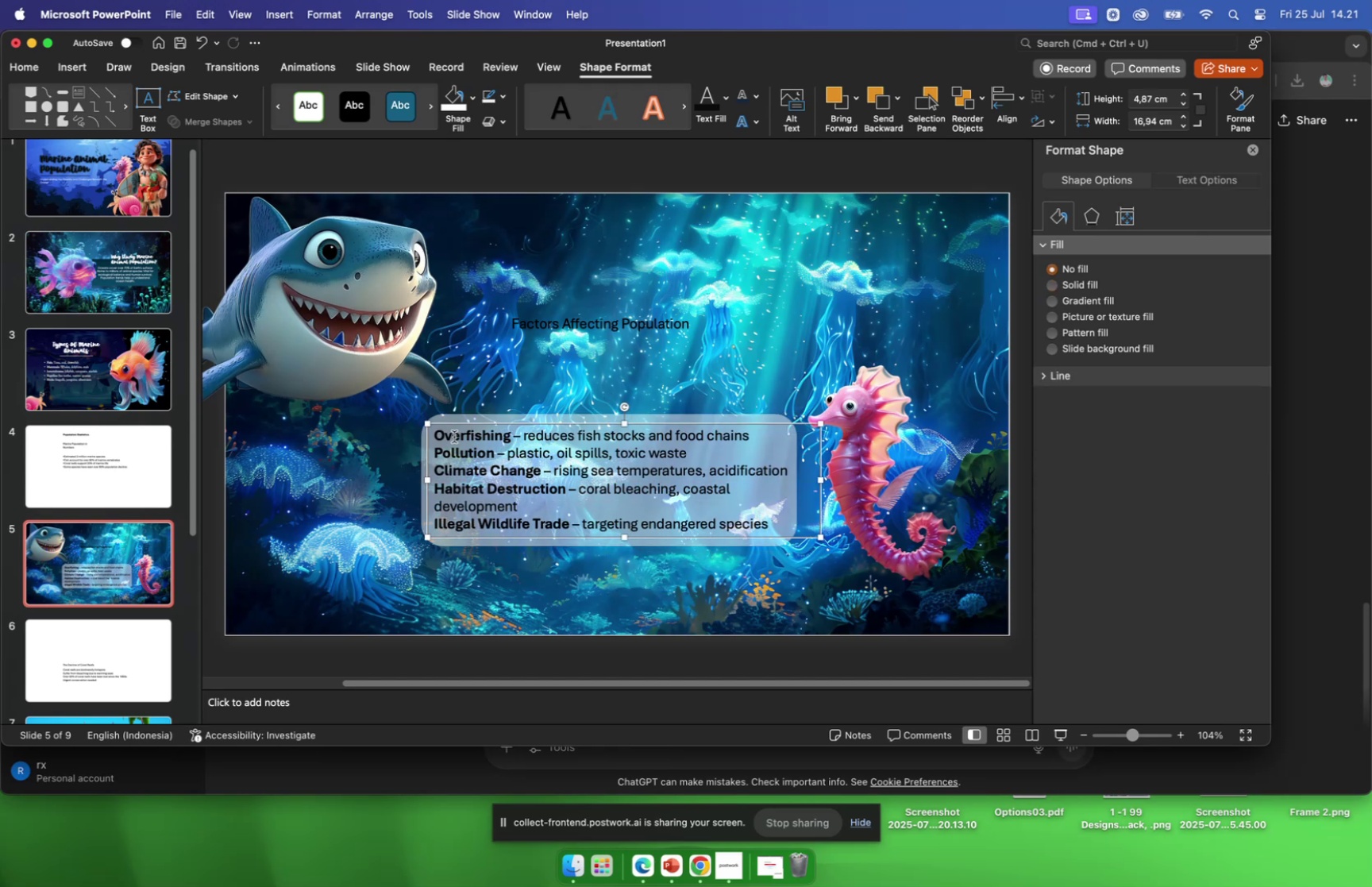 
left_click_drag(start_coordinate=[437, 435], to_coordinate=[762, 527])
 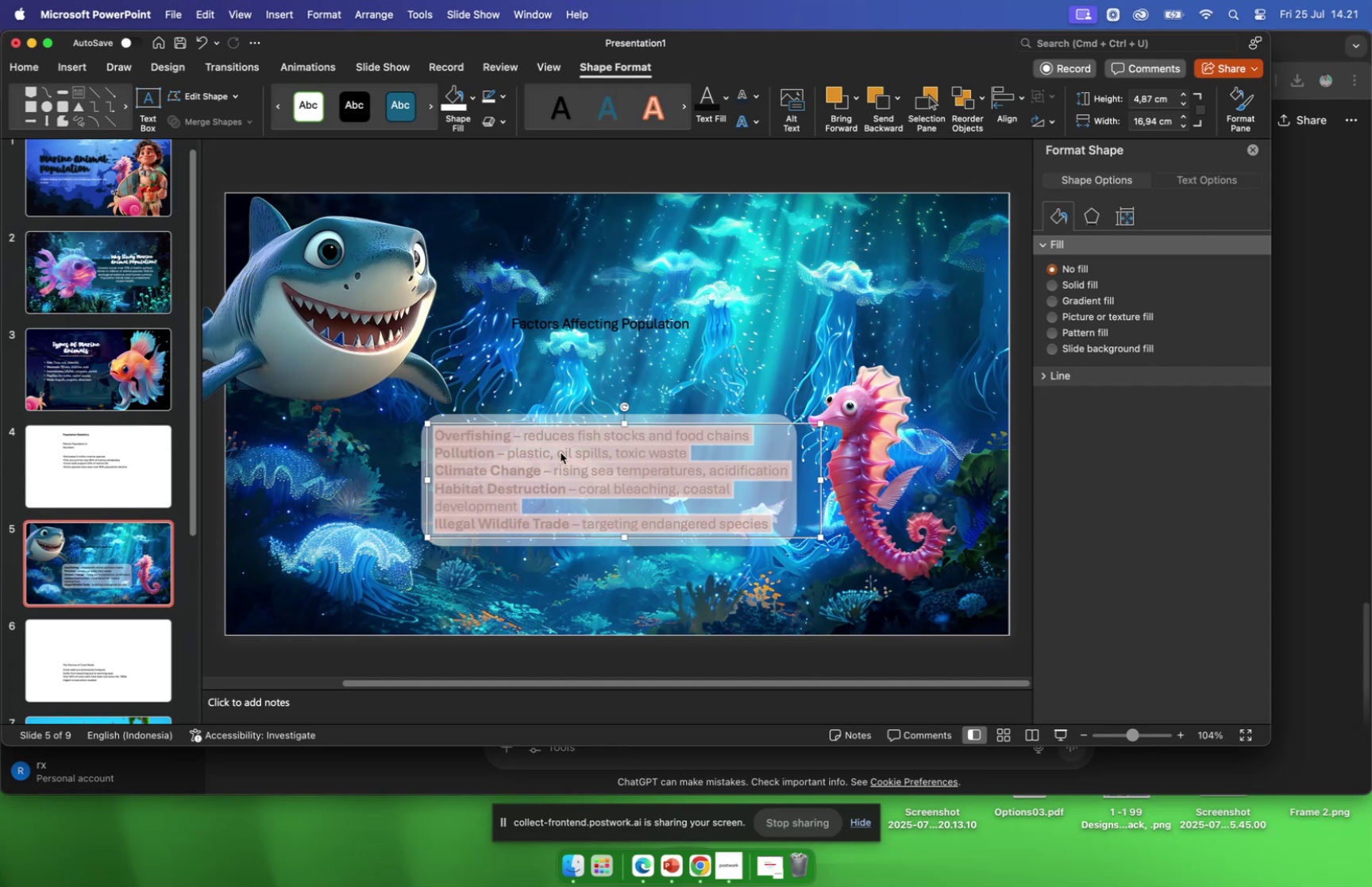 
wait(5.99)
 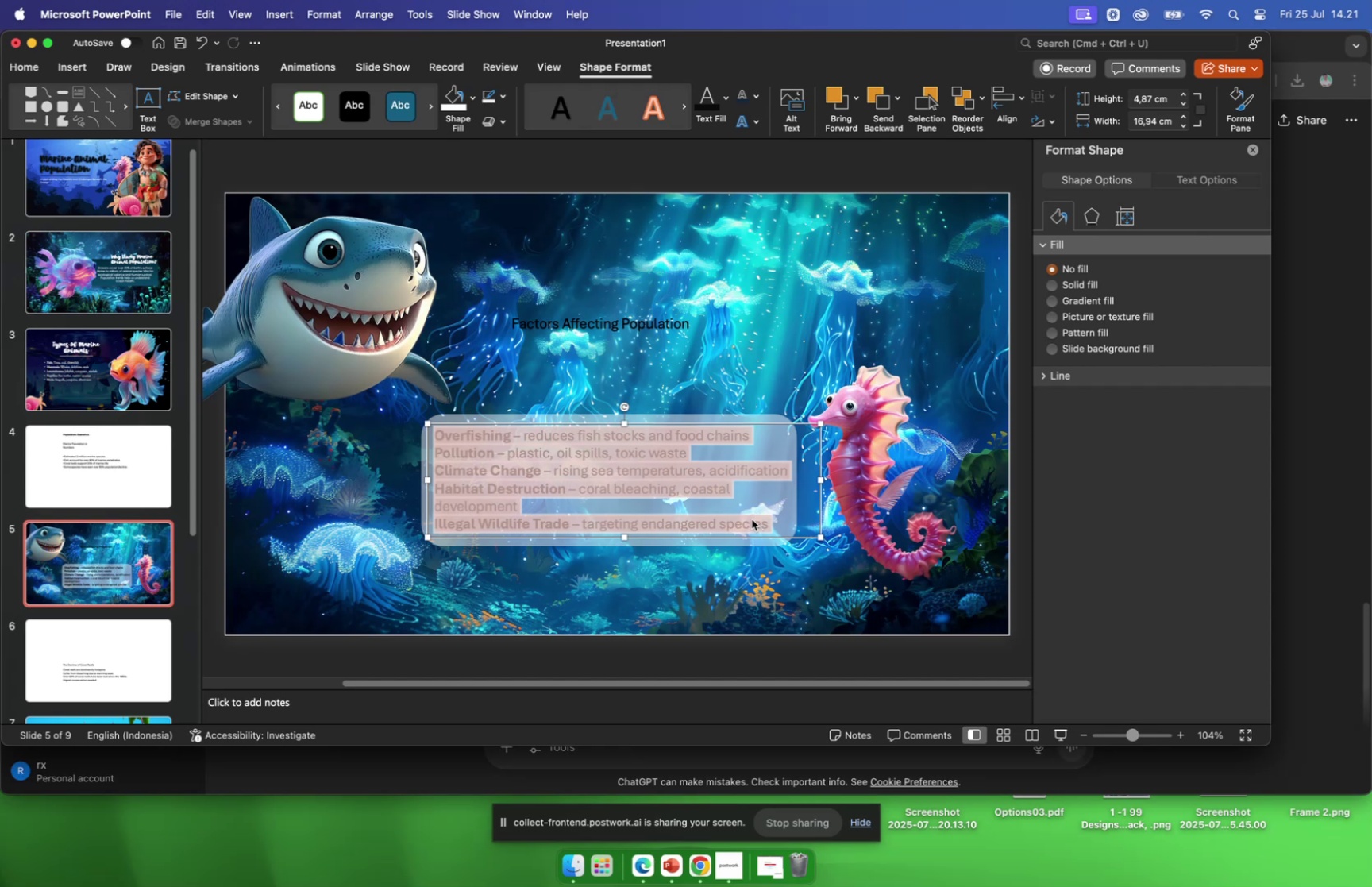 
left_click([511, 416])
 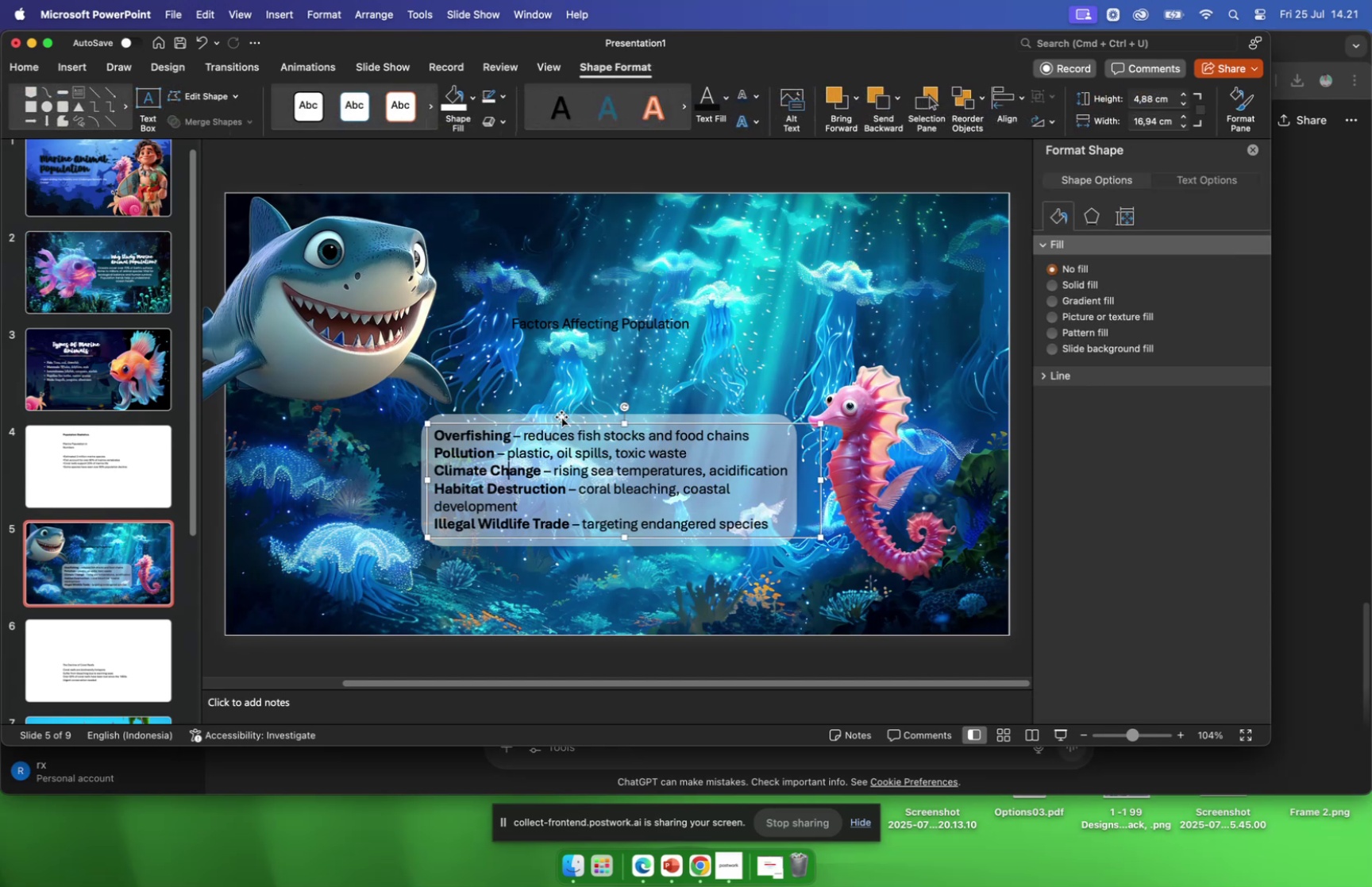 
left_click_drag(start_coordinate=[559, 424], to_coordinate=[788, 383])
 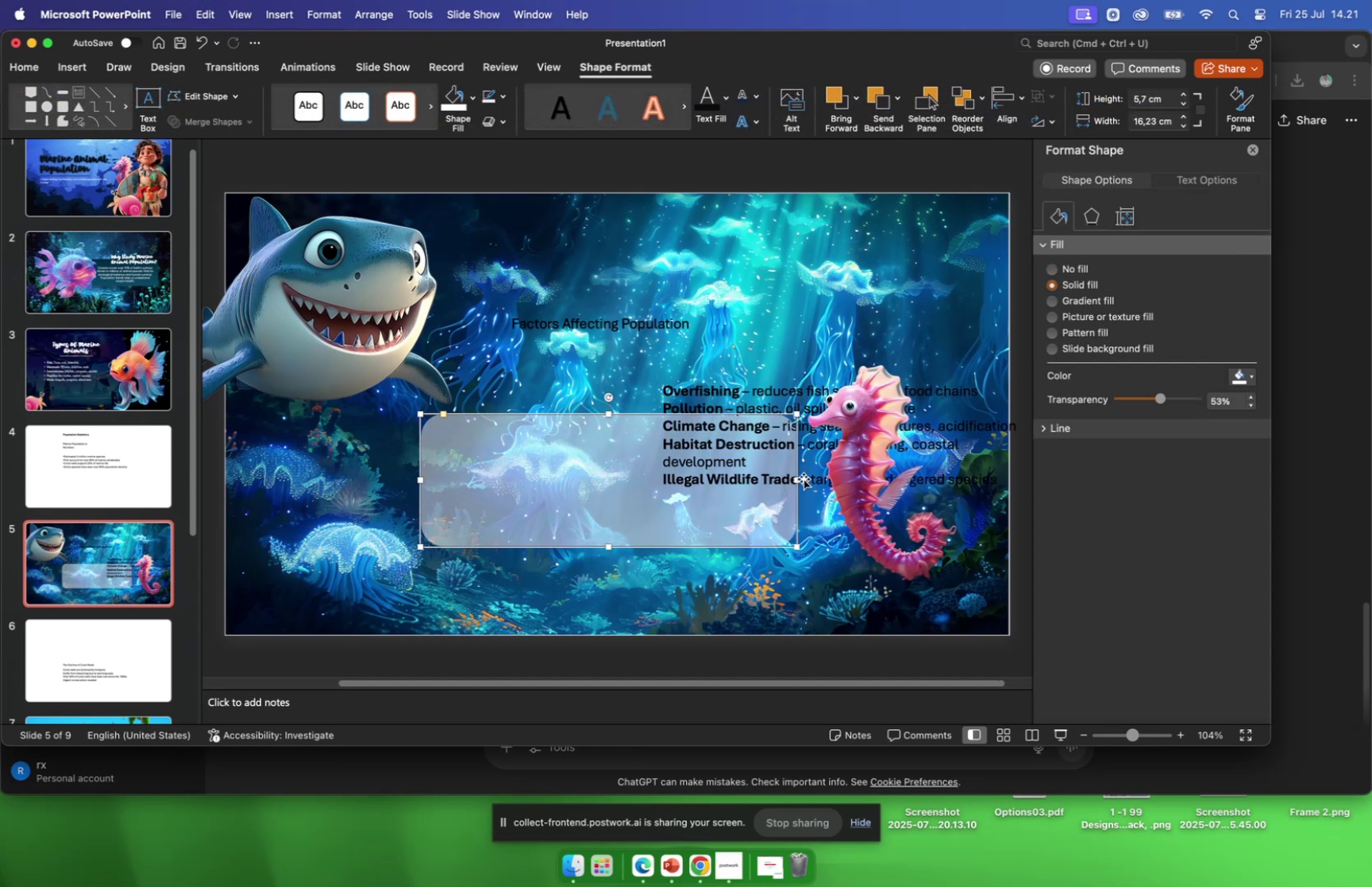 
left_click_drag(start_coordinate=[798, 480], to_coordinate=[537, 494])
 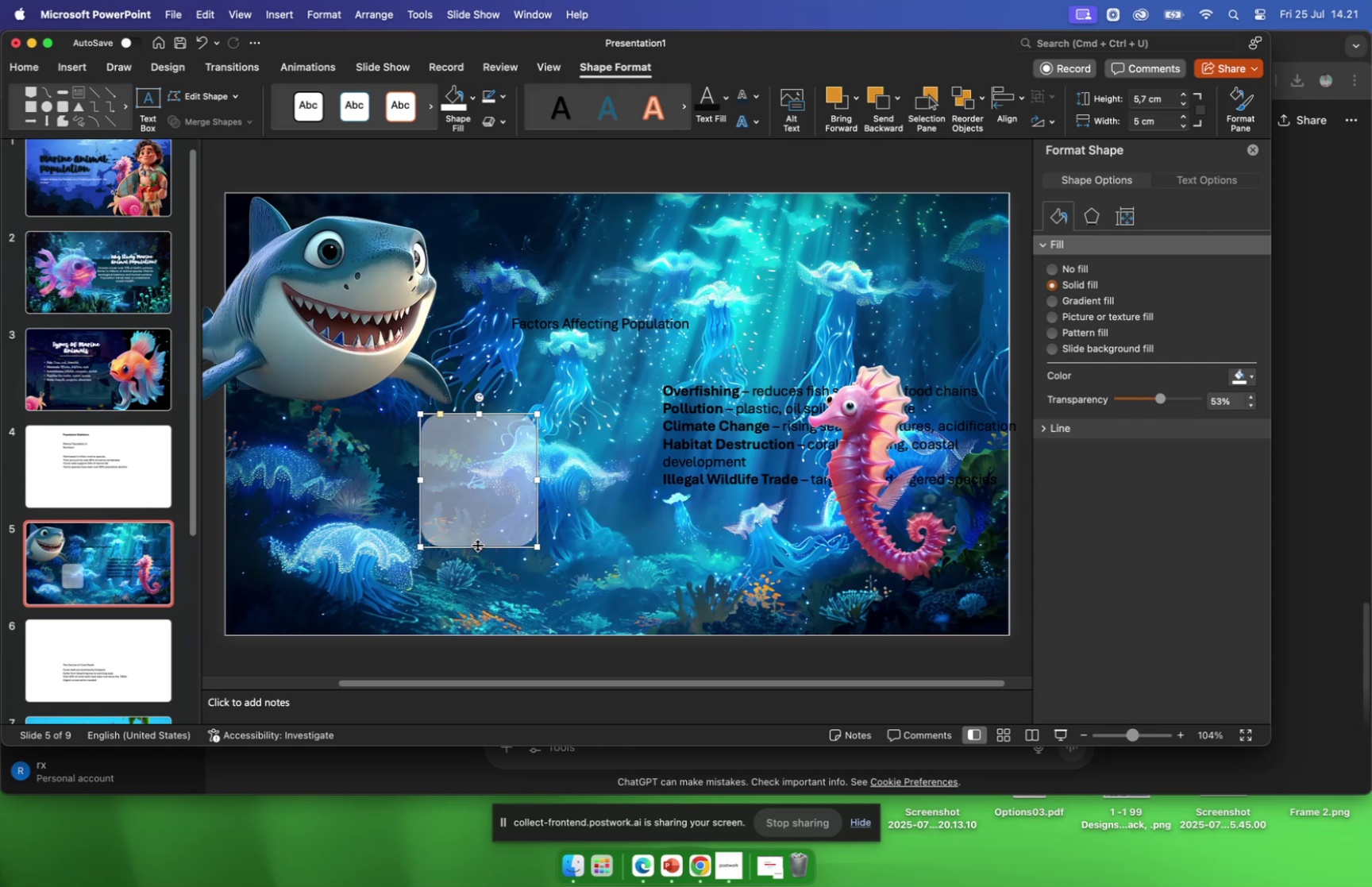 
left_click_drag(start_coordinate=[477, 546], to_coordinate=[457, 596])
 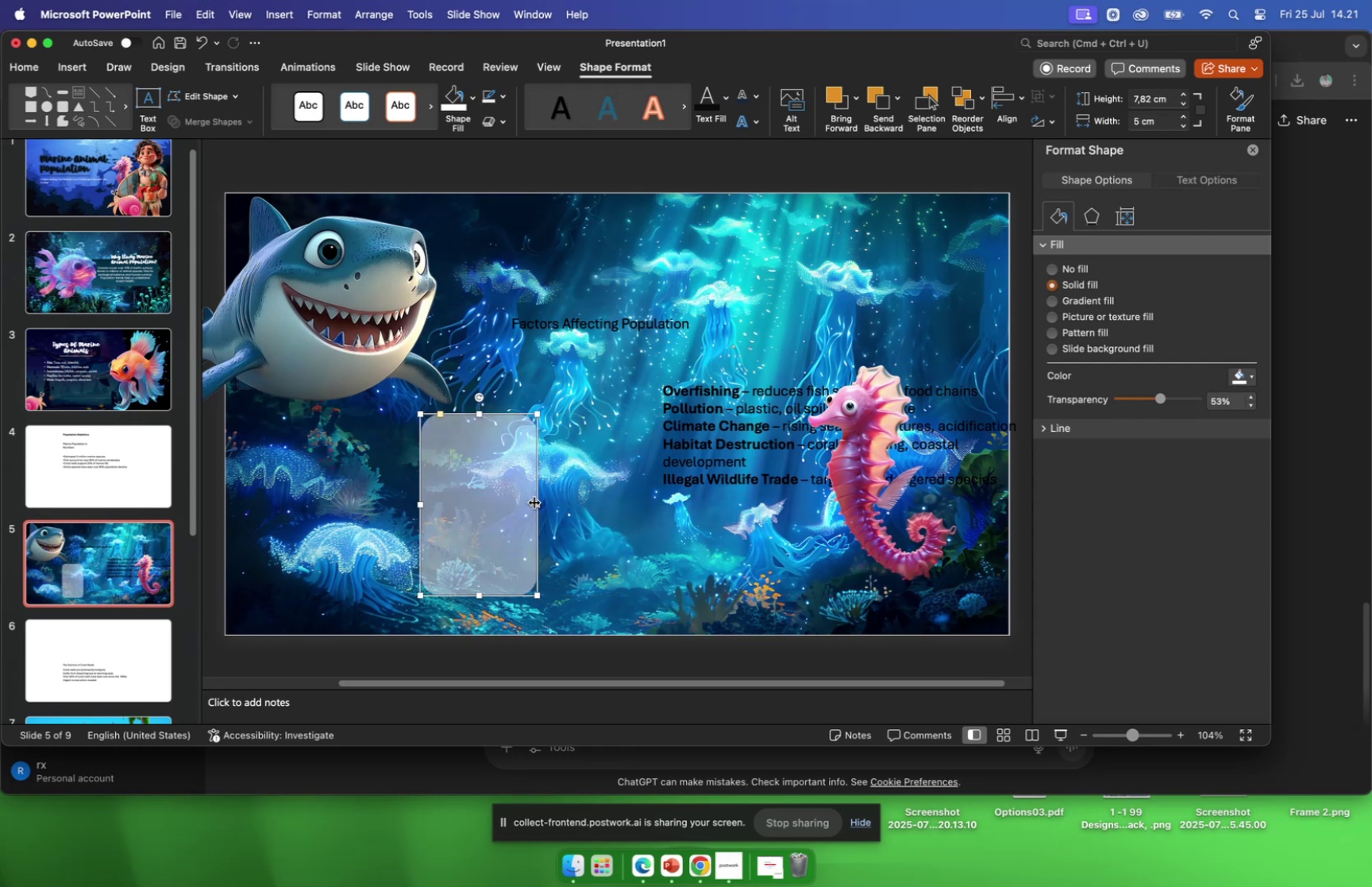 
left_click_drag(start_coordinate=[536, 502], to_coordinate=[597, 500])
 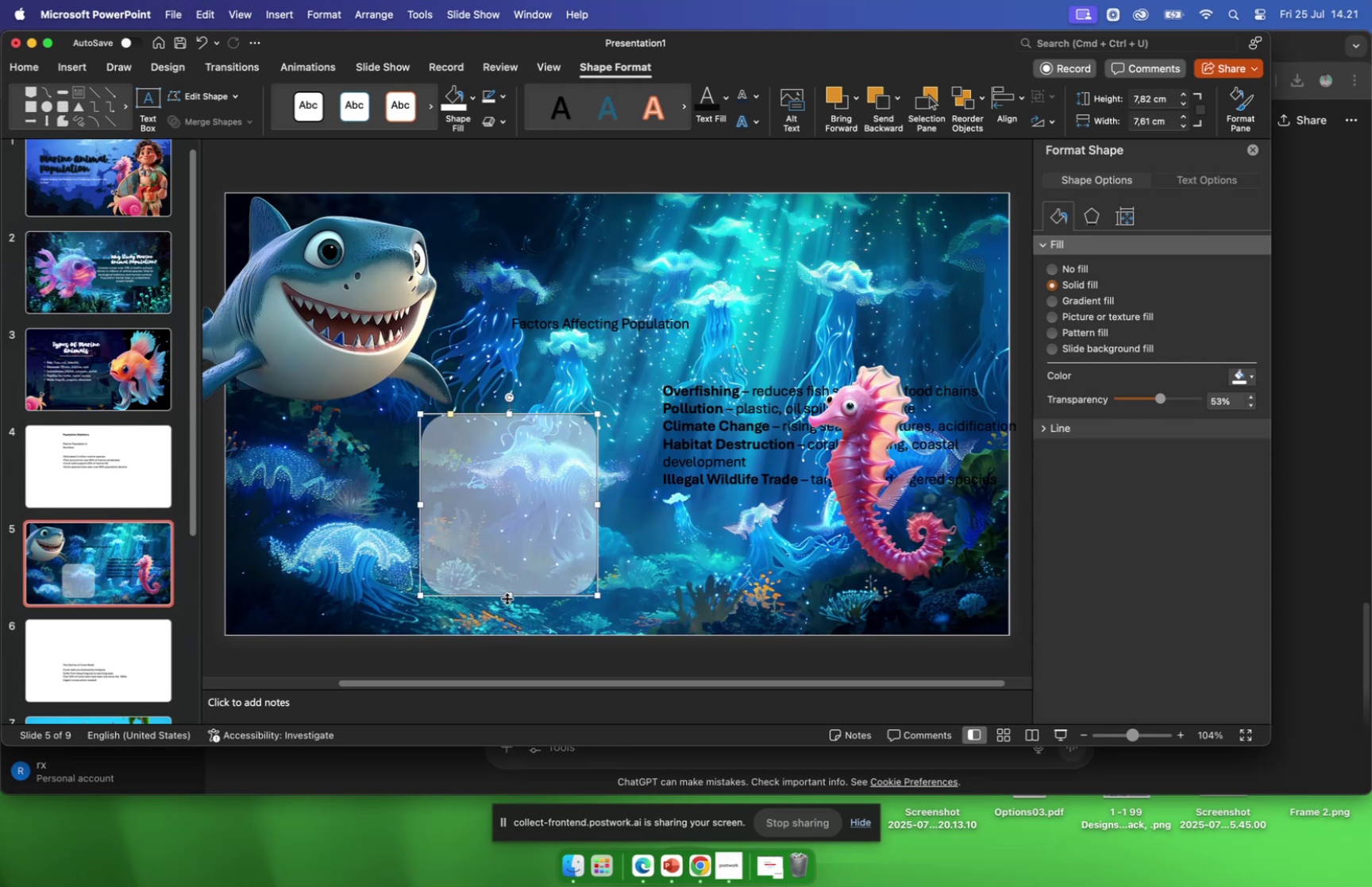 
left_click_drag(start_coordinate=[508, 597], to_coordinate=[521, 519])
 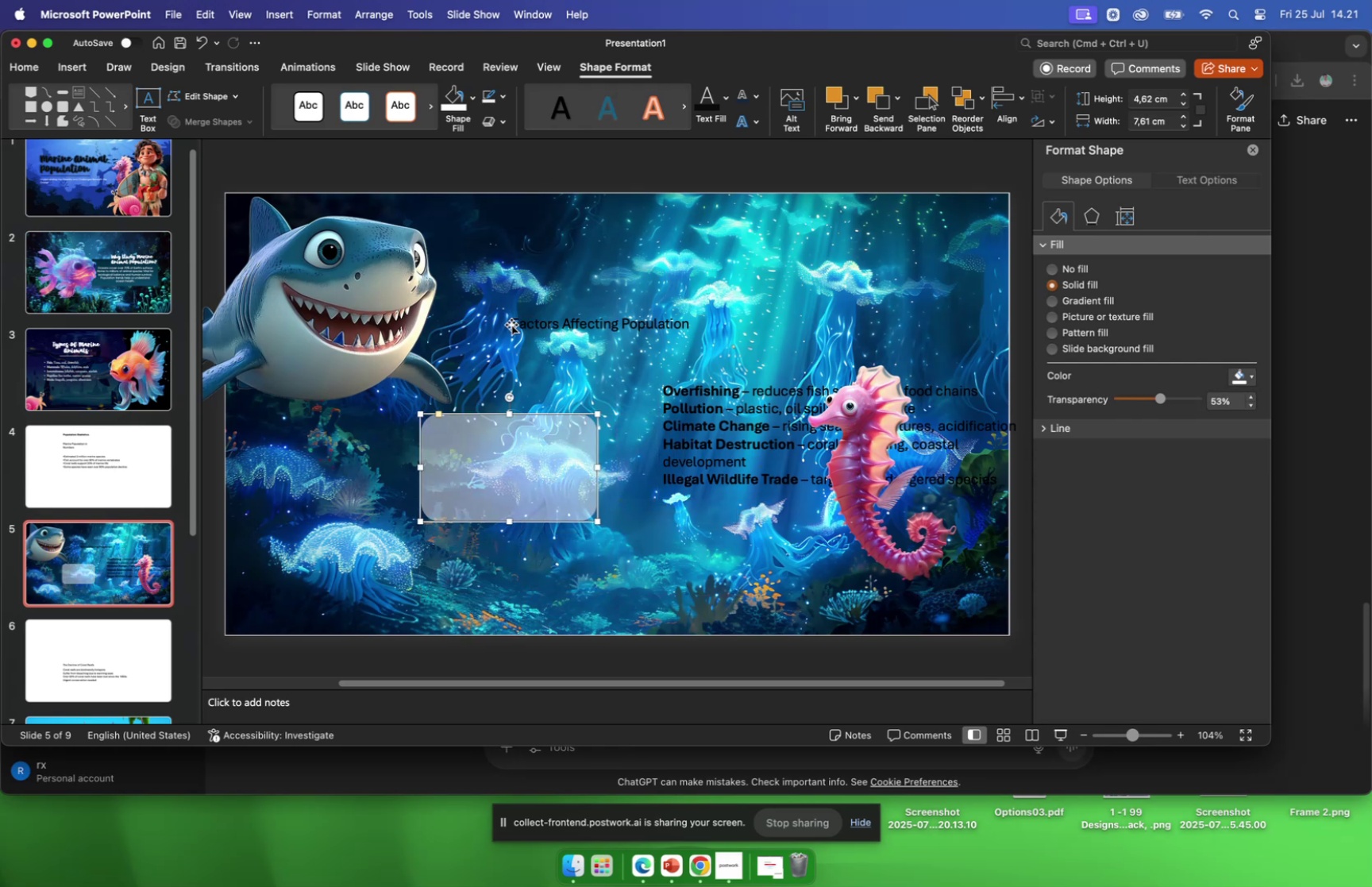 
left_click([511, 324])
 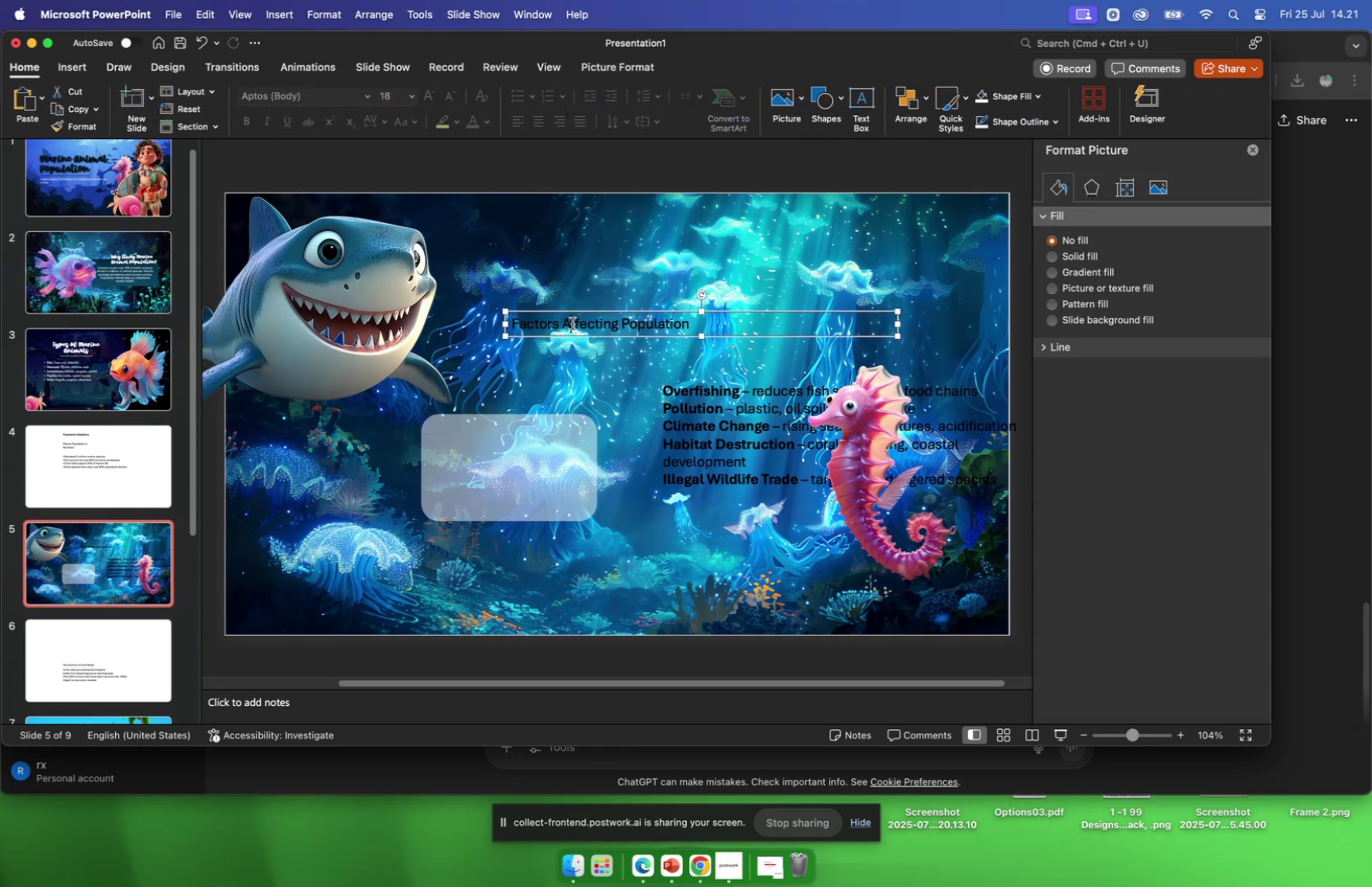 
left_click([572, 323])
 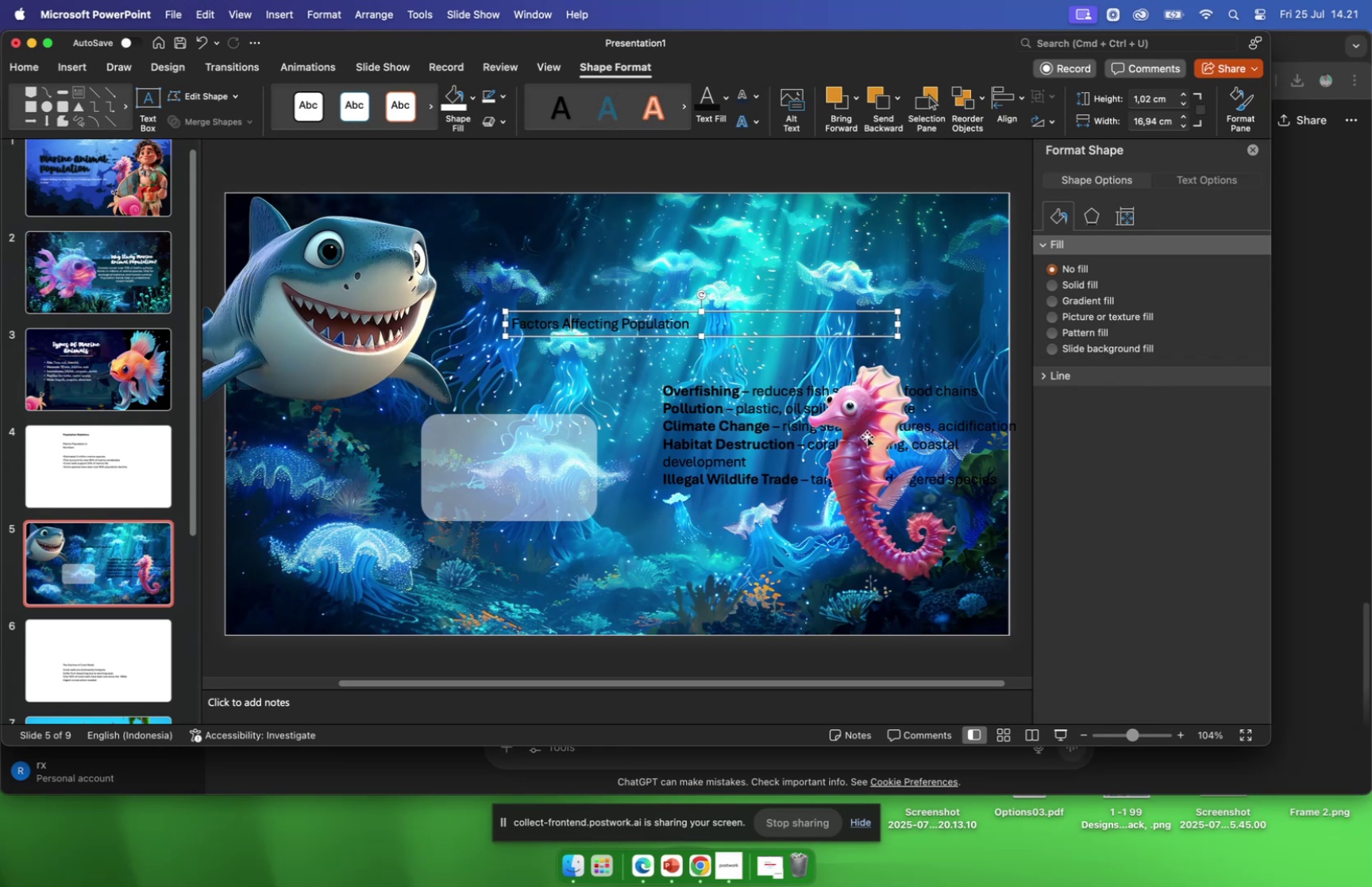 
left_click([867, 436])
 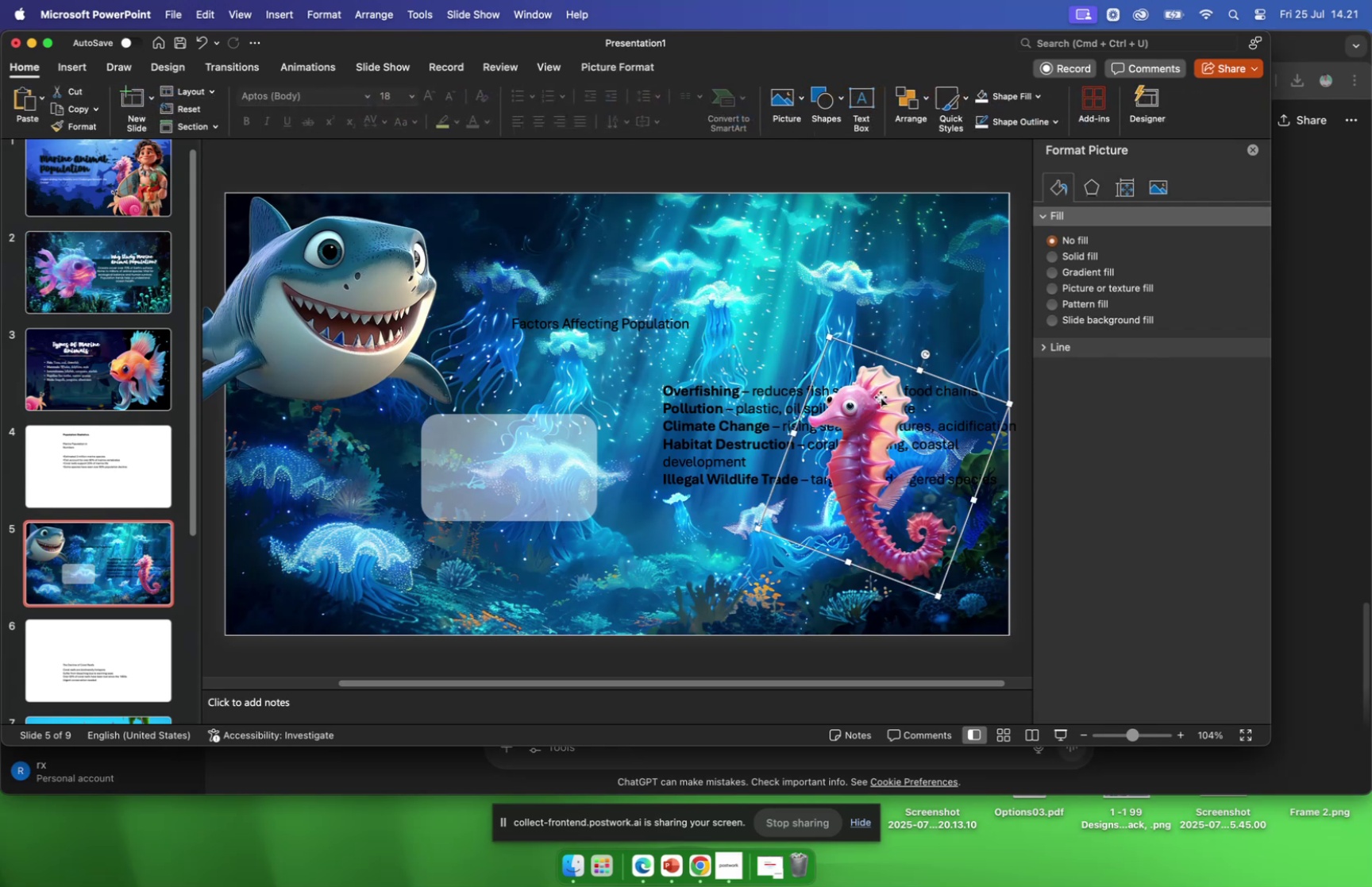 
key(Backspace)
 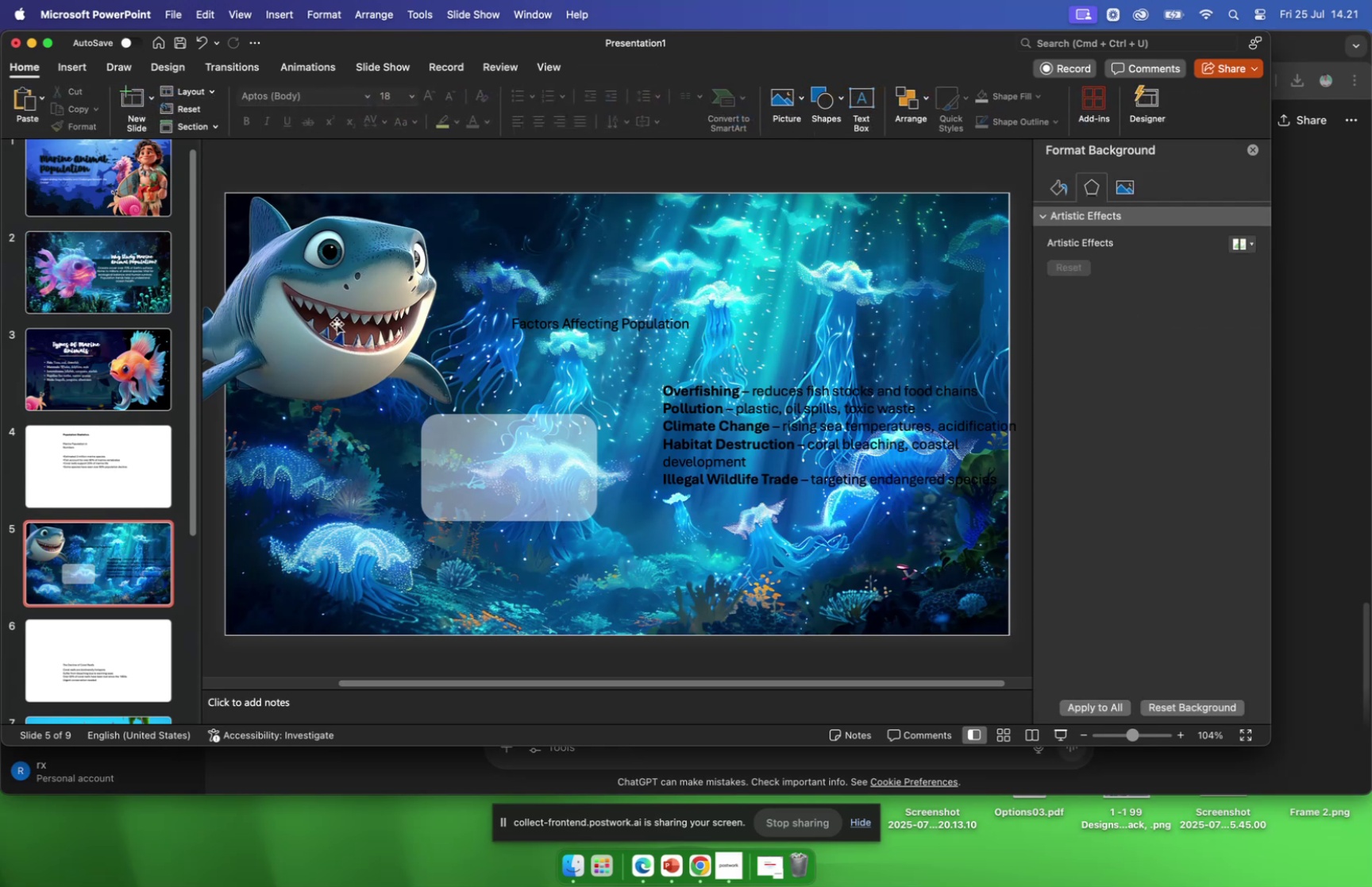 
left_click_drag(start_coordinate=[337, 323], to_coordinate=[360, 330])
 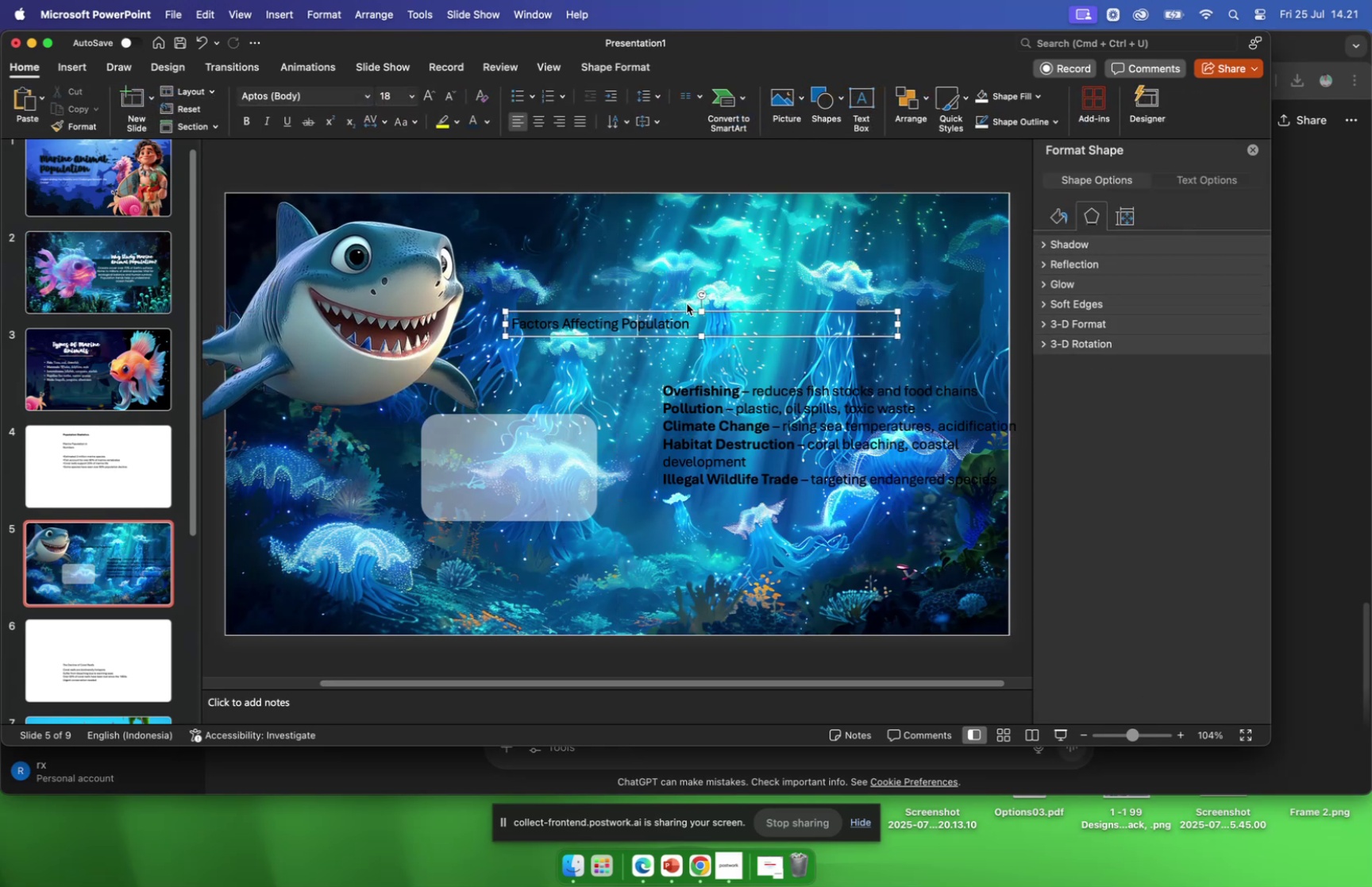 
left_click([690, 321])
 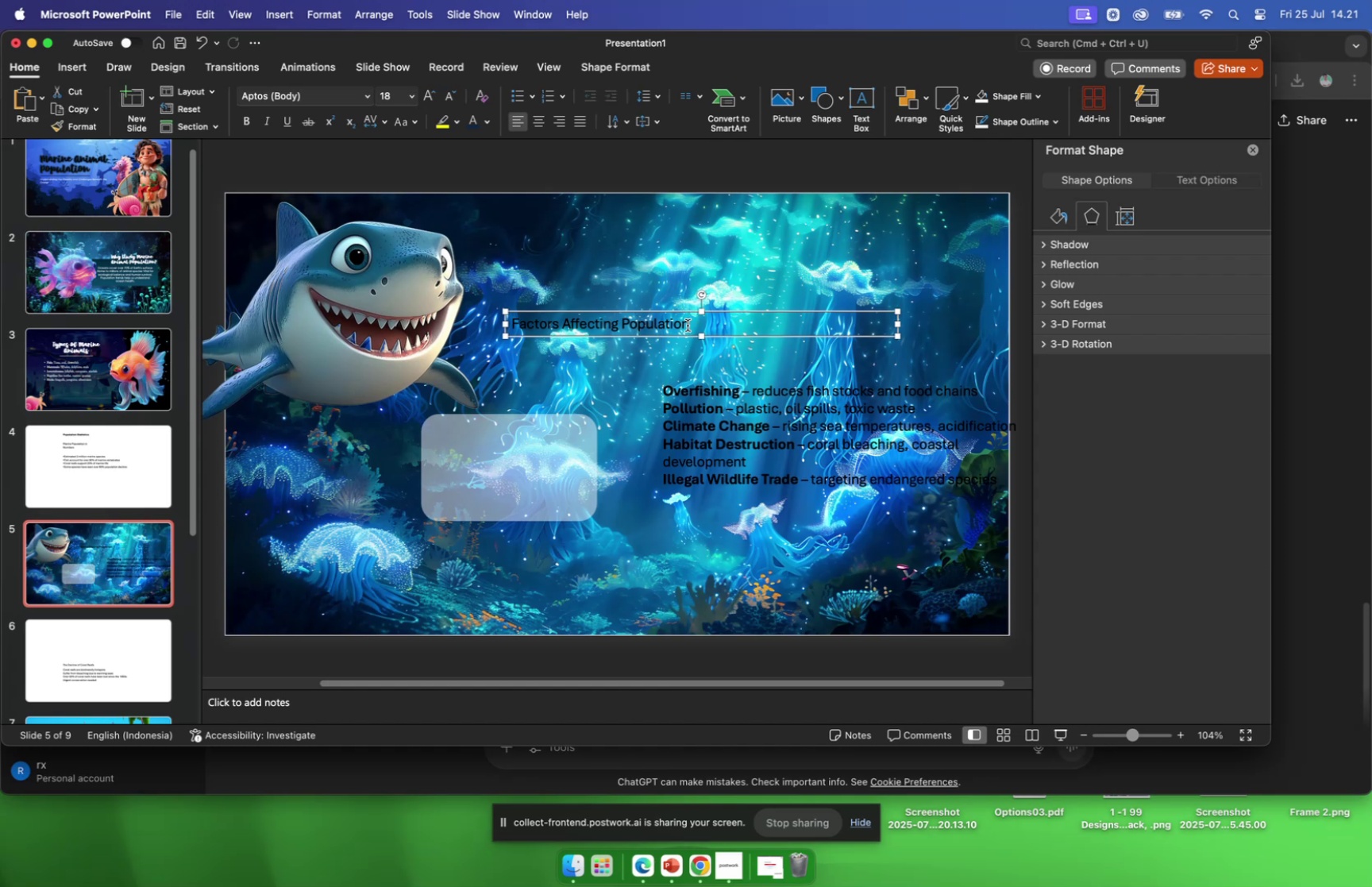 
left_click_drag(start_coordinate=[692, 323], to_coordinate=[679, 325])
 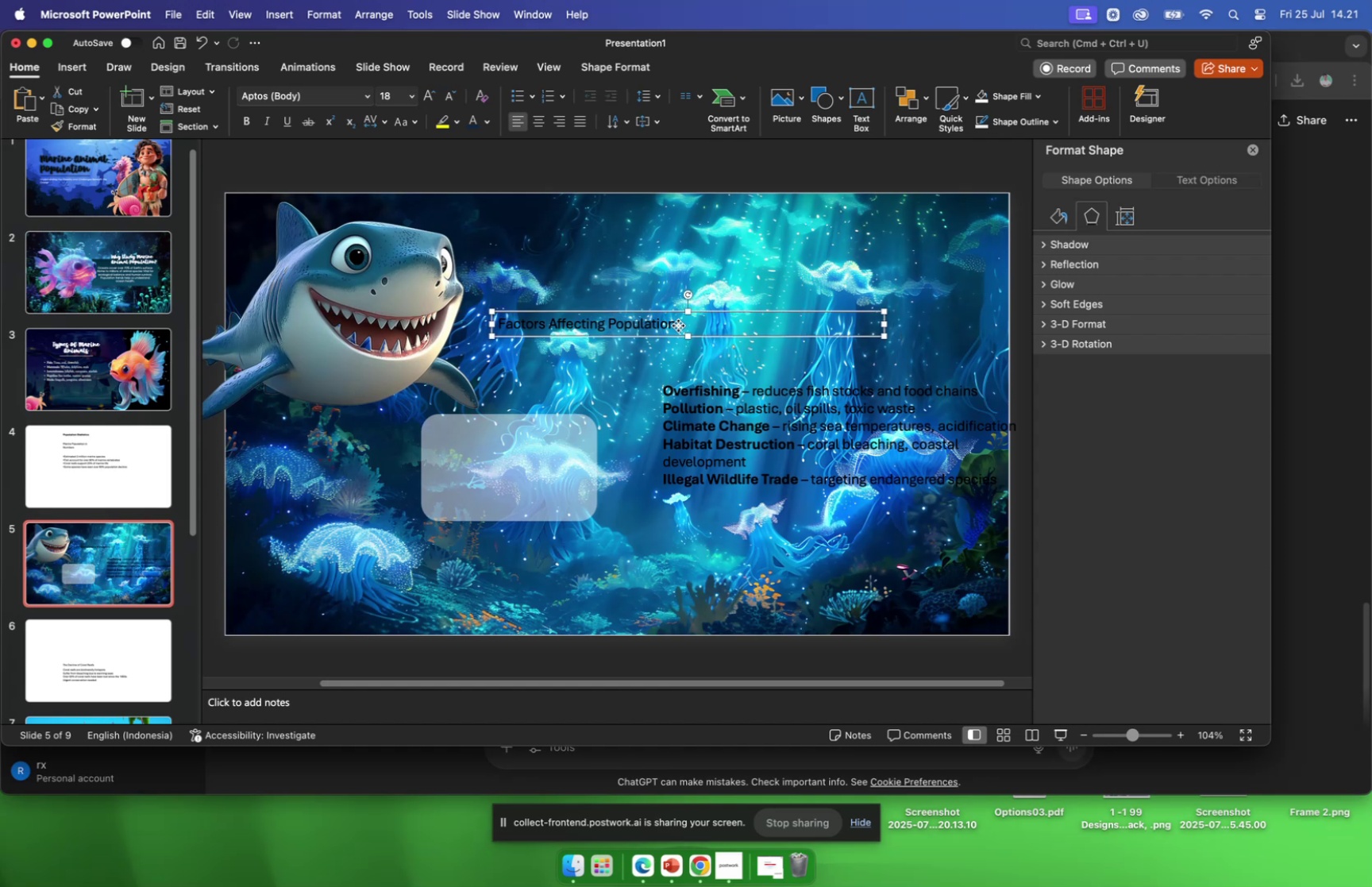 
left_click_drag(start_coordinate=[678, 325], to_coordinate=[722, 316])
 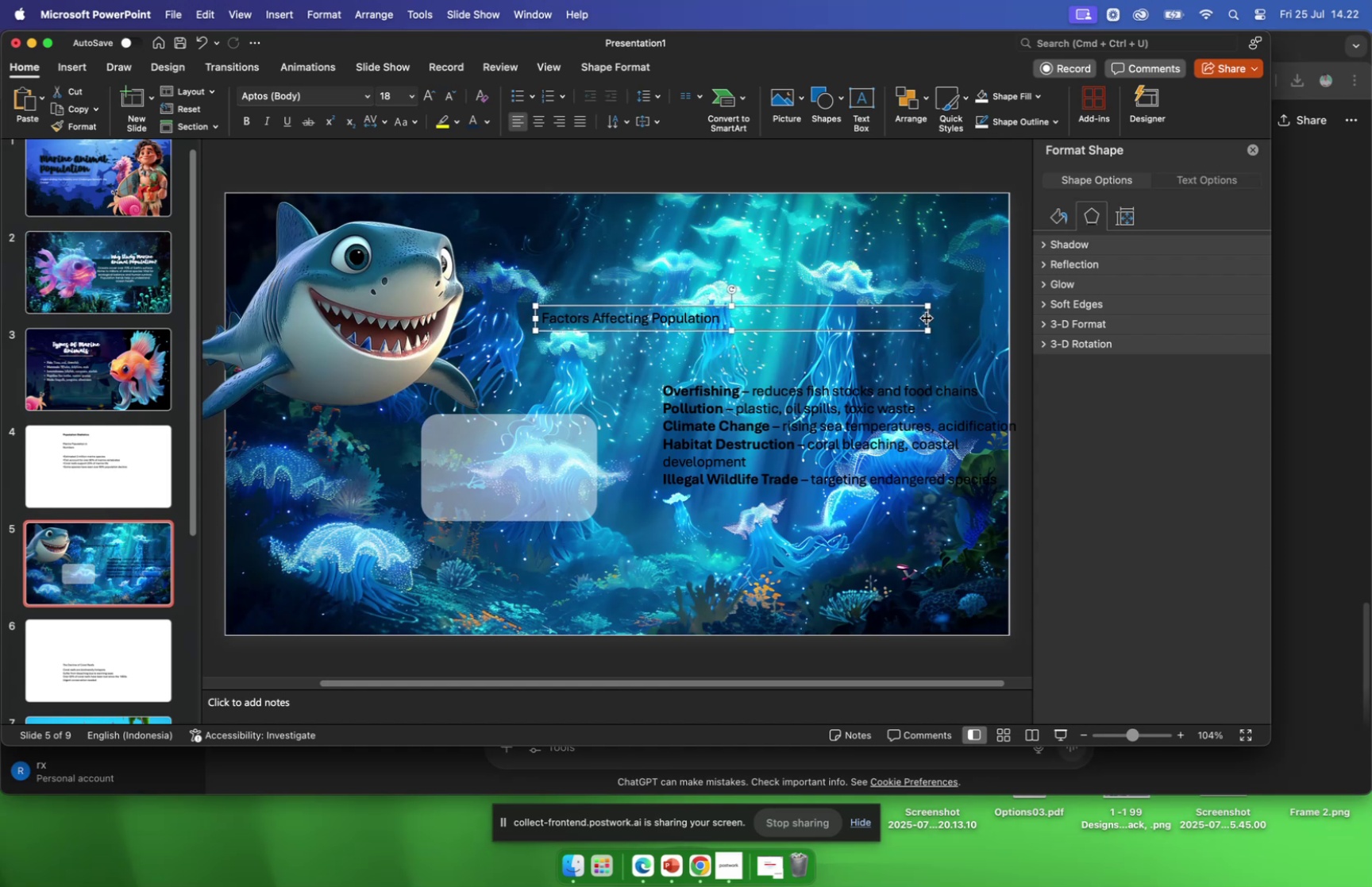 
left_click_drag(start_coordinate=[927, 318], to_coordinate=[729, 329])
 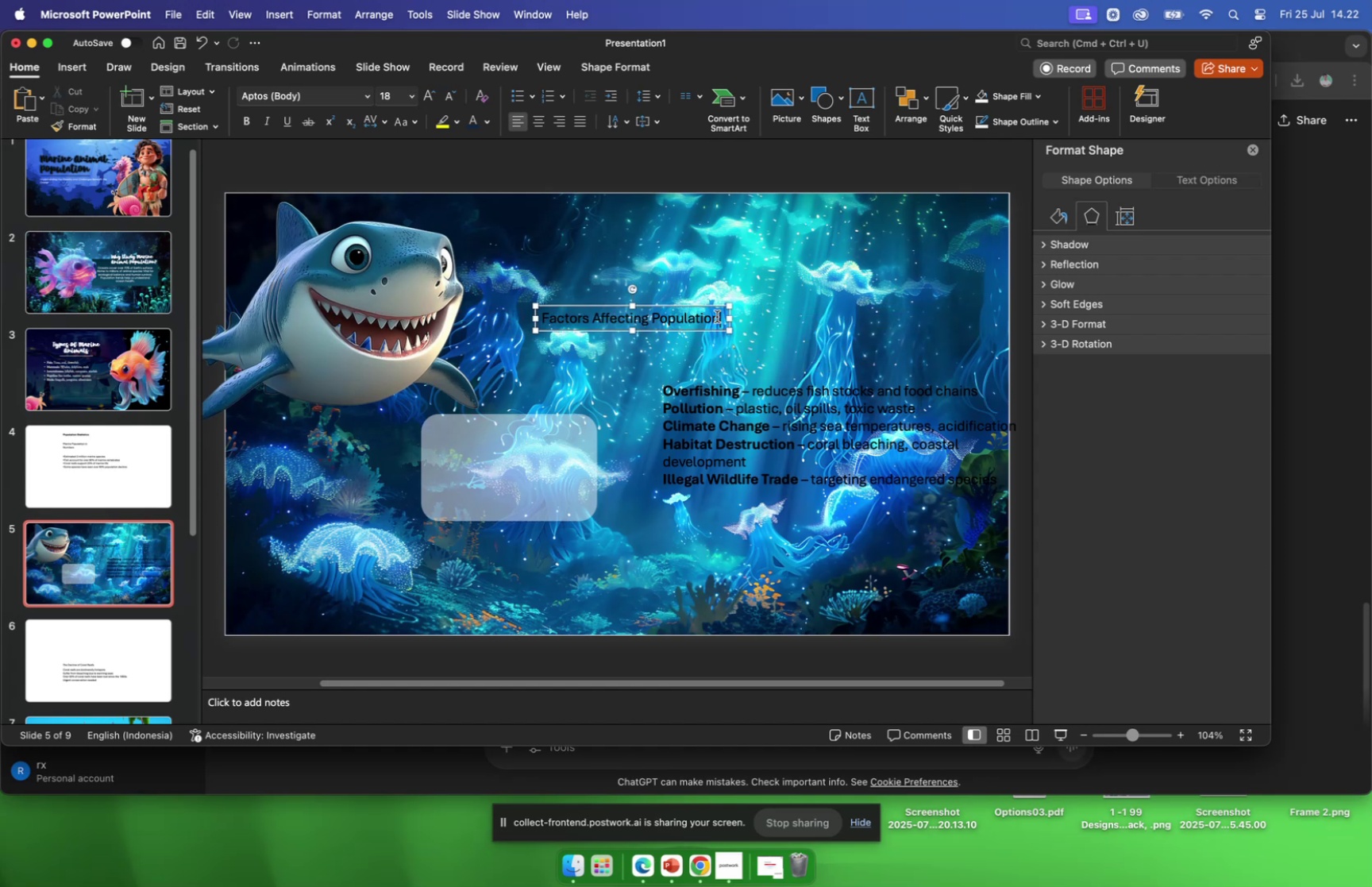 
left_click_drag(start_coordinate=[719, 316], to_coordinate=[560, 322])
 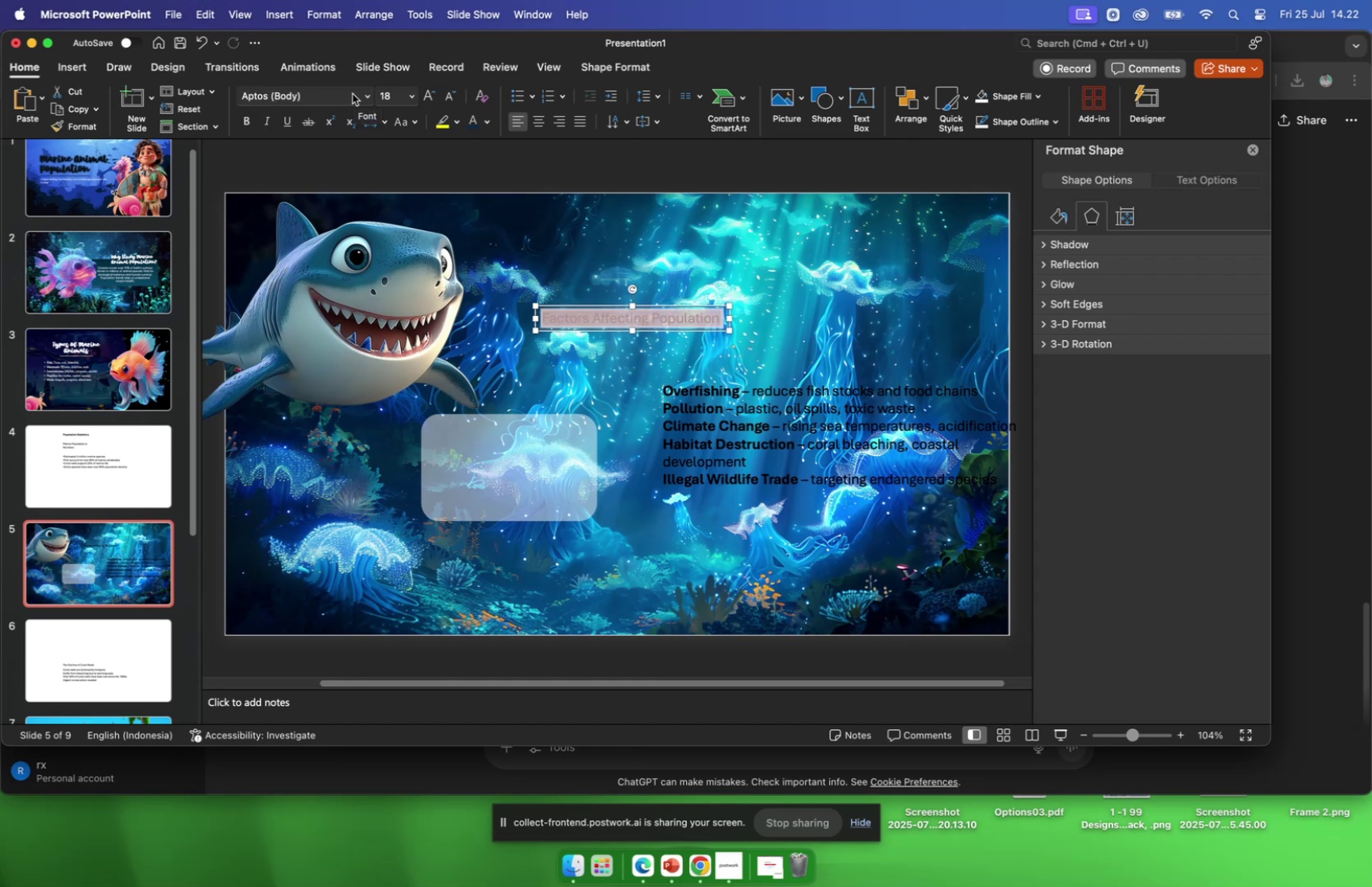 
wait(5.59)
 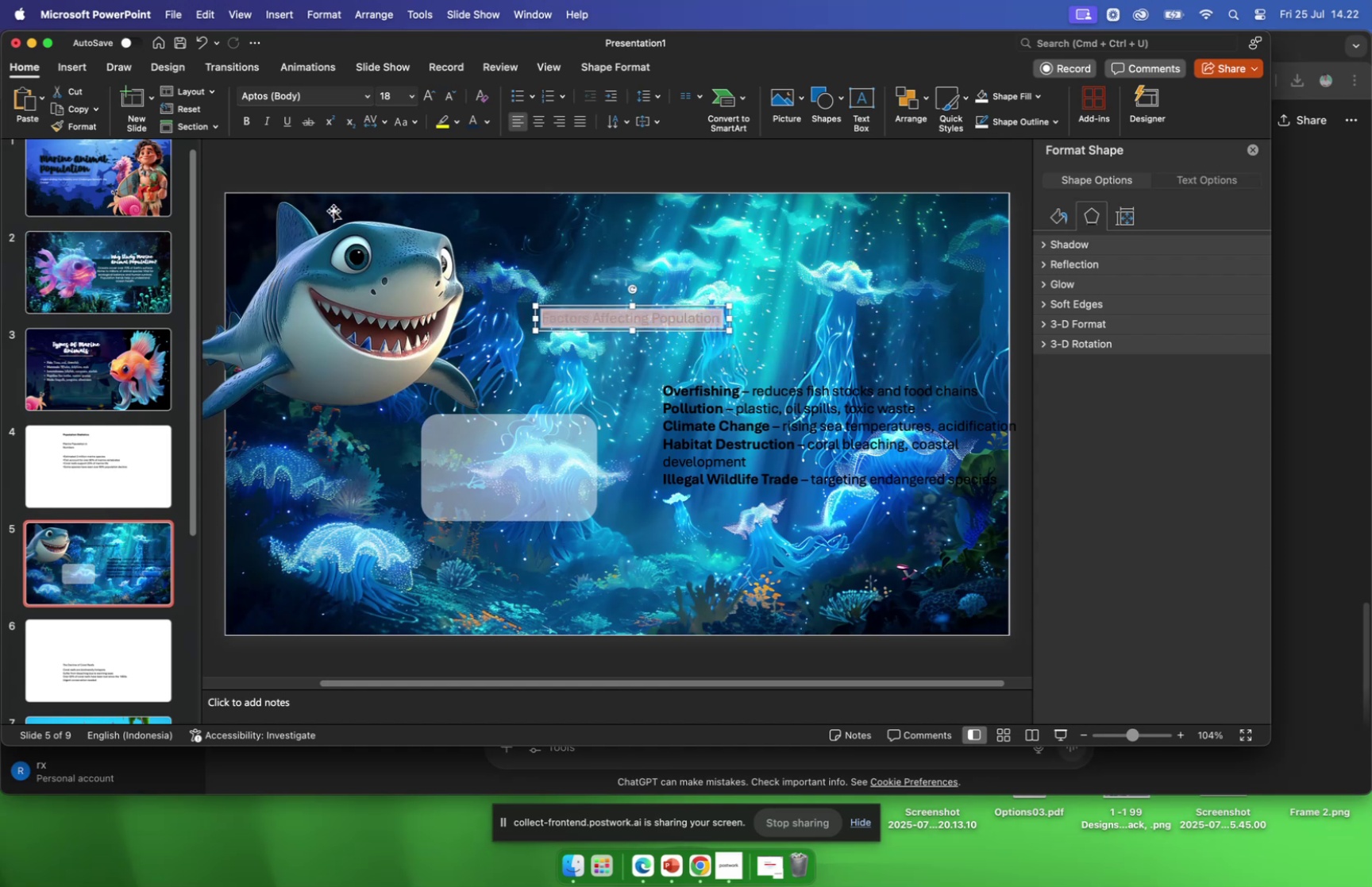 
left_click([368, 97])
 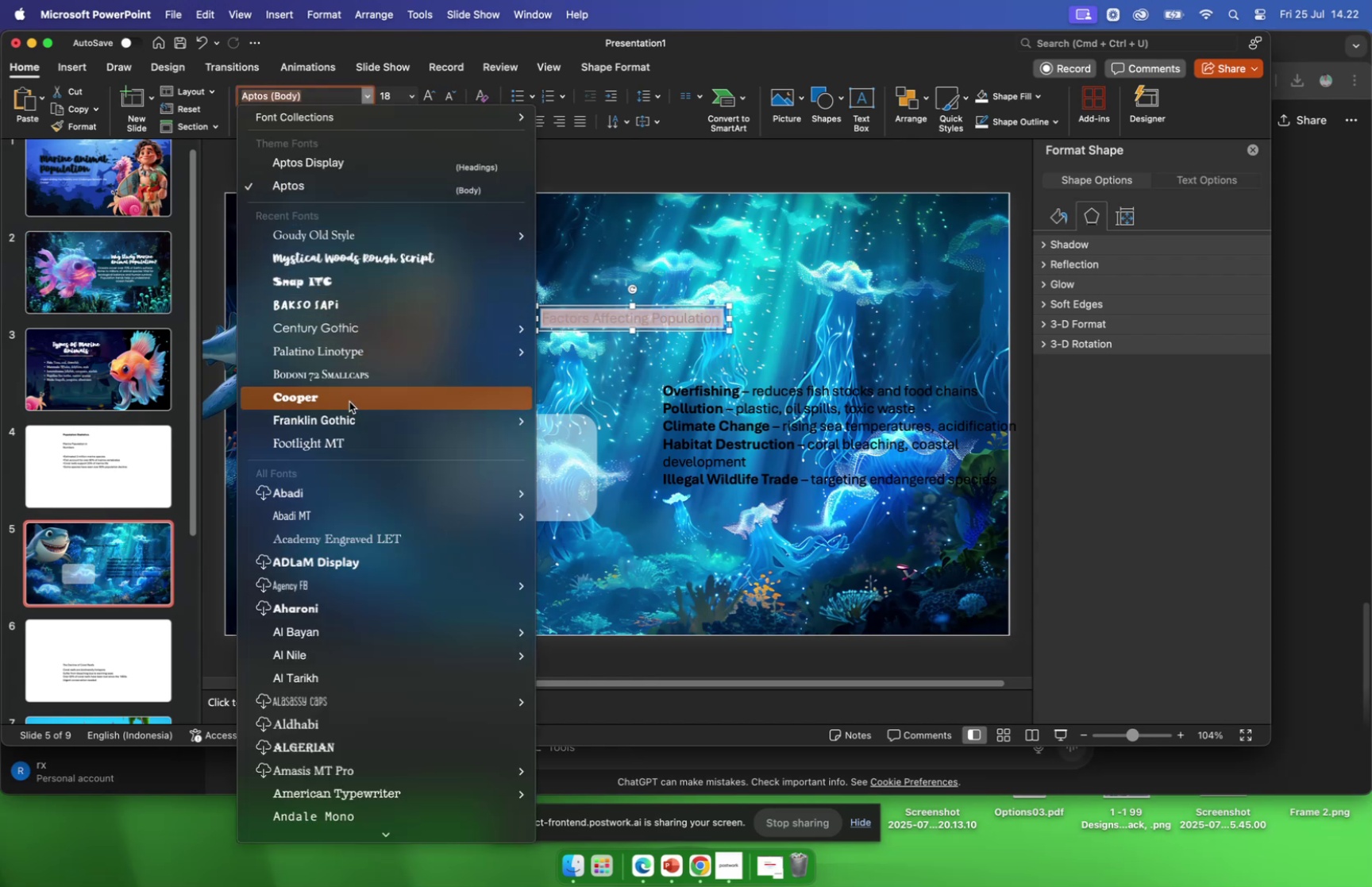 
scroll: coordinate [365, 491], scroll_direction: down, amount: 244.0
 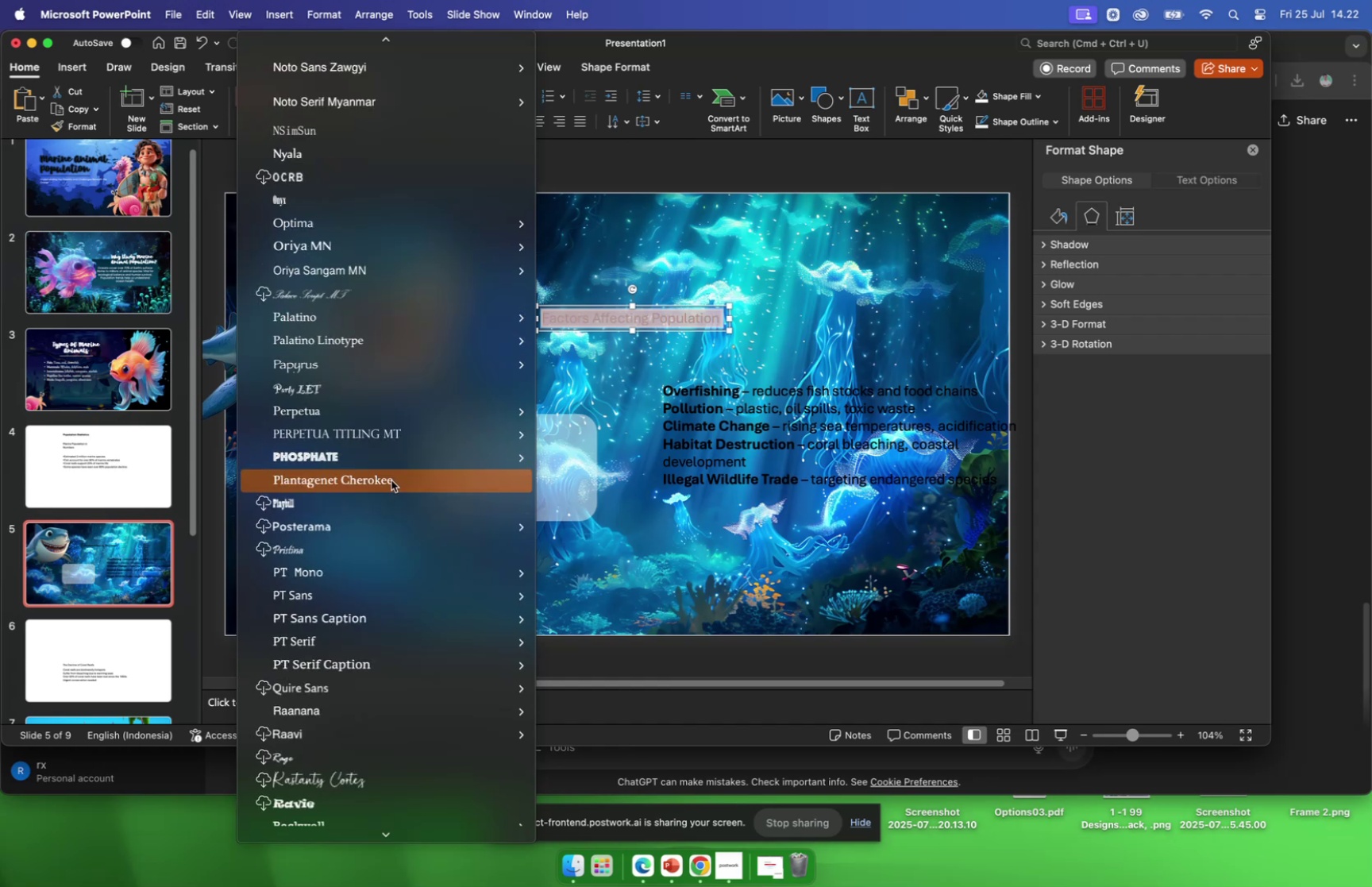 
scroll: coordinate [414, 489], scroll_direction: down, amount: 90.0
 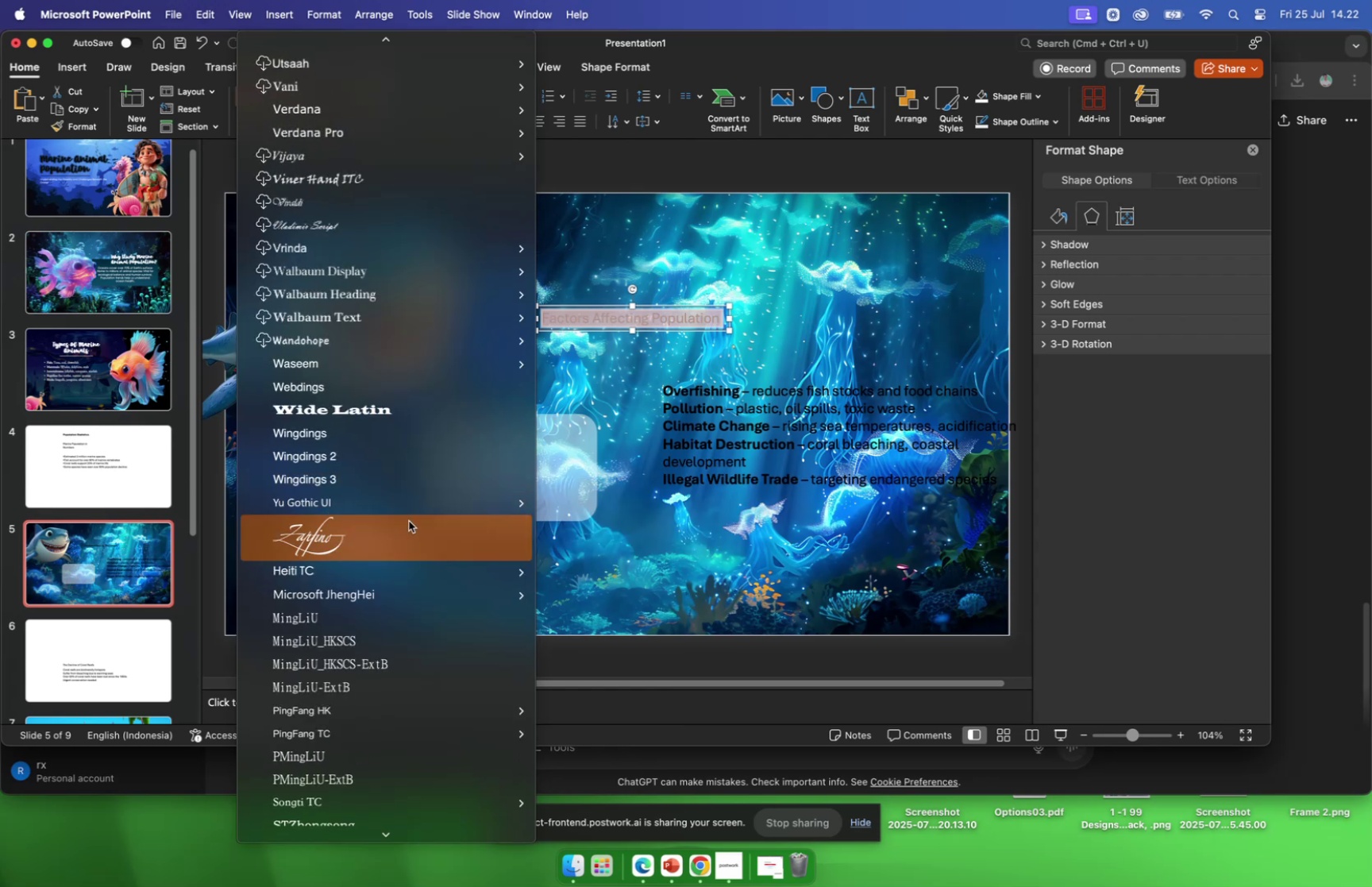 
scroll: coordinate [433, 275], scroll_direction: up, amount: 185.0
 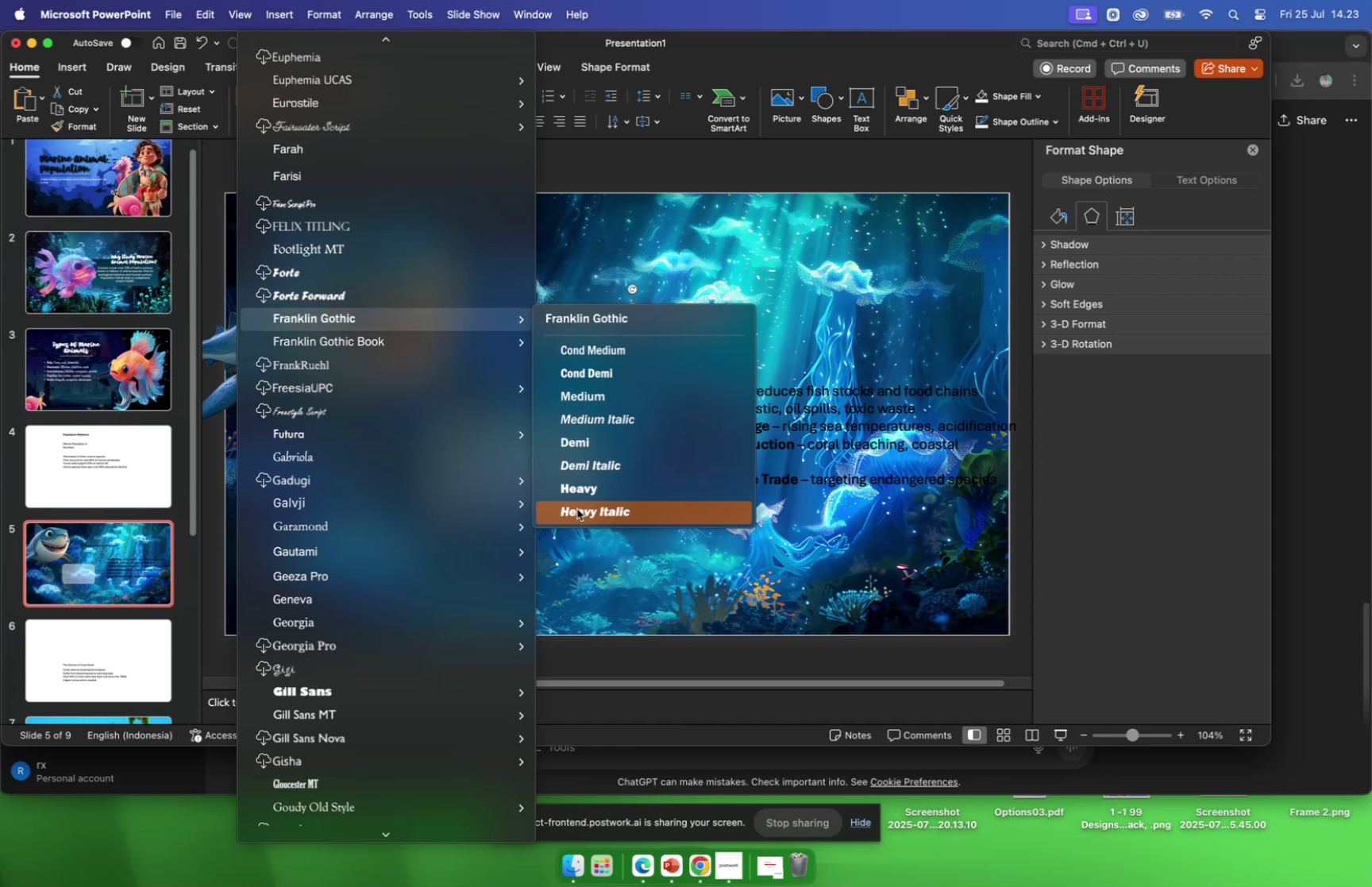 
wait(5.37)
 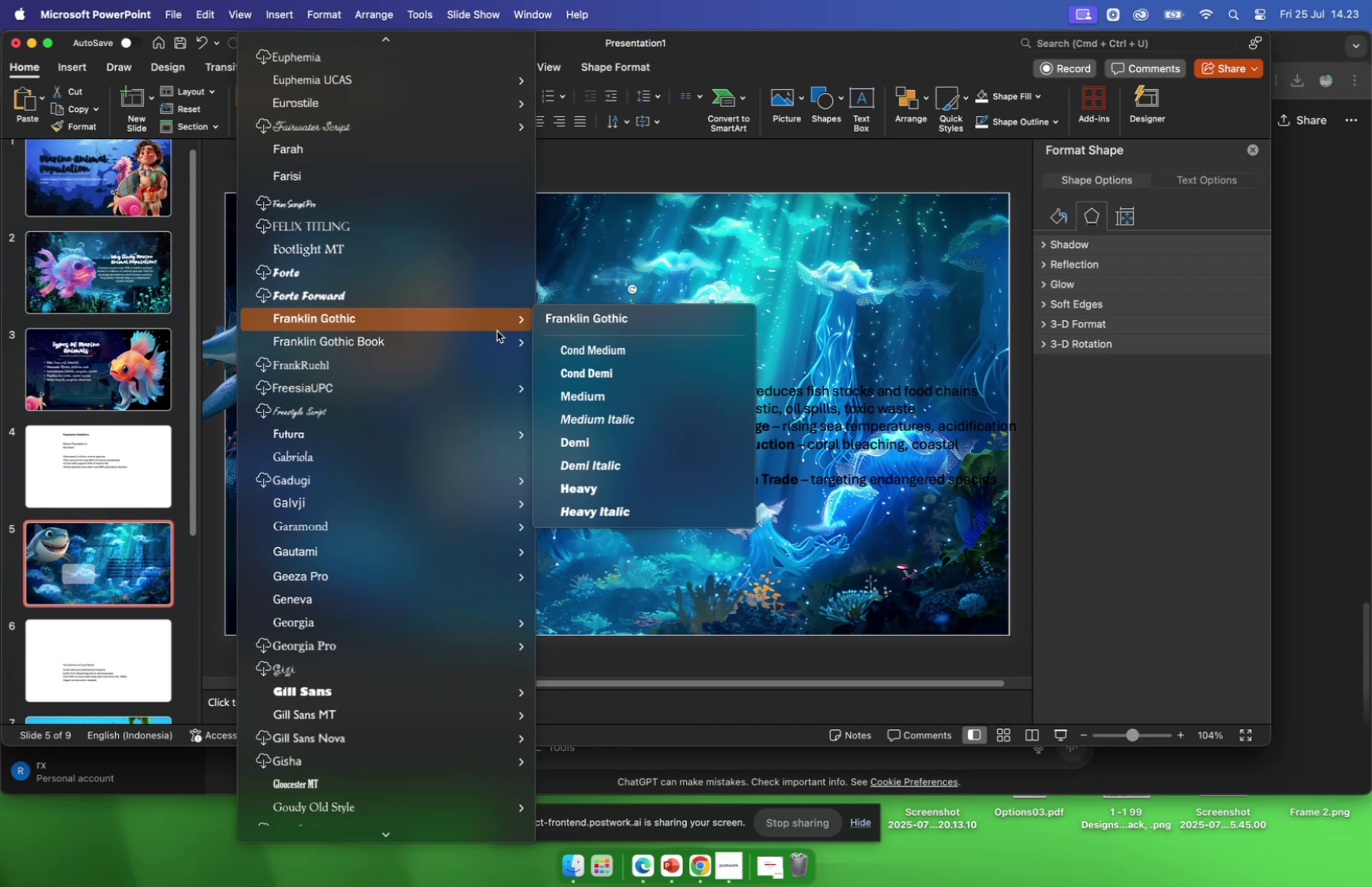 
left_click([577, 507])
 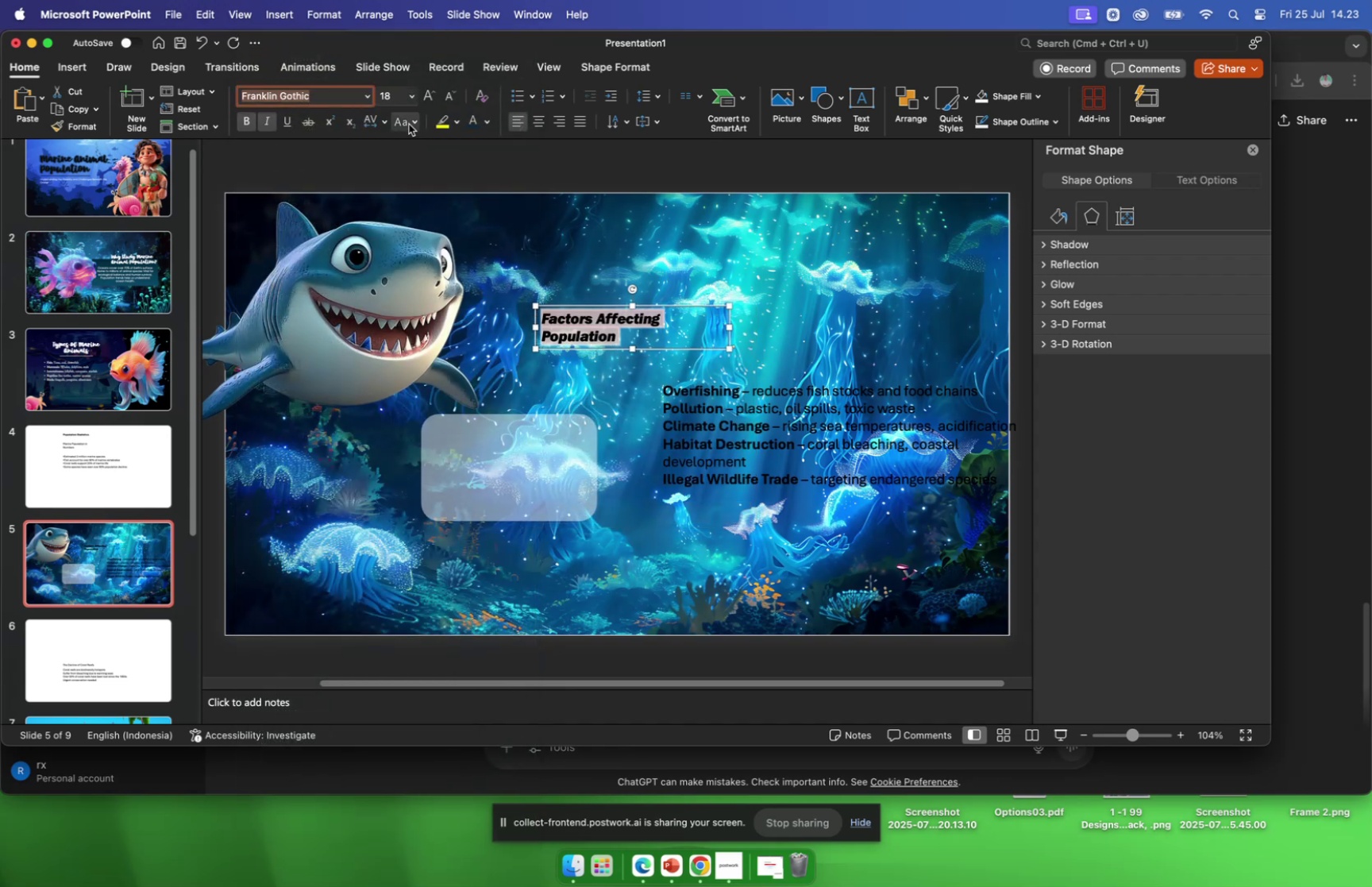 
left_click([414, 94])
 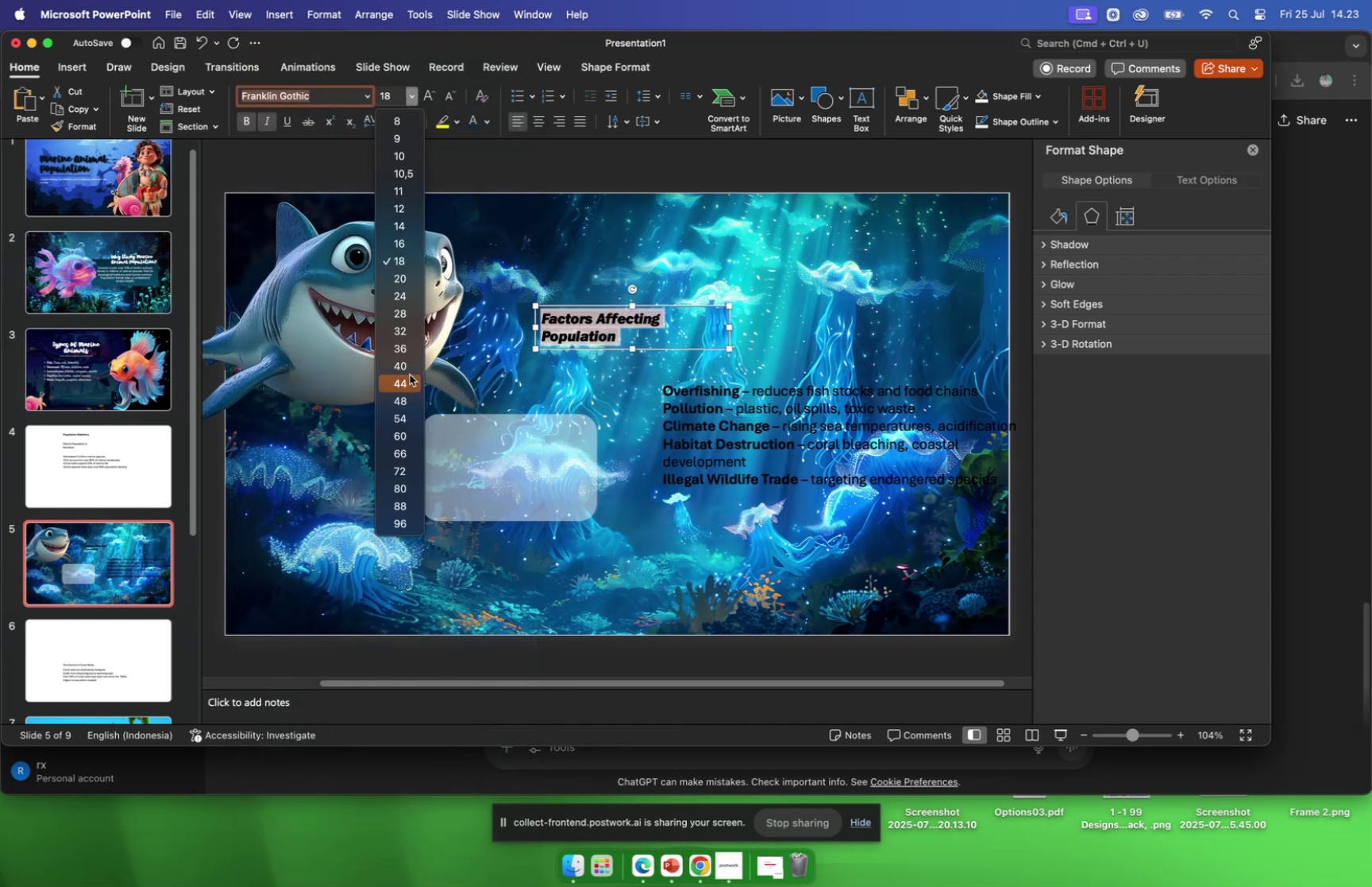 
left_click([408, 368])
 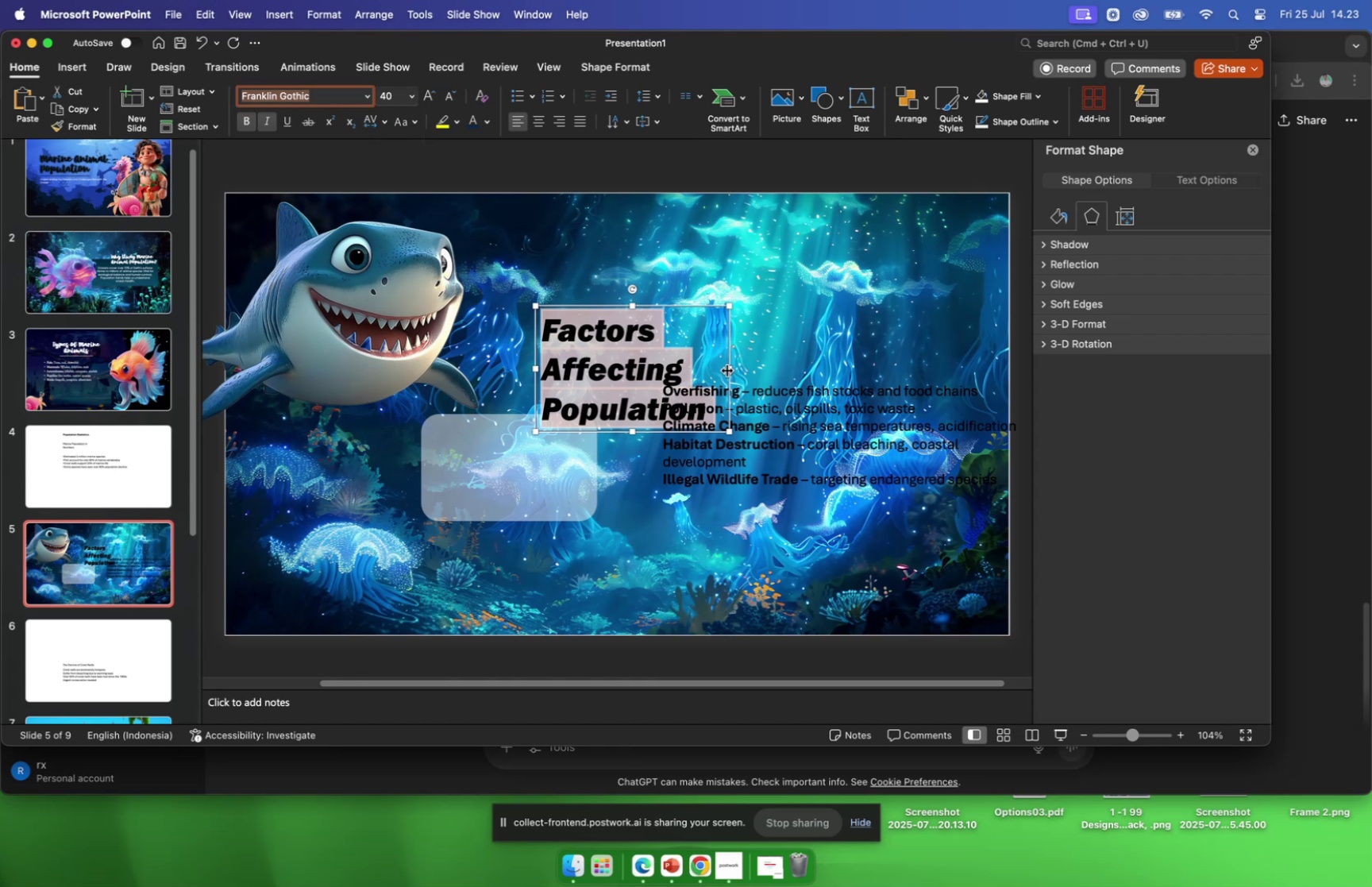 
left_click_drag(start_coordinate=[730, 368], to_coordinate=[844, 334])
 